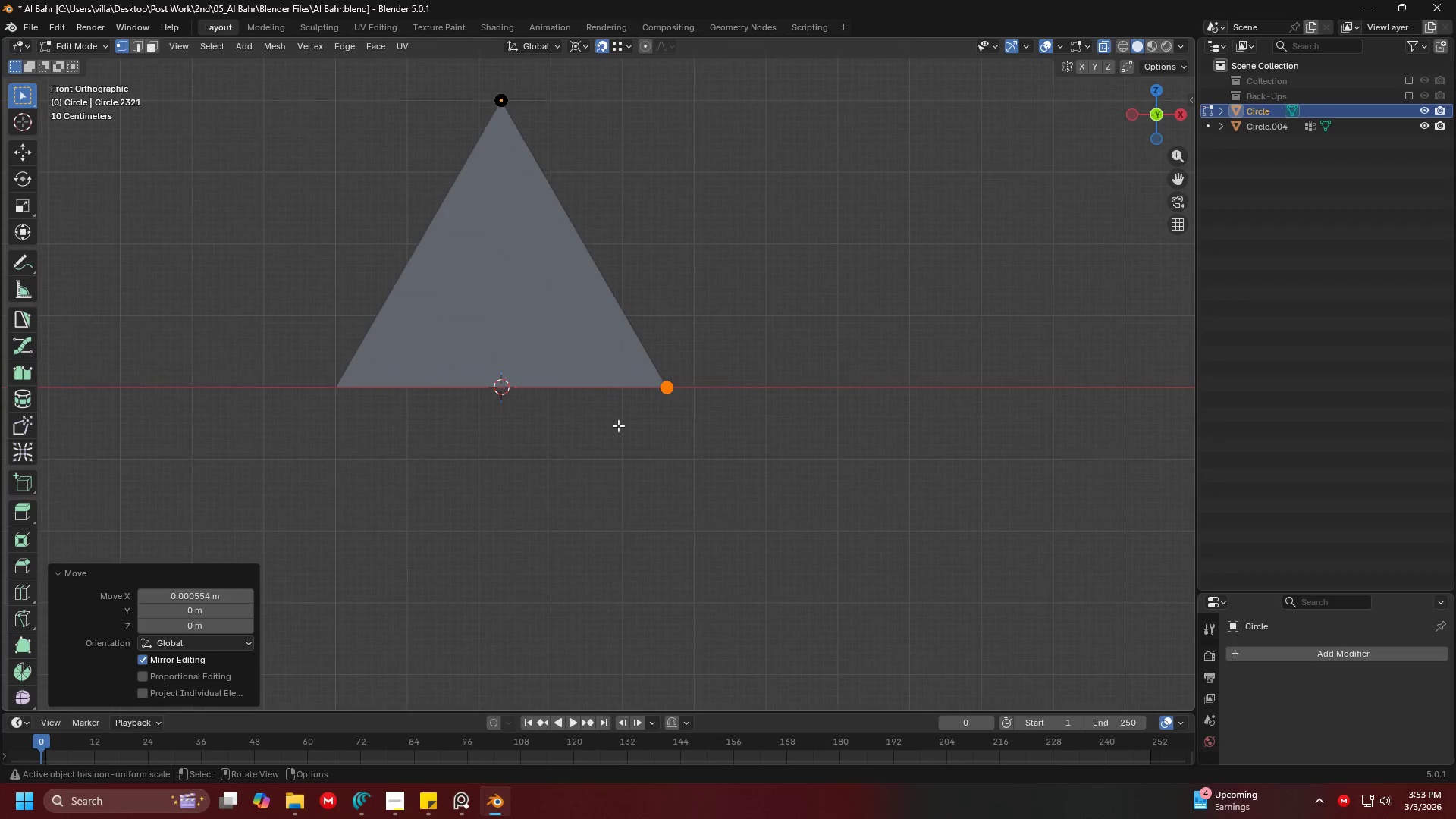 
scroll: coordinate [759, 528], scroll_direction: up, amount: 3.0
 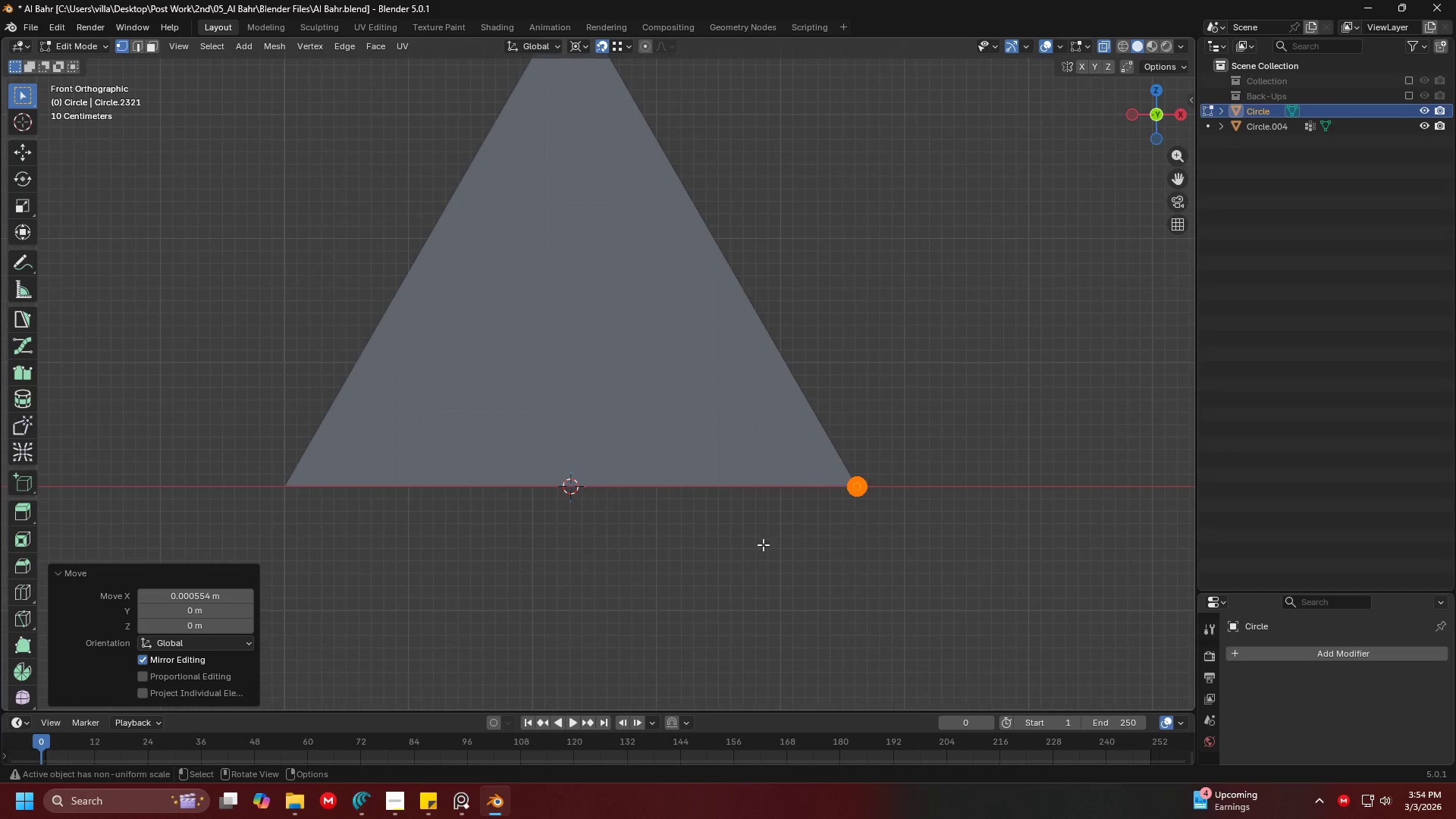 
scroll: coordinate [620, 440], scroll_direction: down, amount: 4.0
 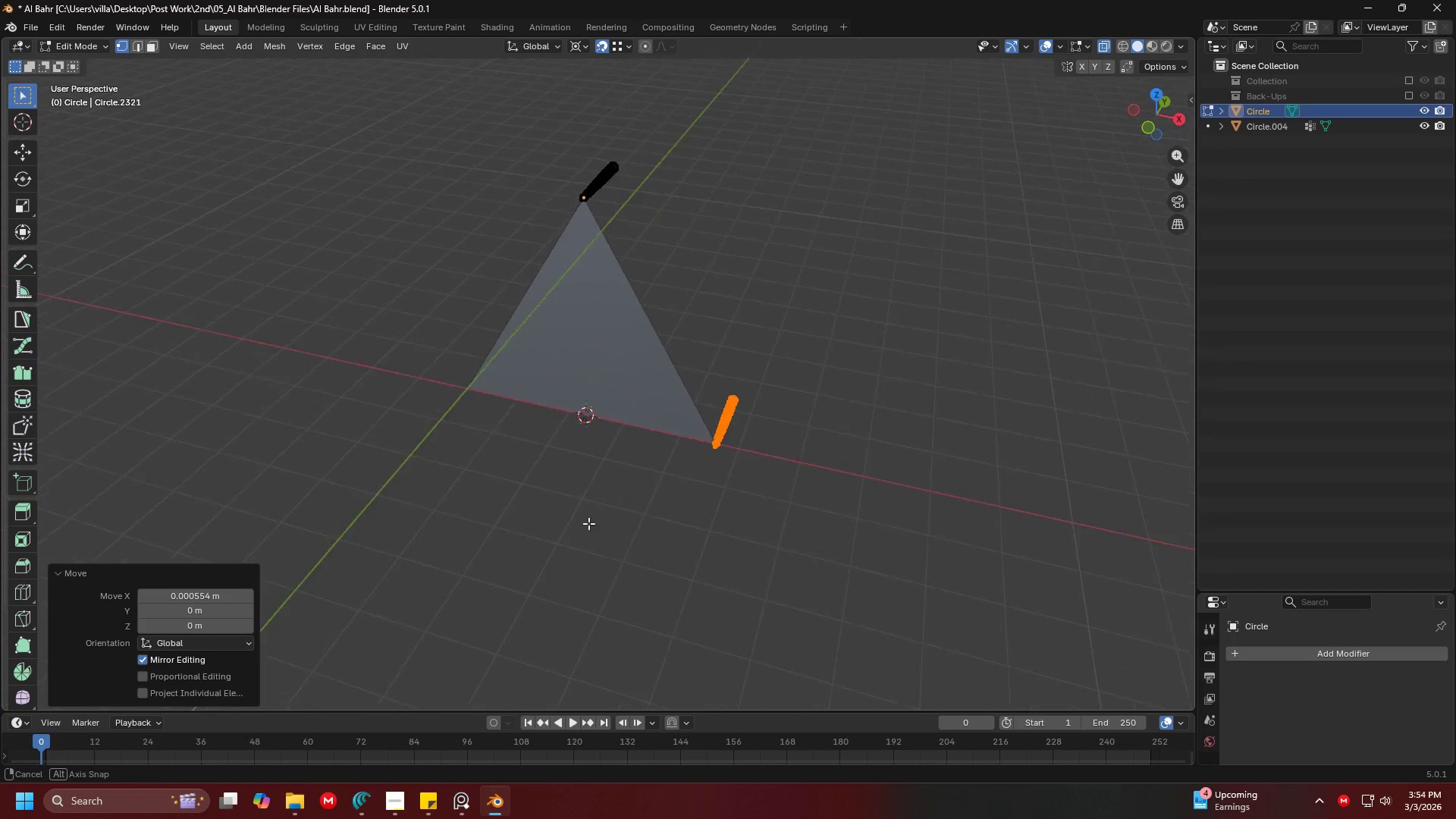 
key(1)
 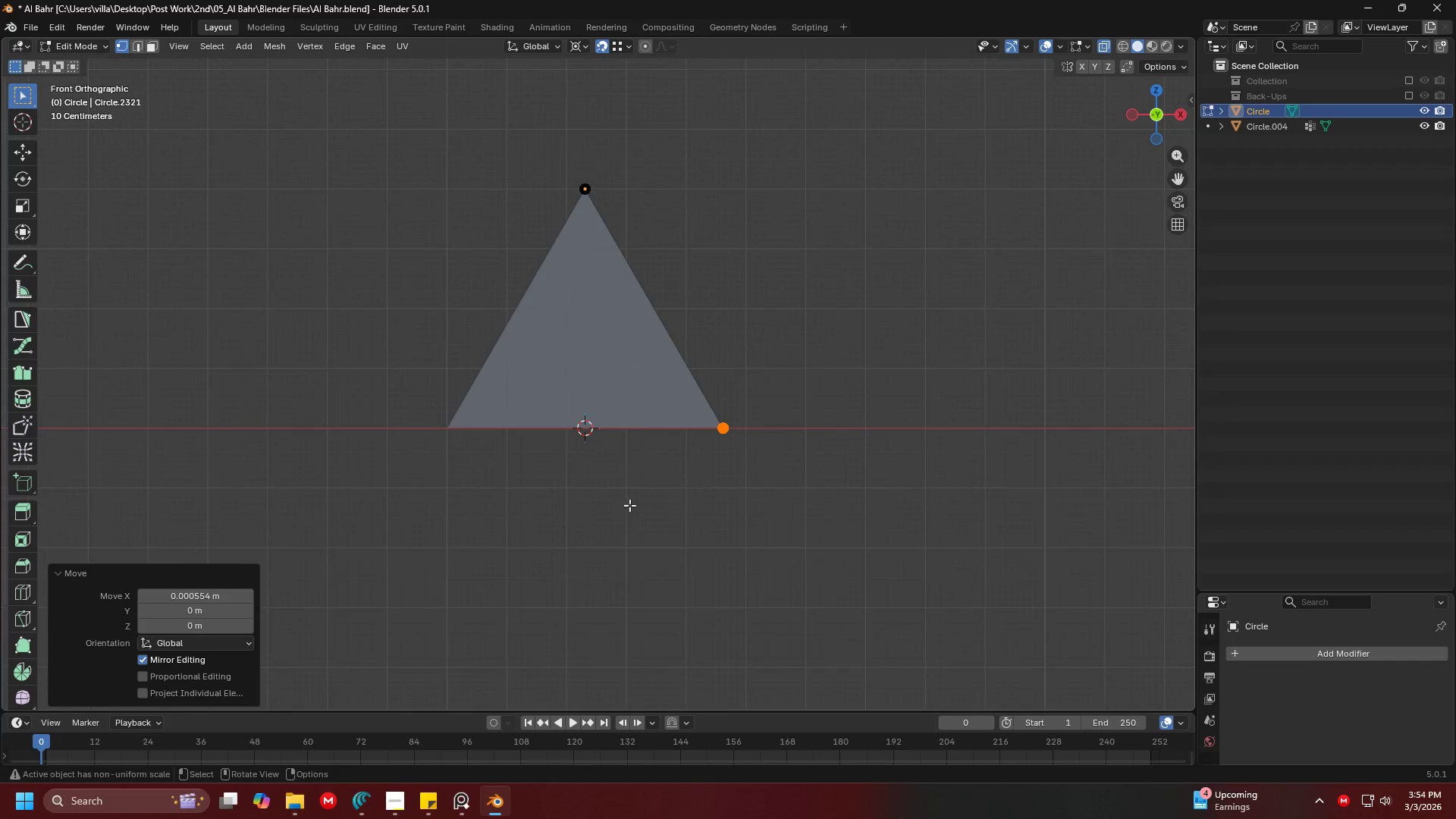 
scroll: coordinate [633, 497], scroll_direction: up, amount: 4.0
 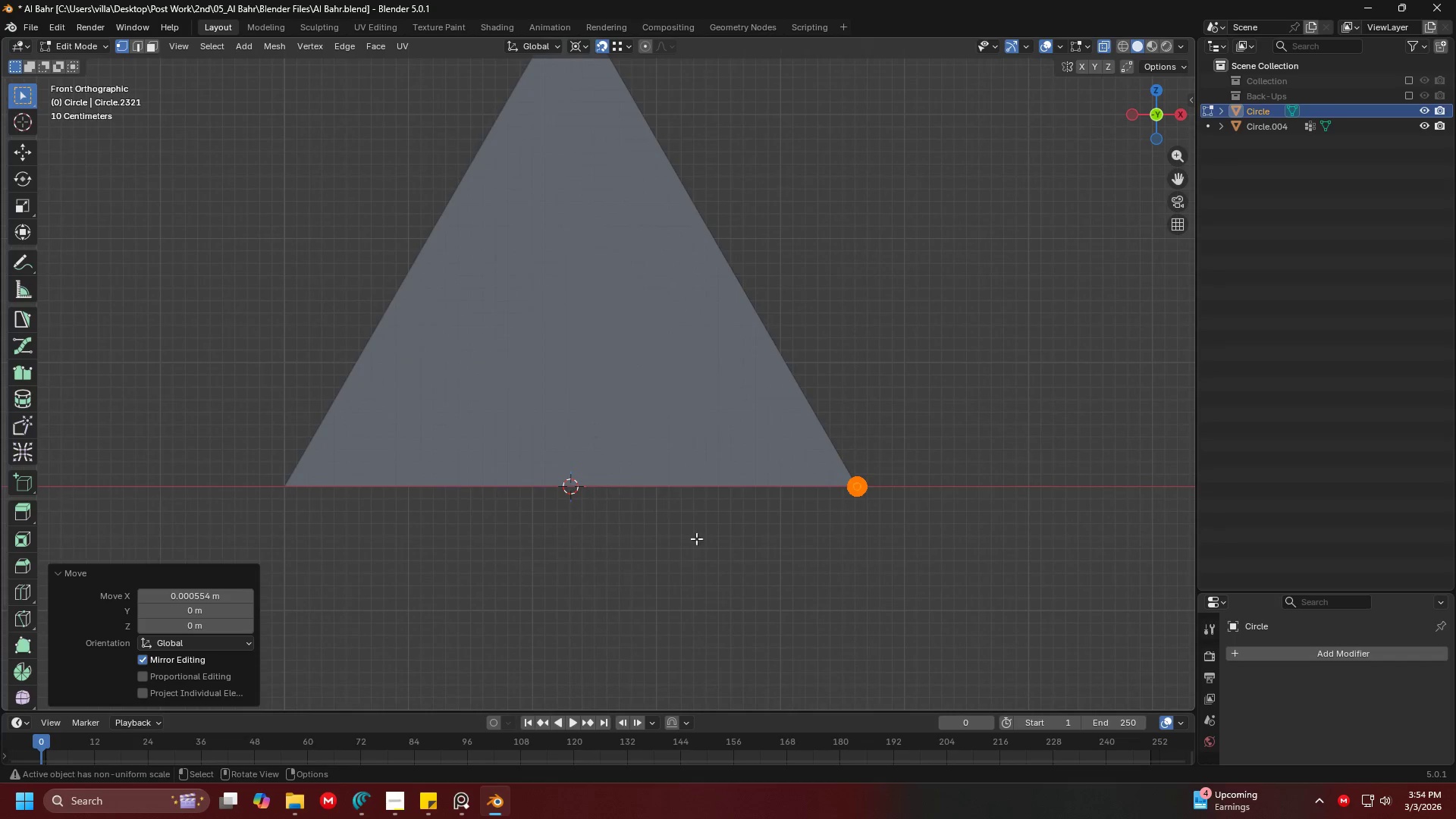 
key(Shift+D)
 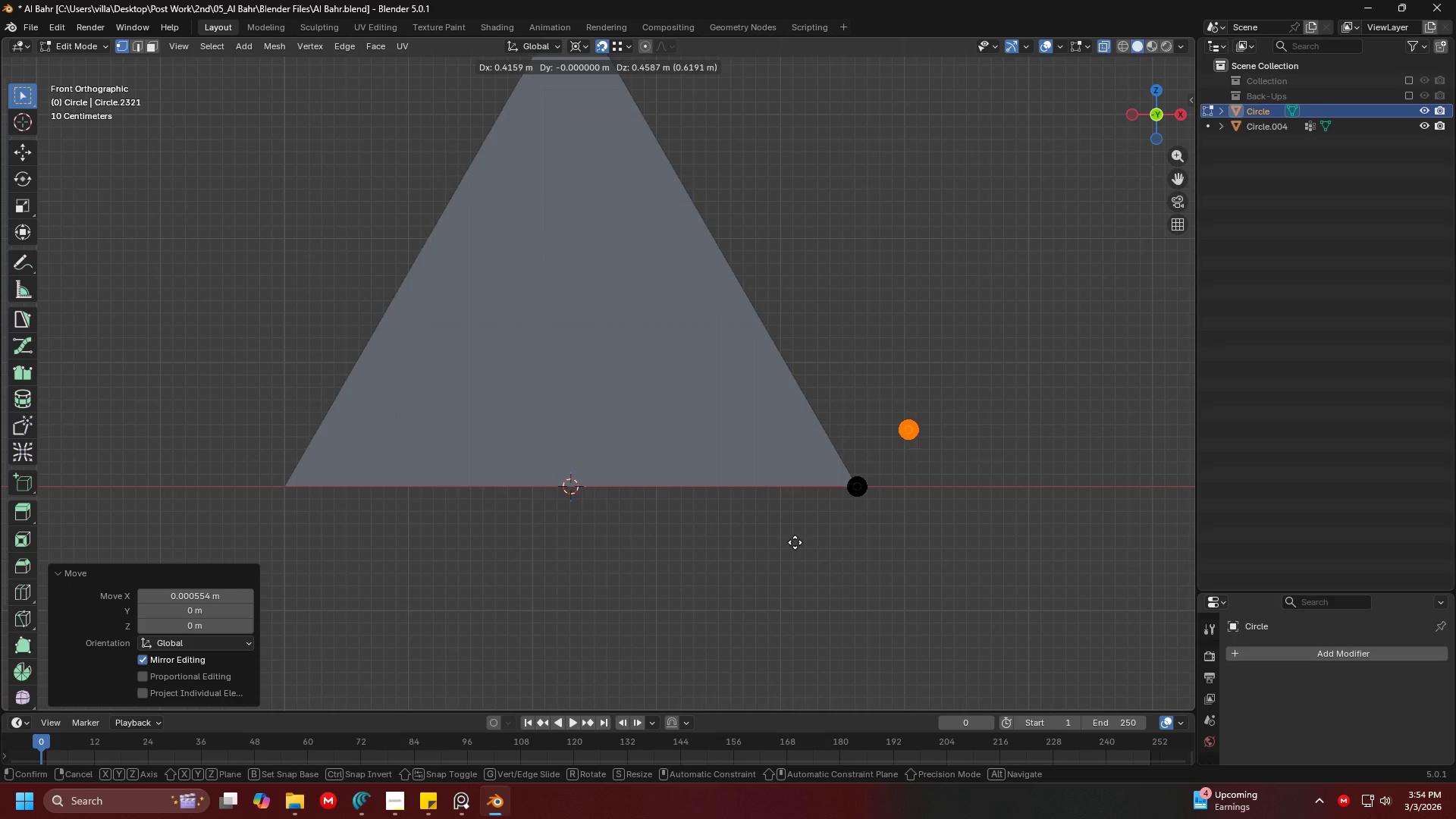 
right_click([795, 542])
 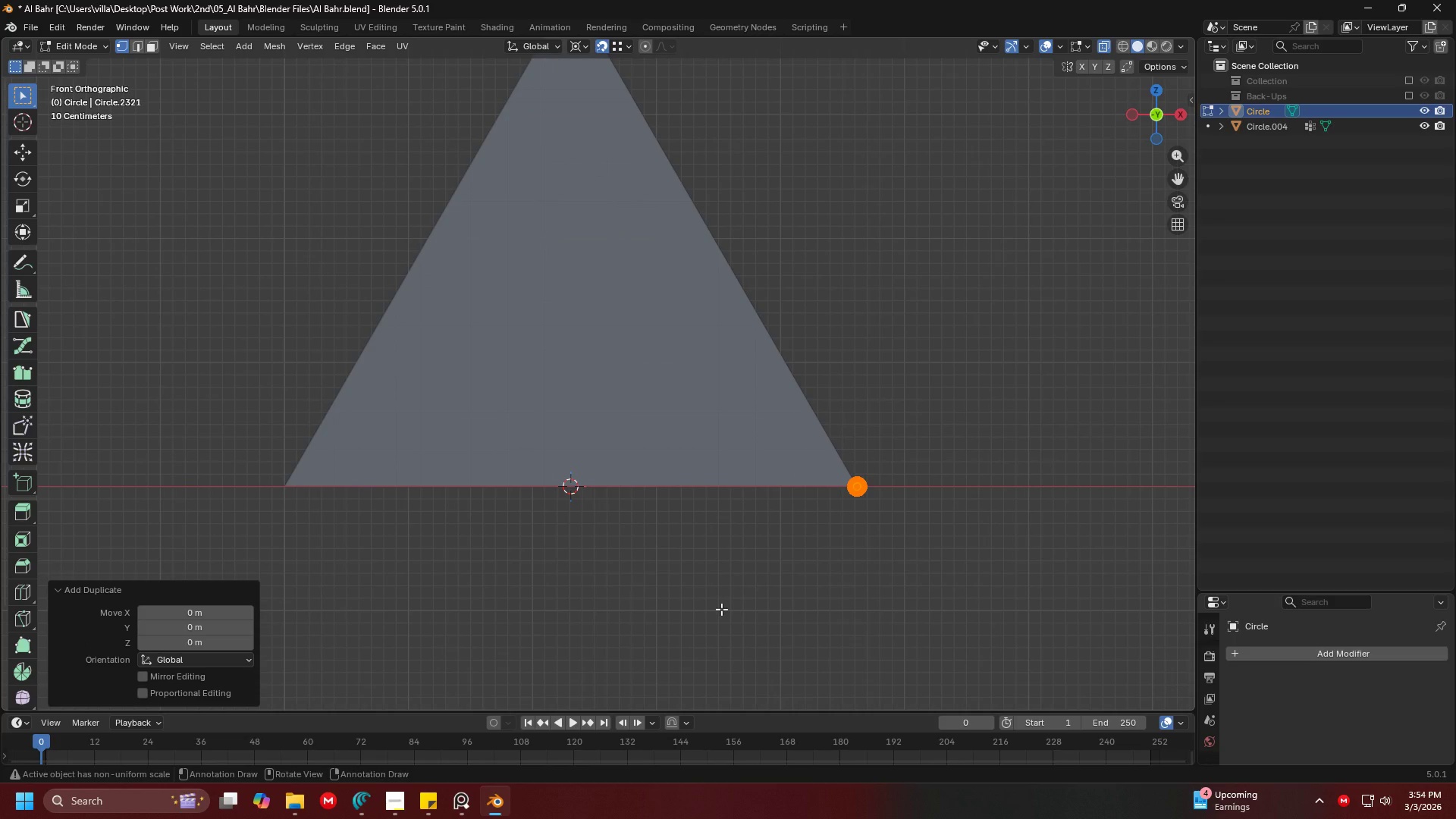 
hold_key(key=ShiftLeft, duration=0.83)
 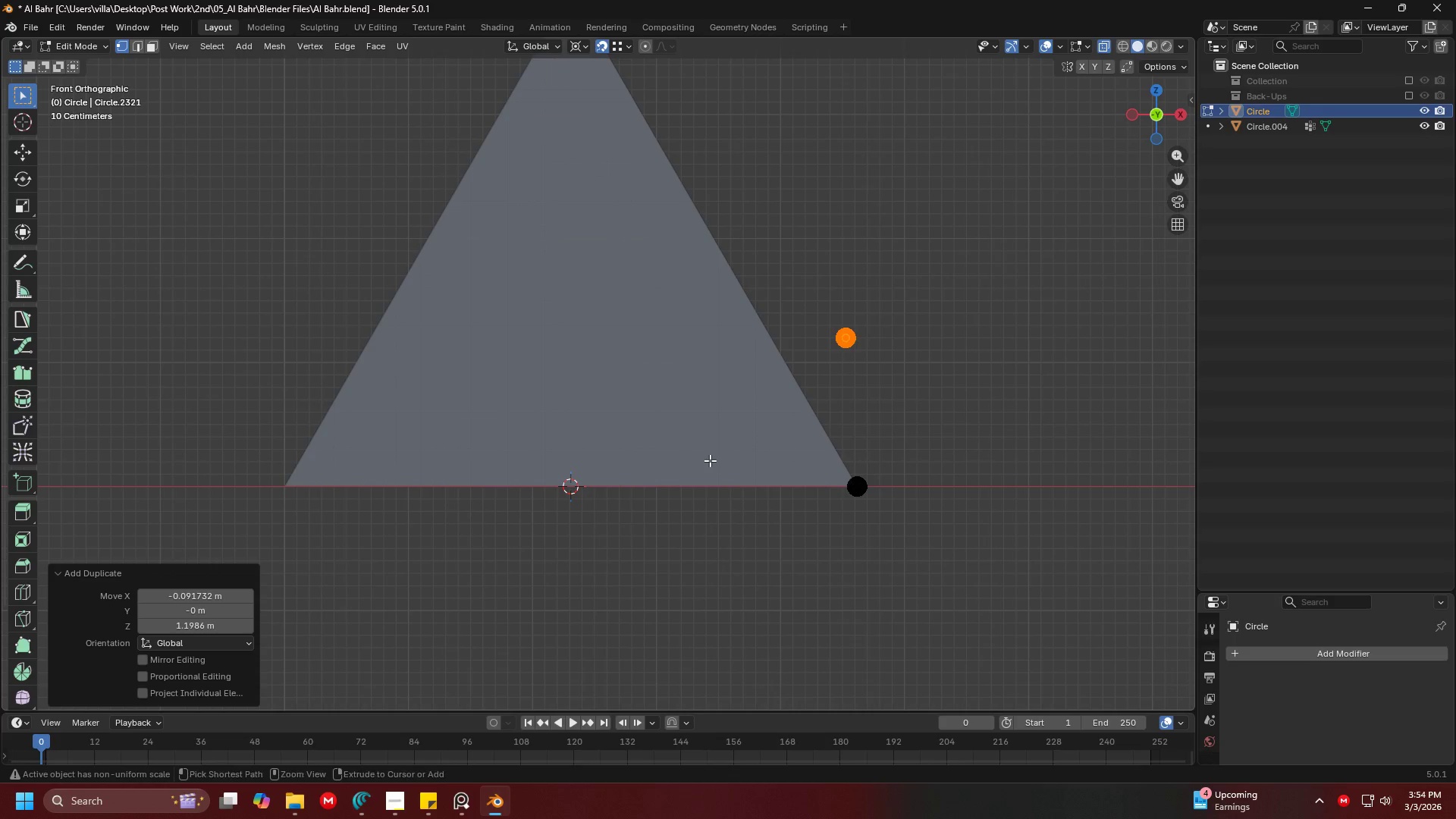 
hold_key(key=D, duration=0.66)
 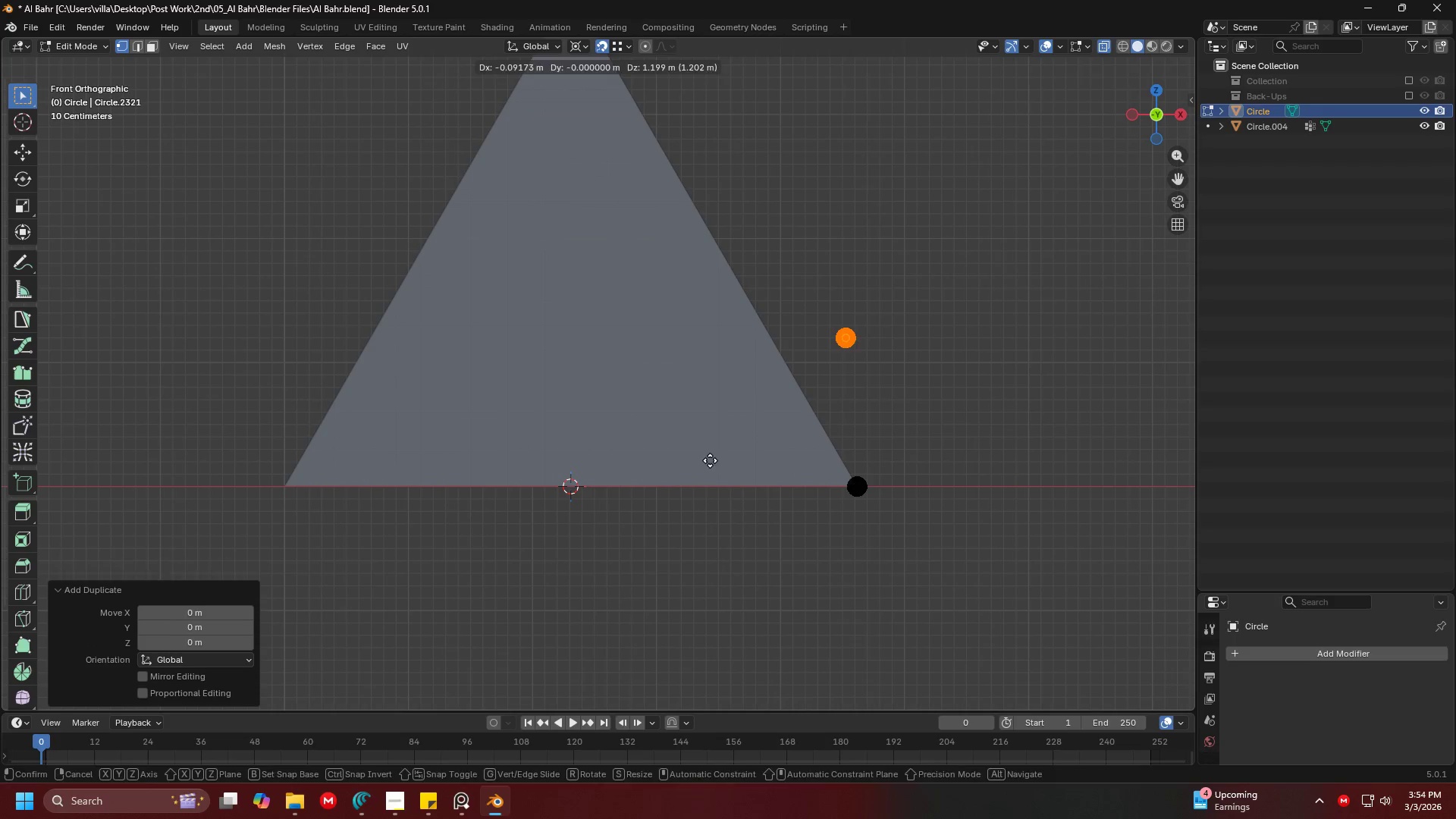 
left_click([710, 460])
 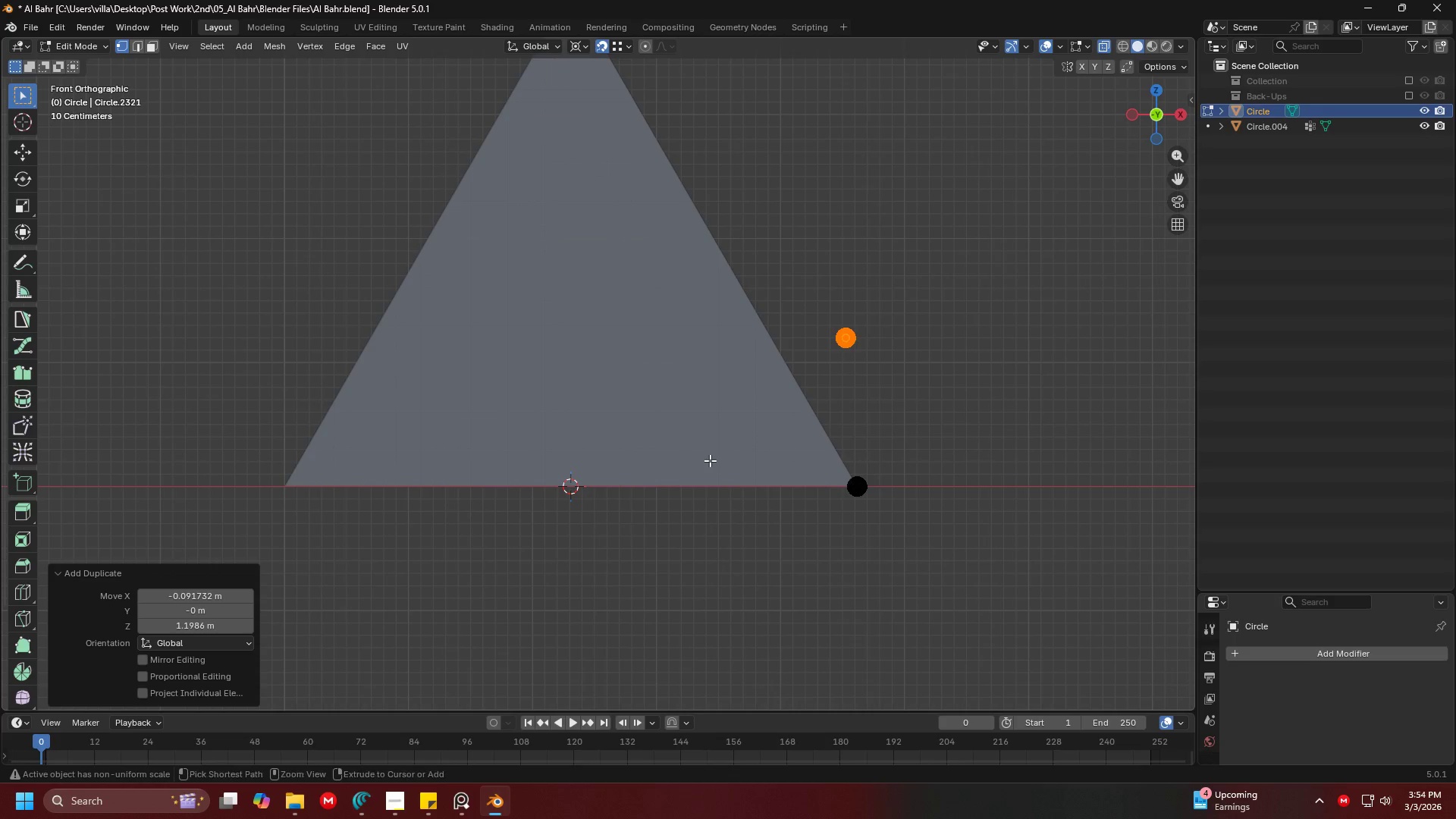 
key(Control+ControlLeft)
 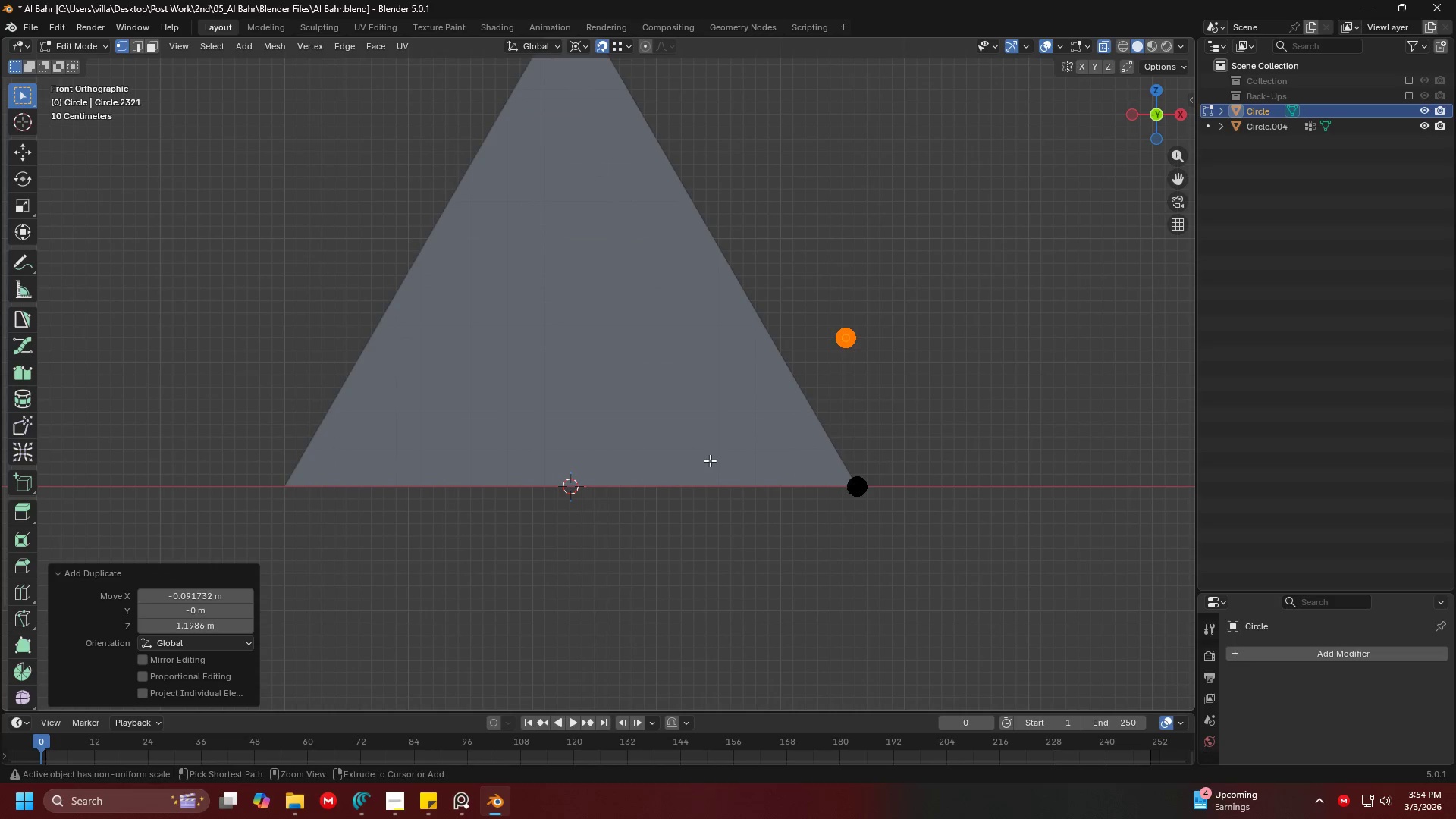 
key(Control+Z)
 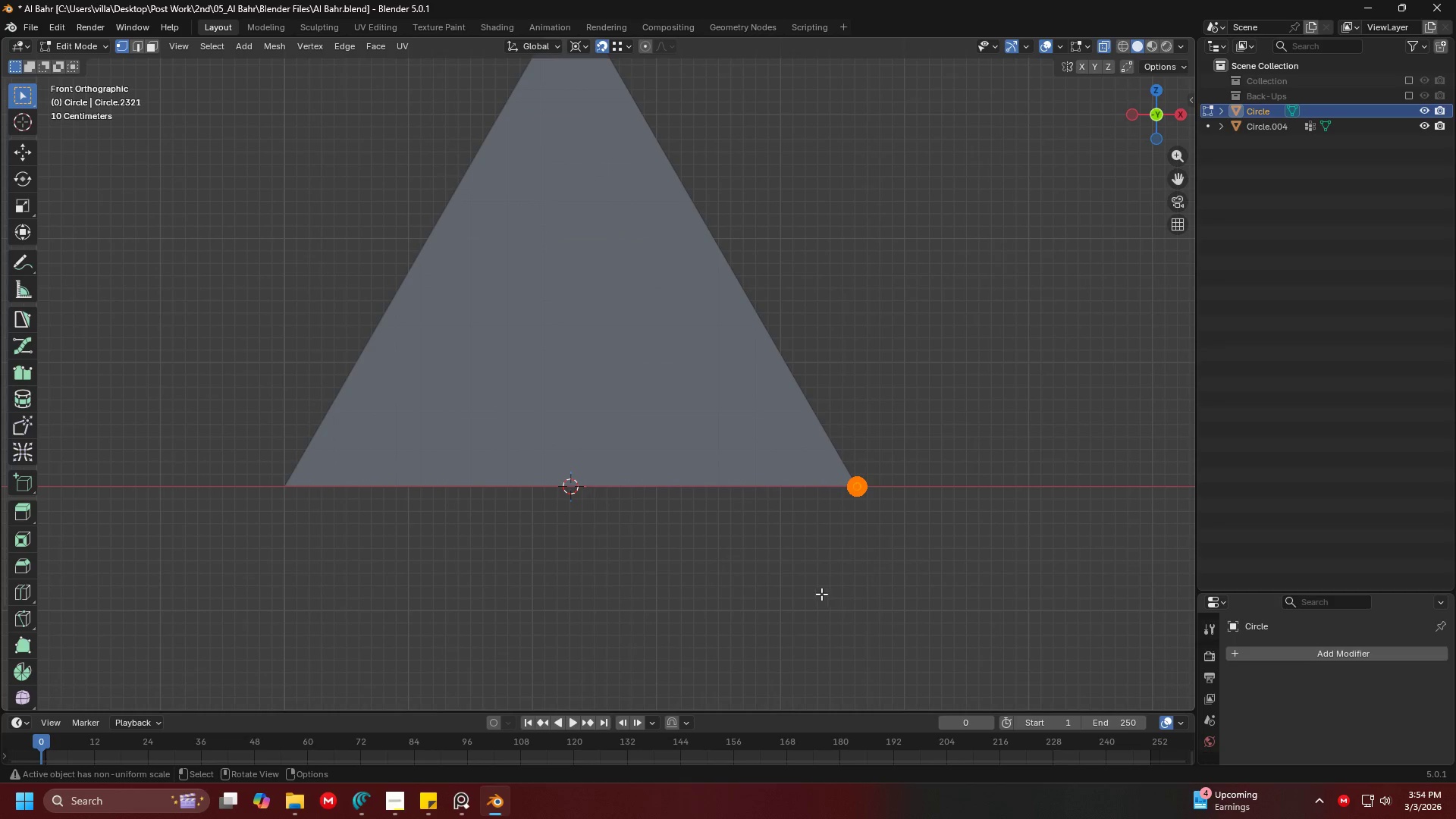 
hold_key(key=ShiftLeft, duration=0.7)
 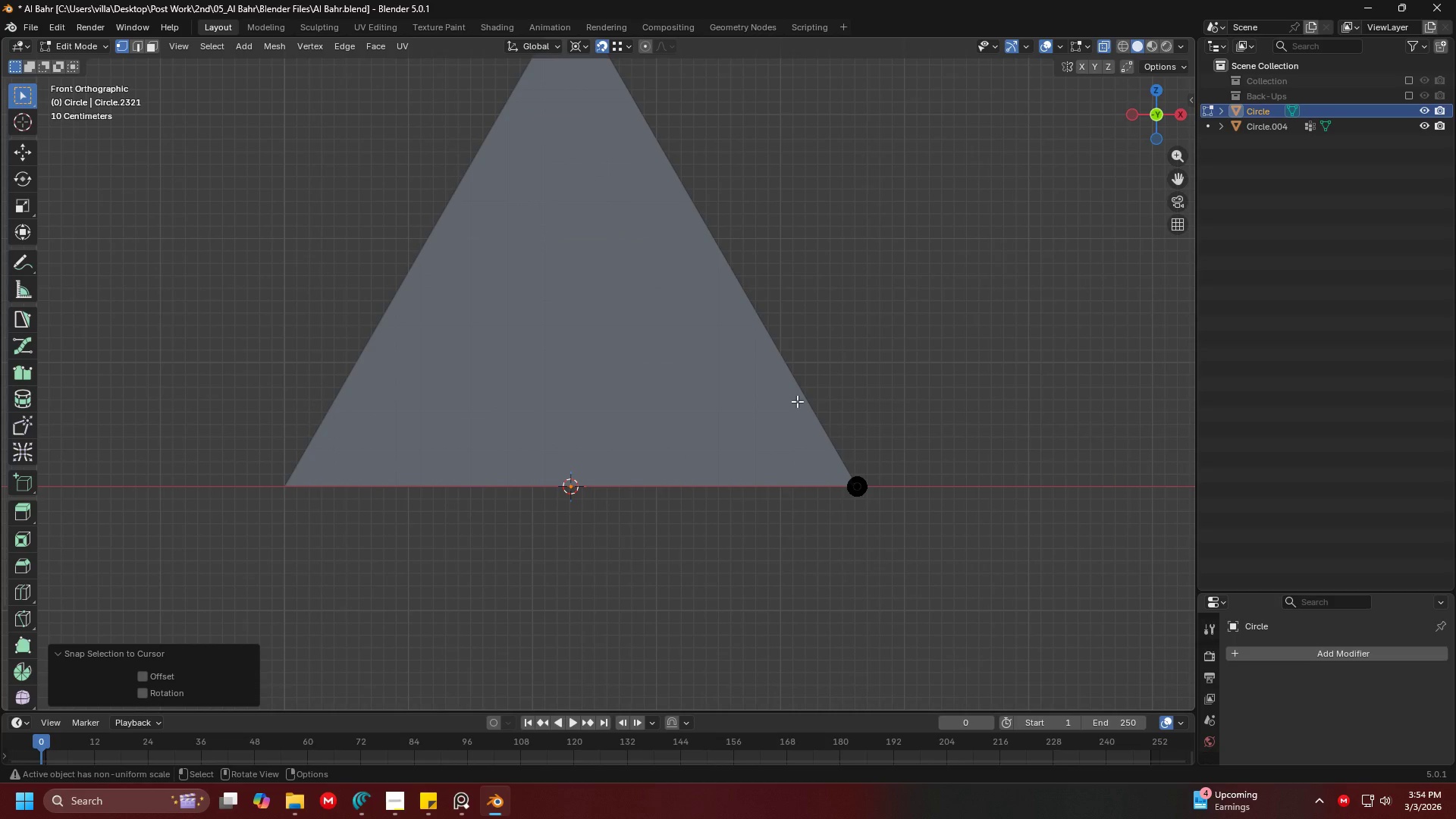 
hold_key(key=S, duration=0.53)
 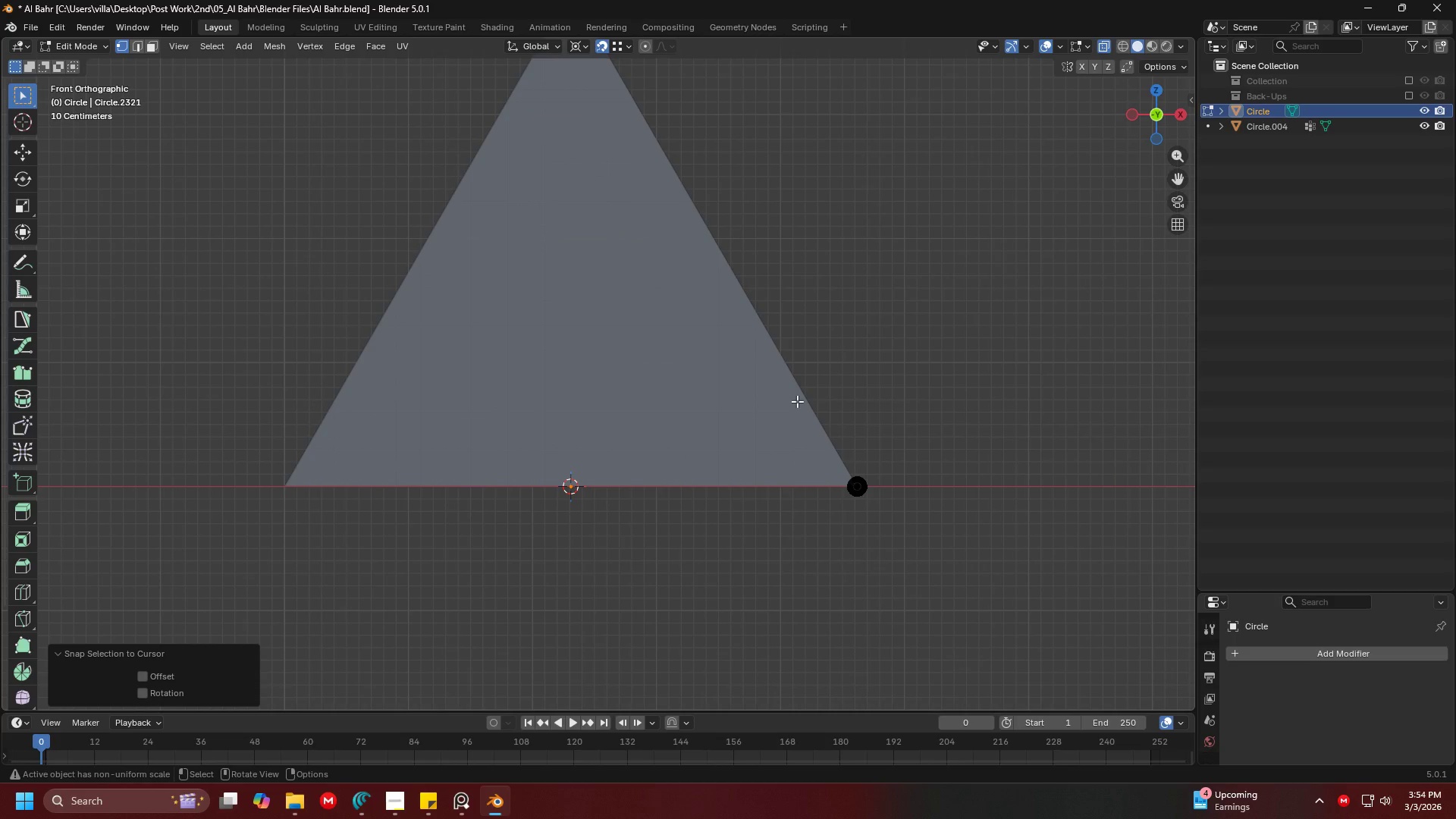 
key(Control+ControlLeft)
 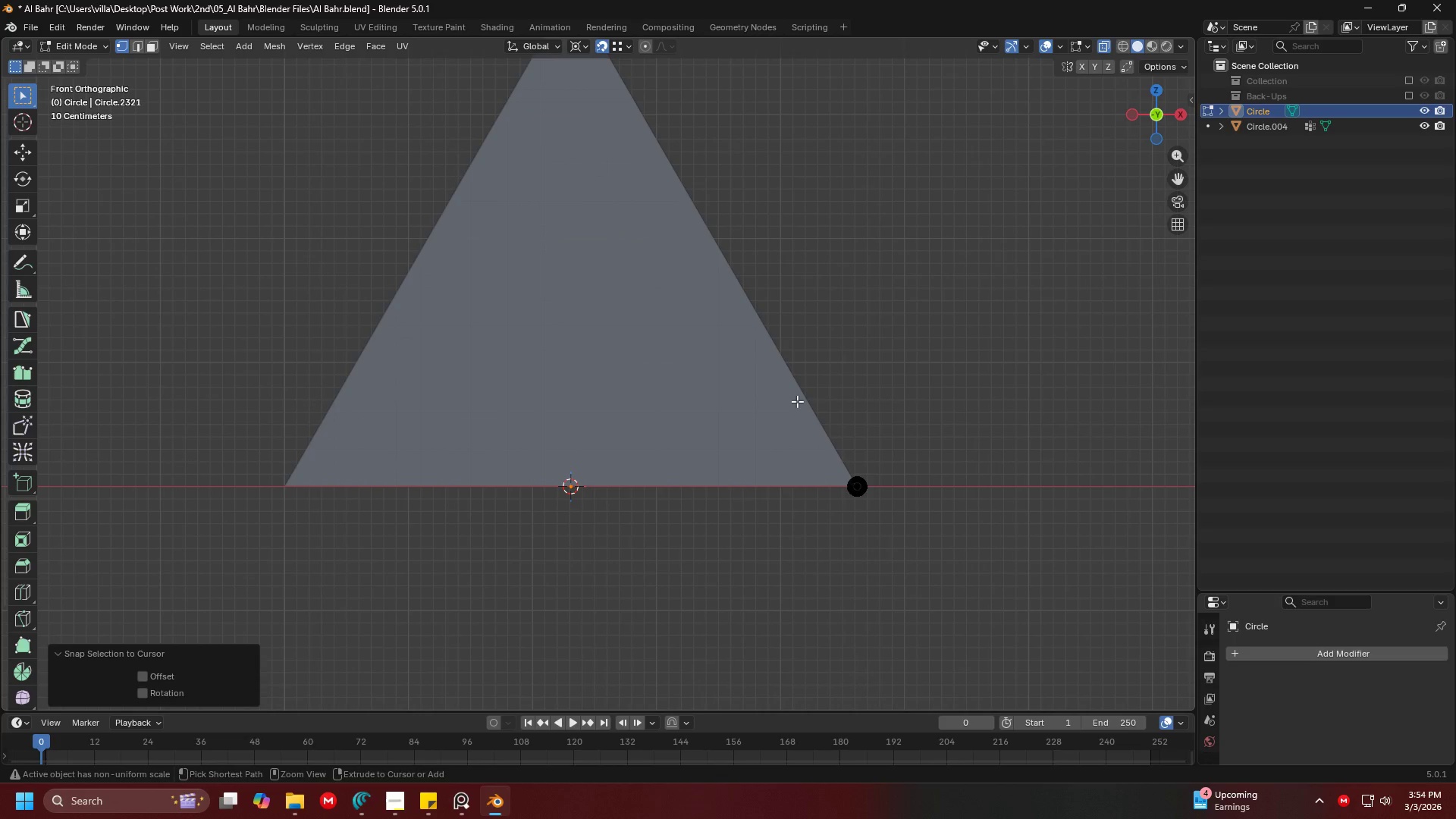 
key(Control+Z)
 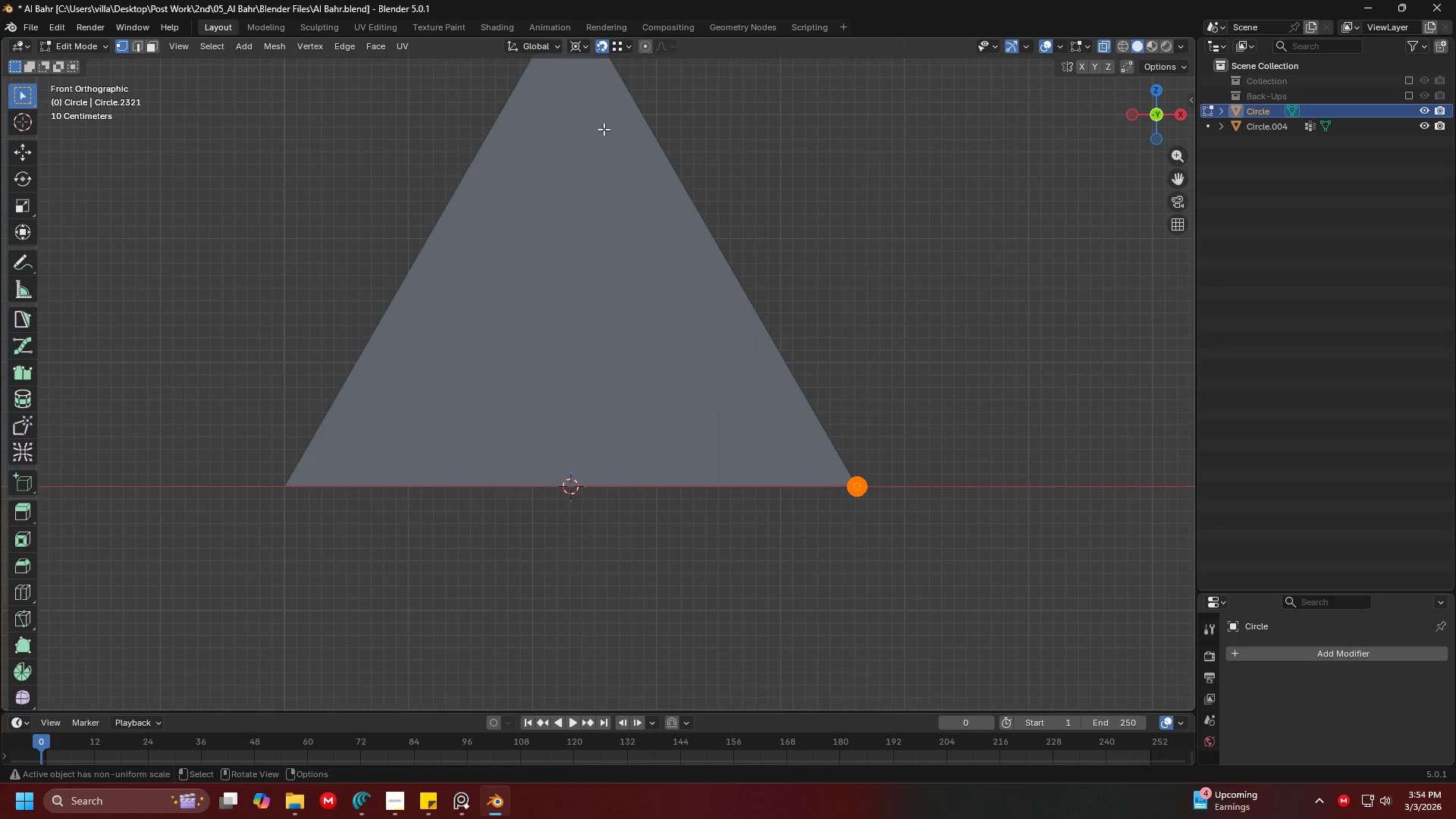 
key(P)
 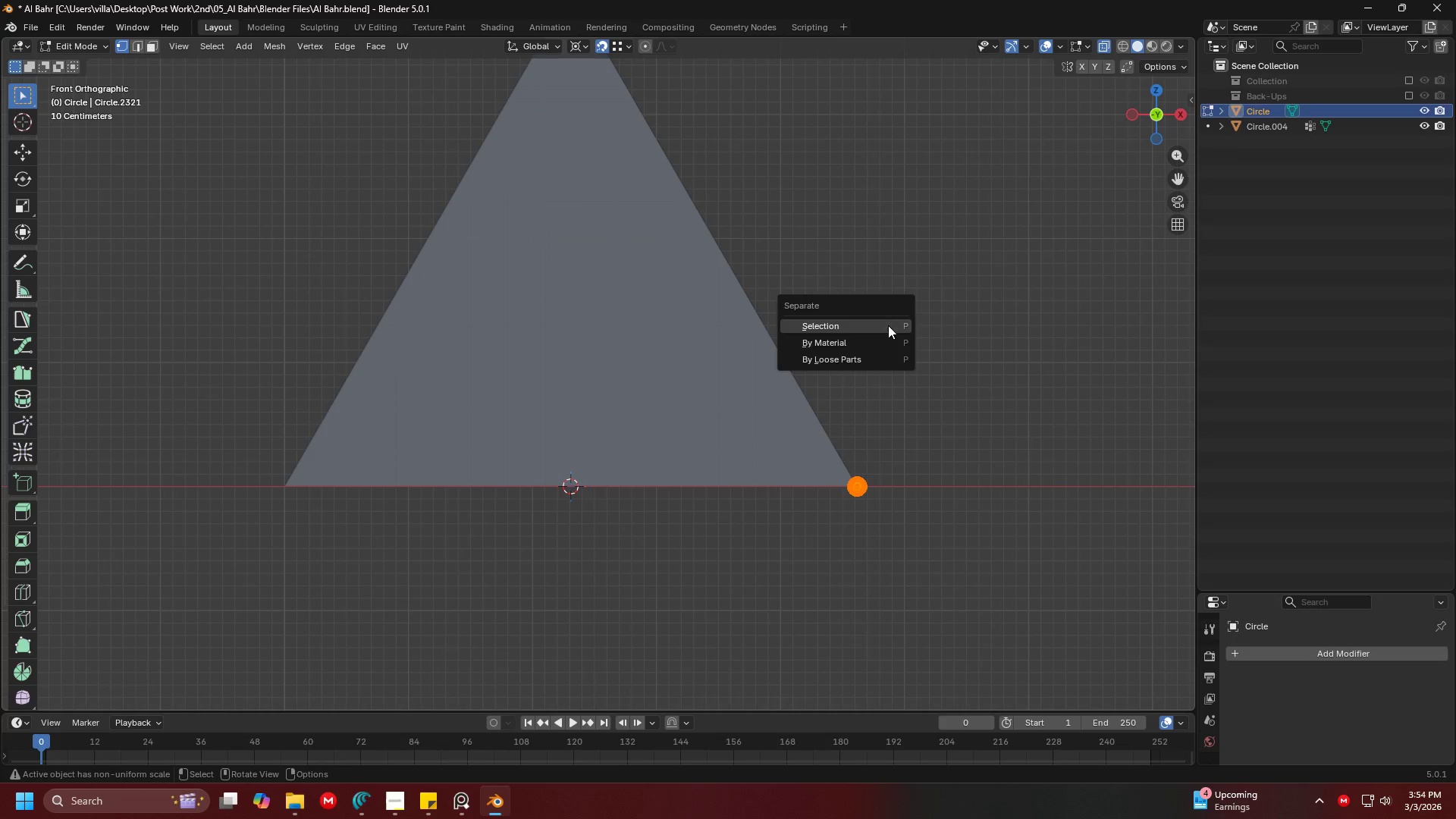 
left_click([888, 325])
 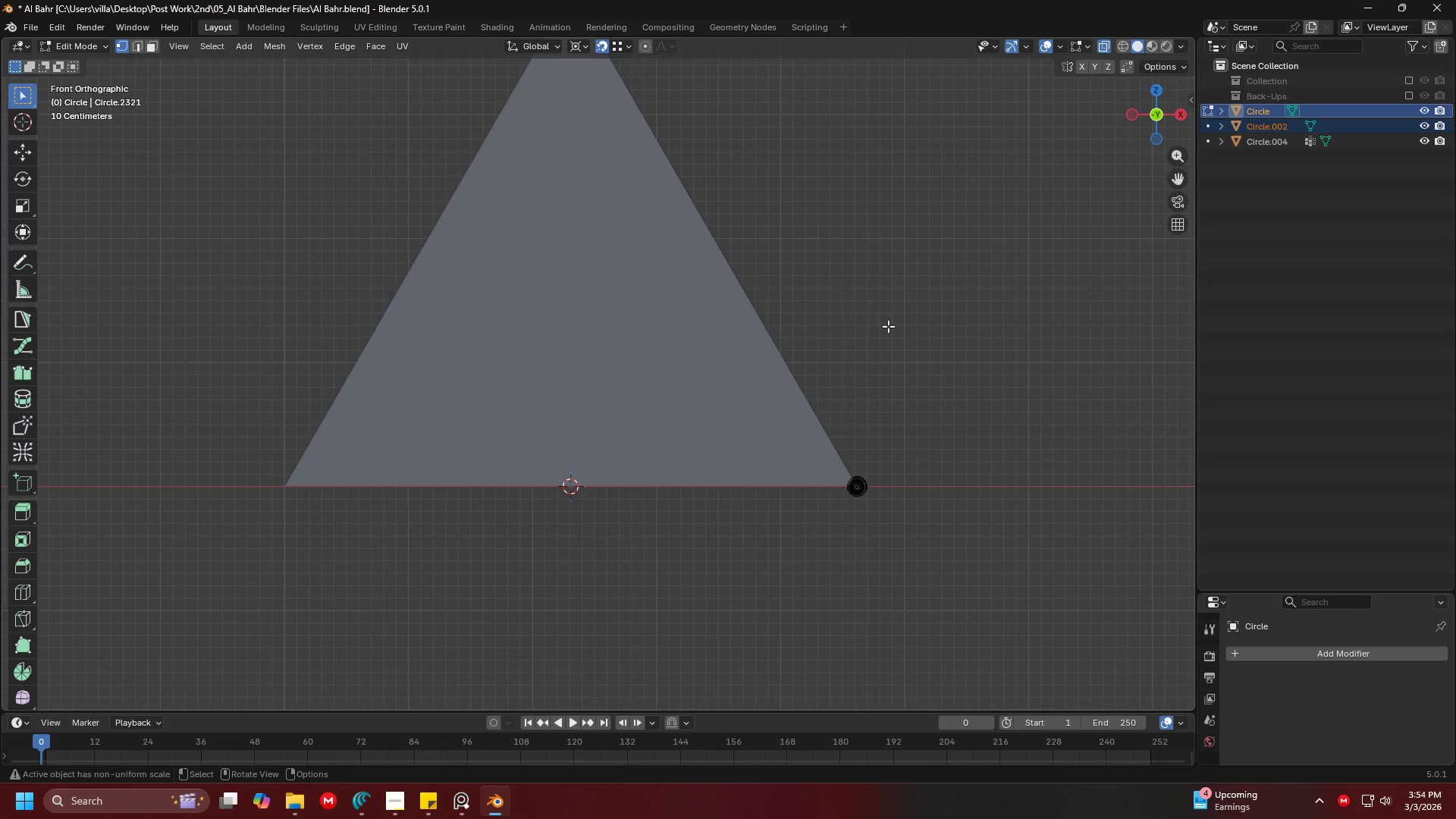 
key(Tab)
 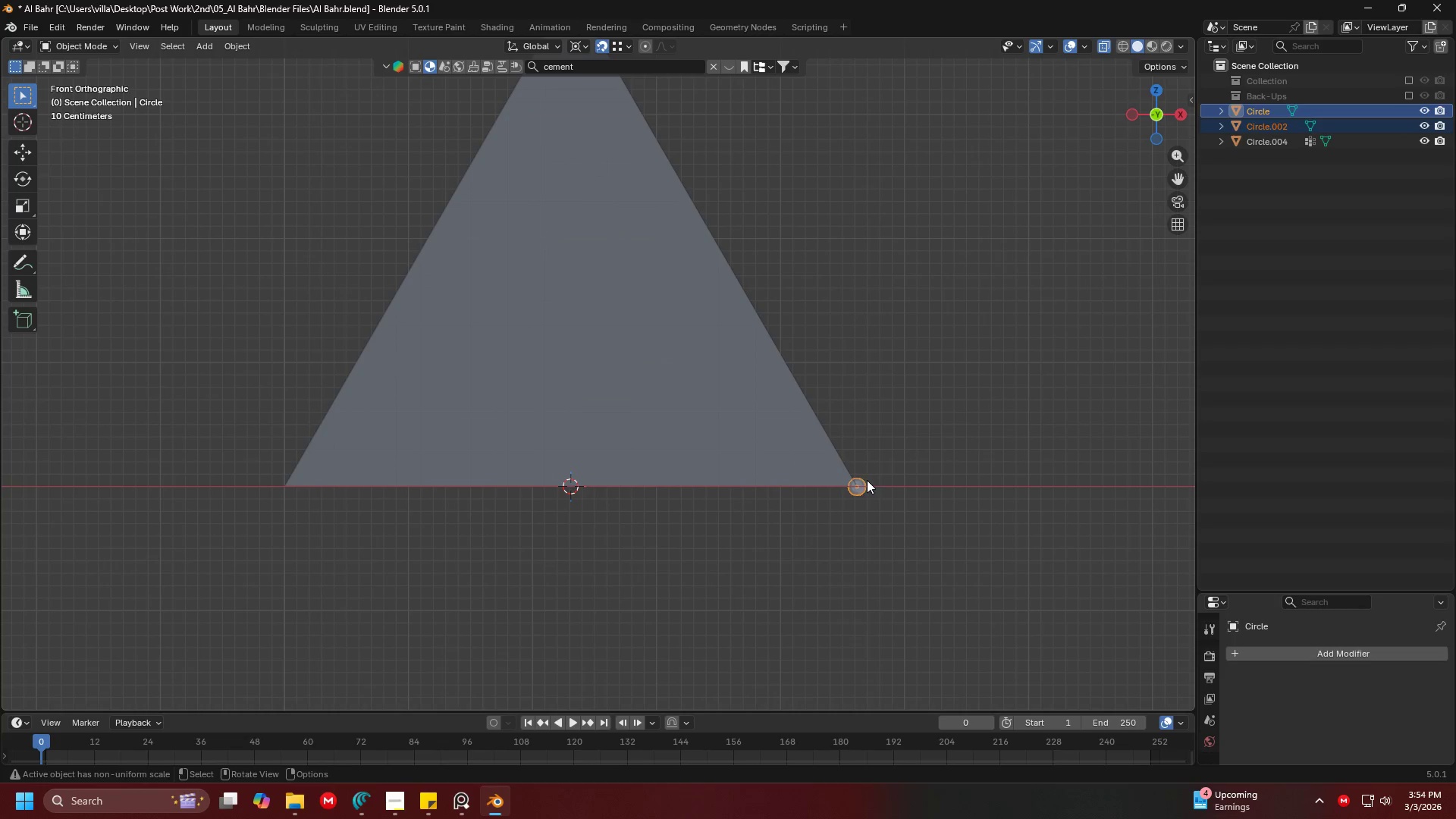 
left_click([866, 480])
 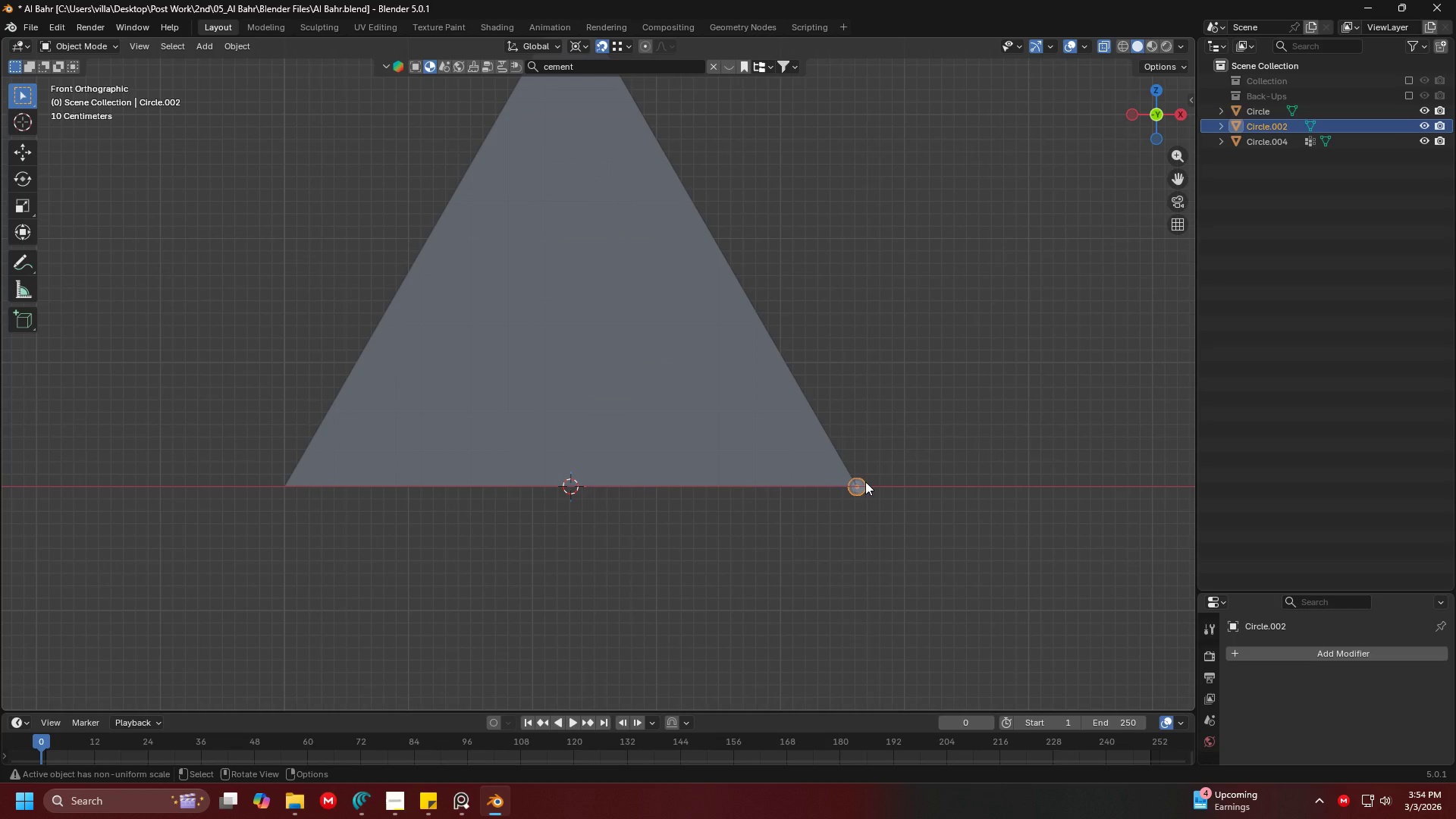 
left_click([865, 482])
 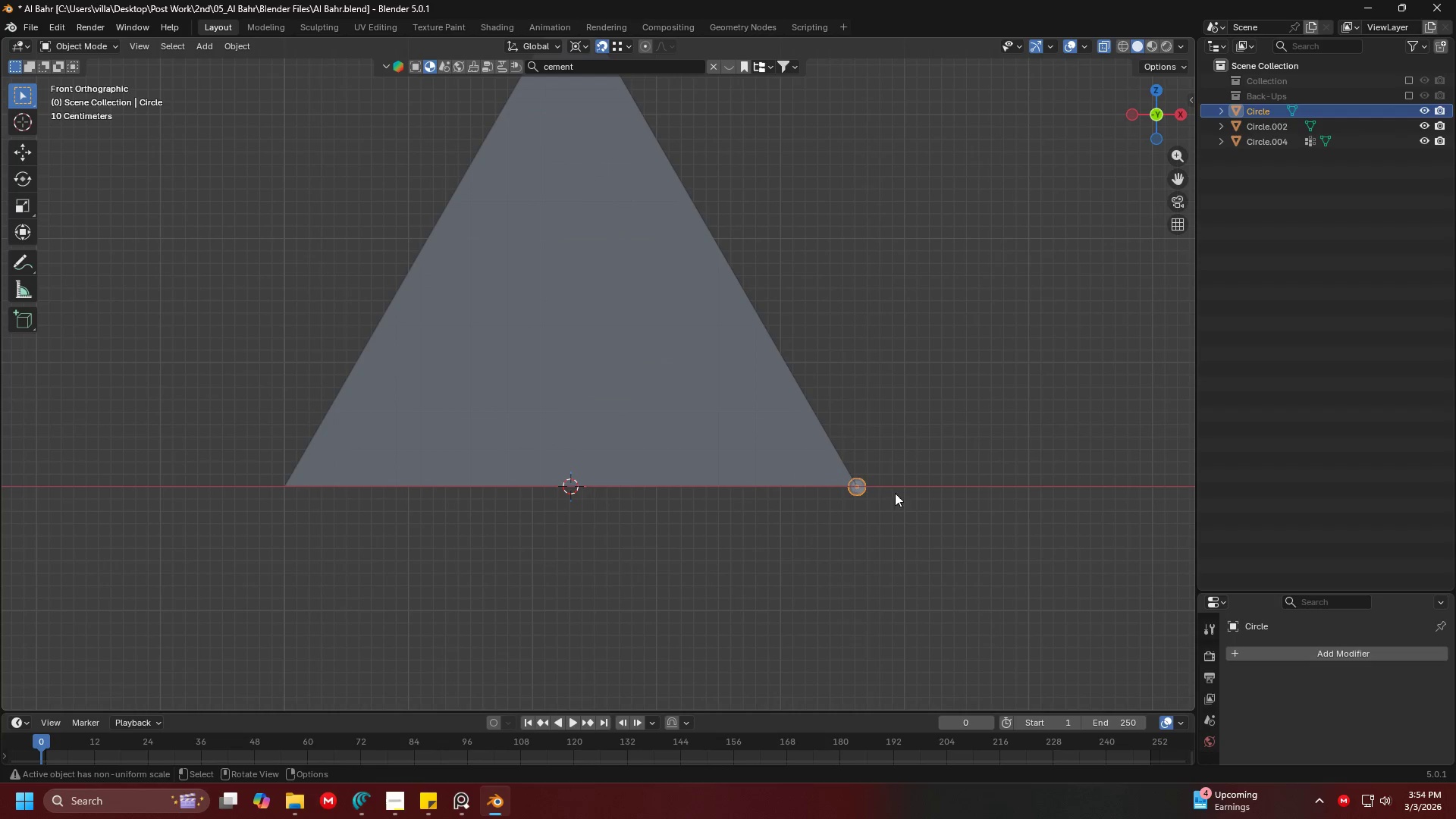 
key(Shift+ShiftLeft)
 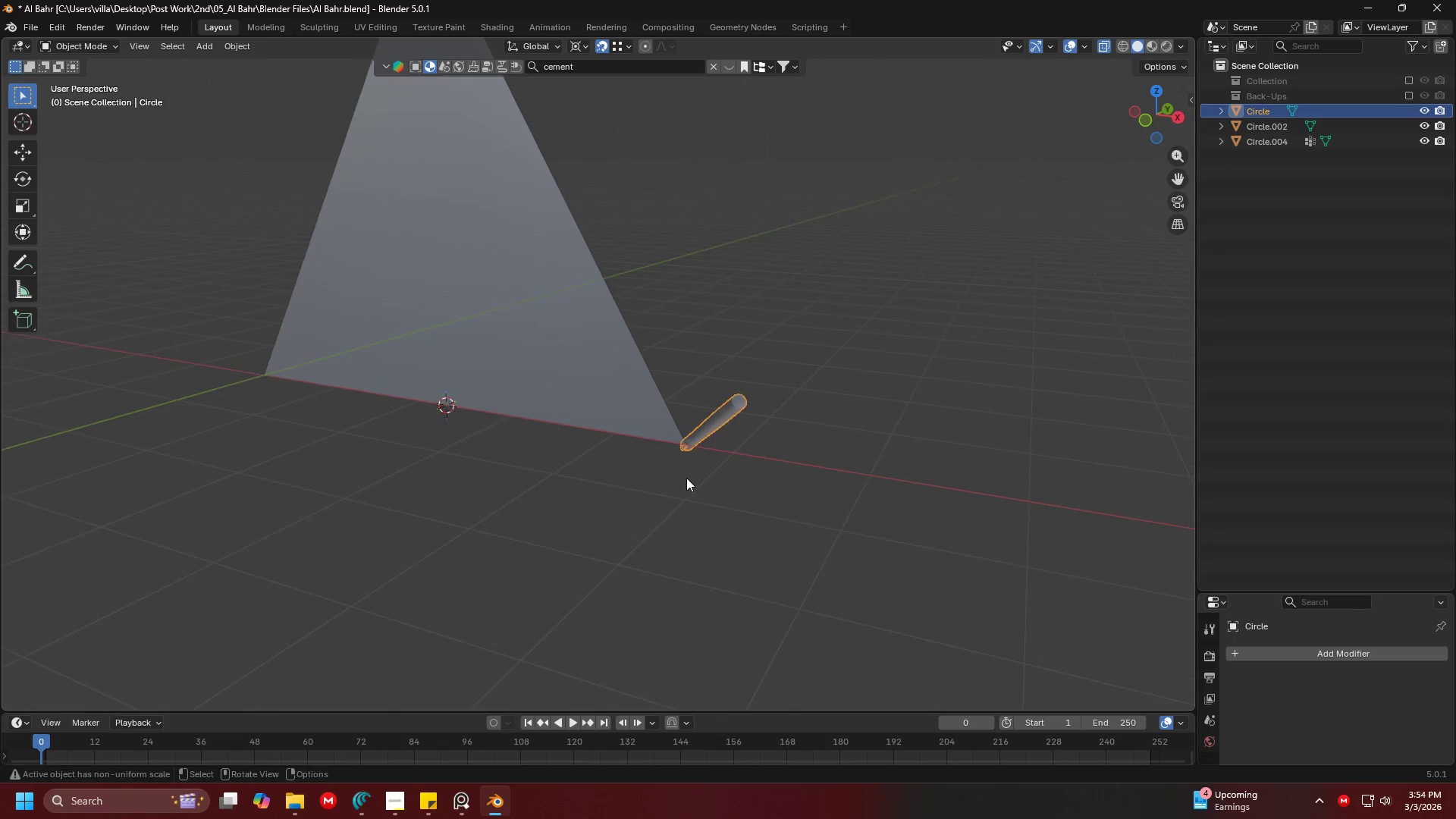 
key(Shift+S)
 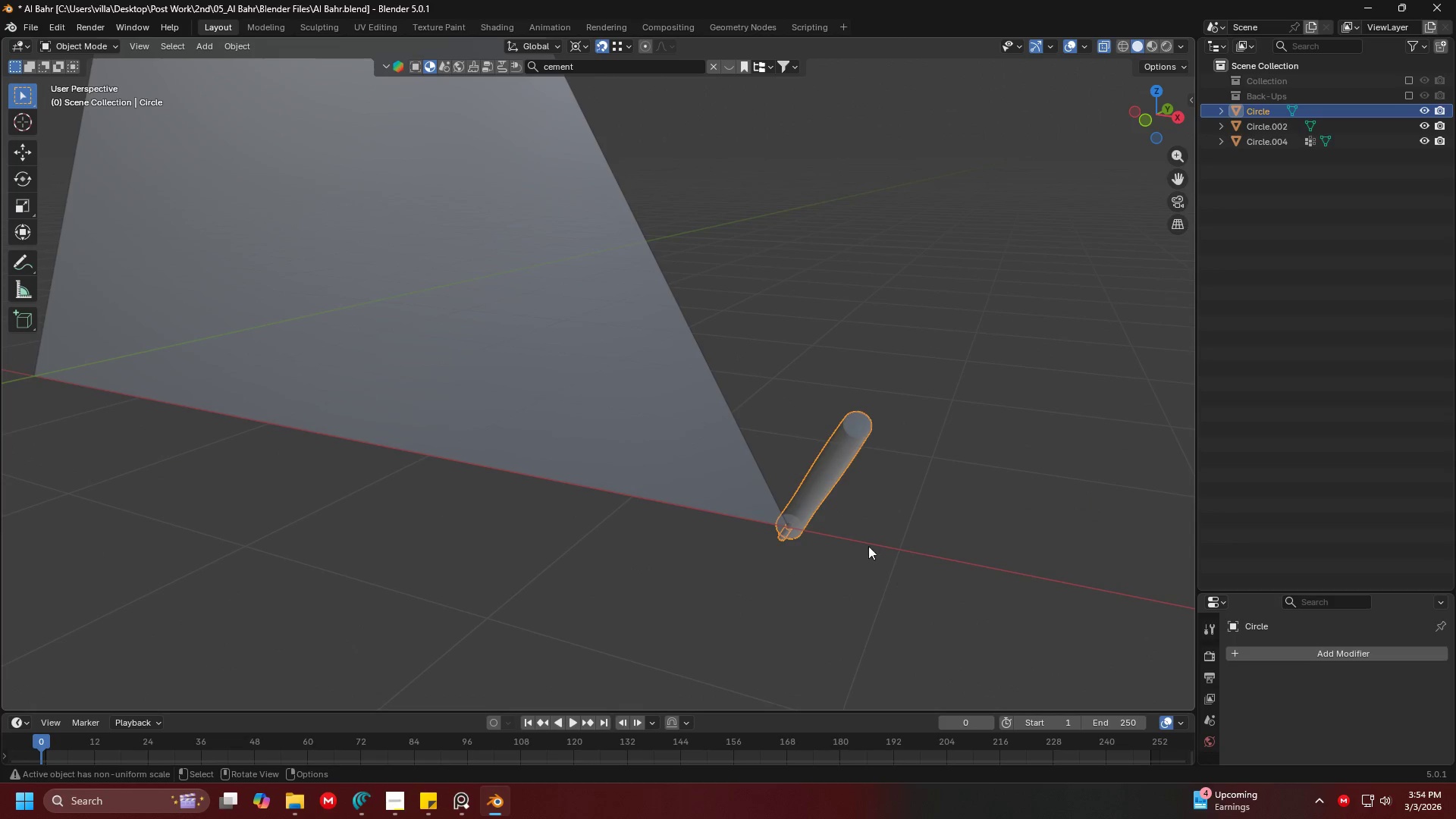 
scroll: coordinate [769, 432], scroll_direction: up, amount: 4.0
 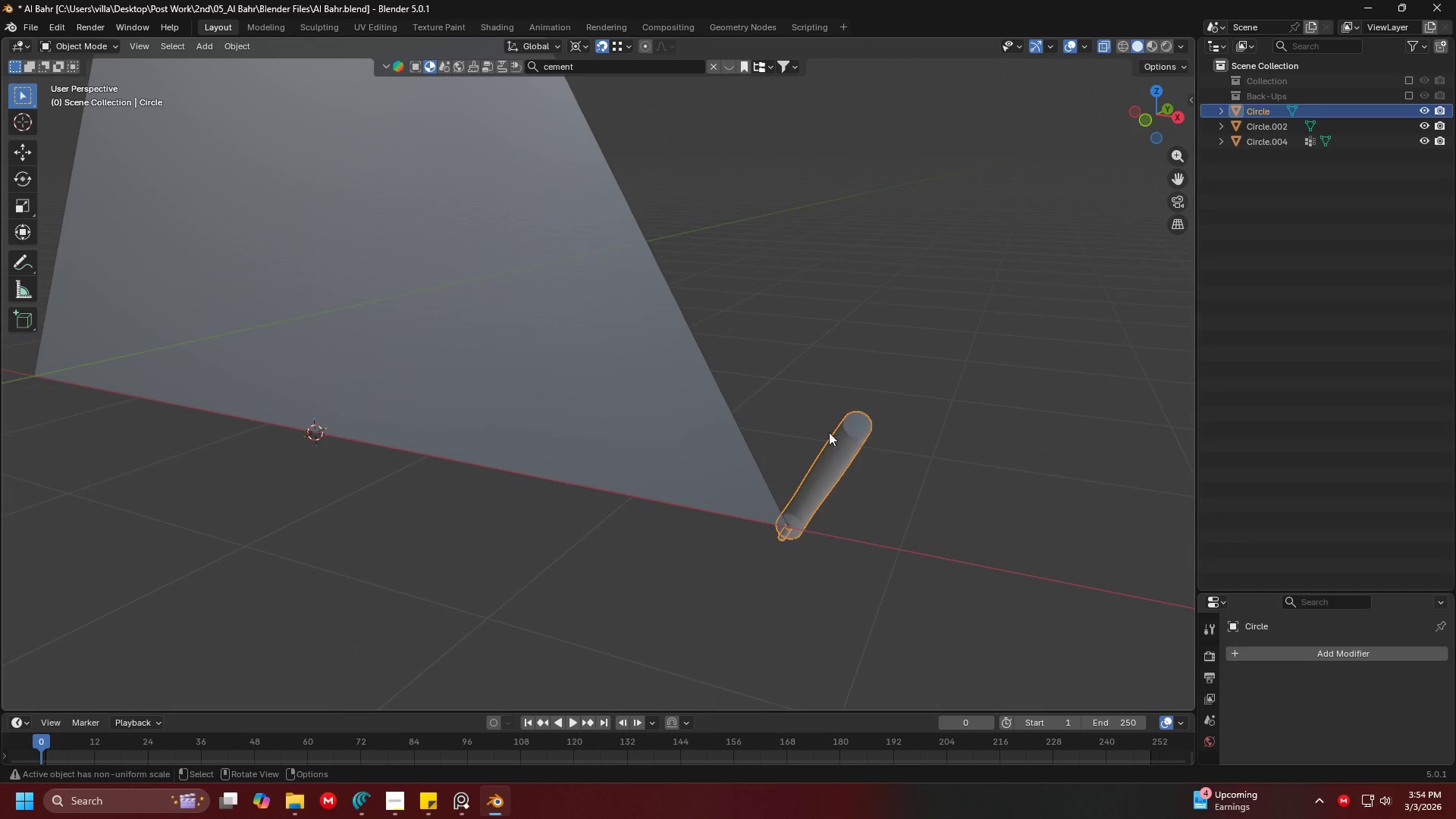 
key(Shift+ShiftLeft)
 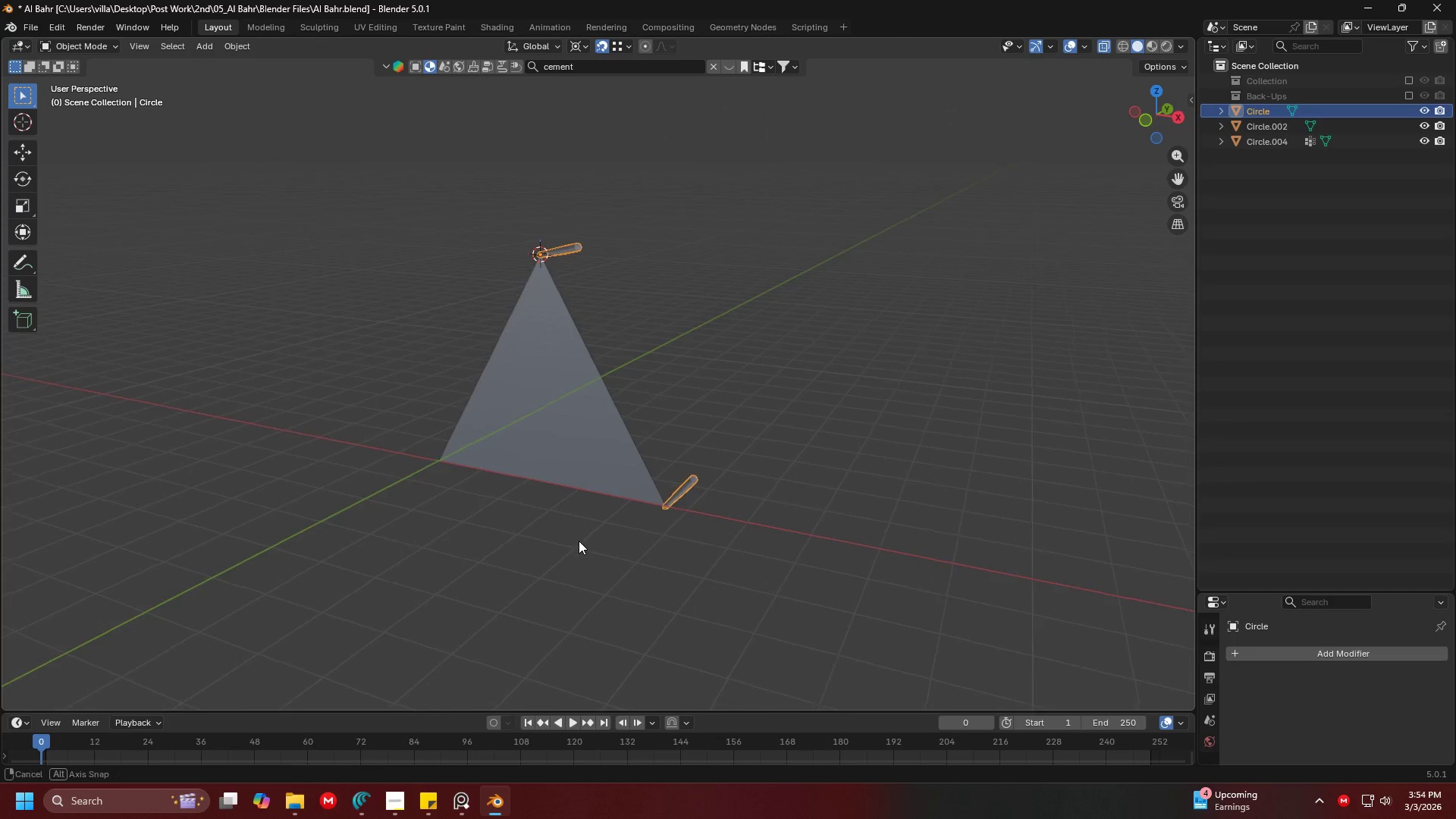 
scroll: coordinate [548, 425], scroll_direction: down, amount: 8.0
 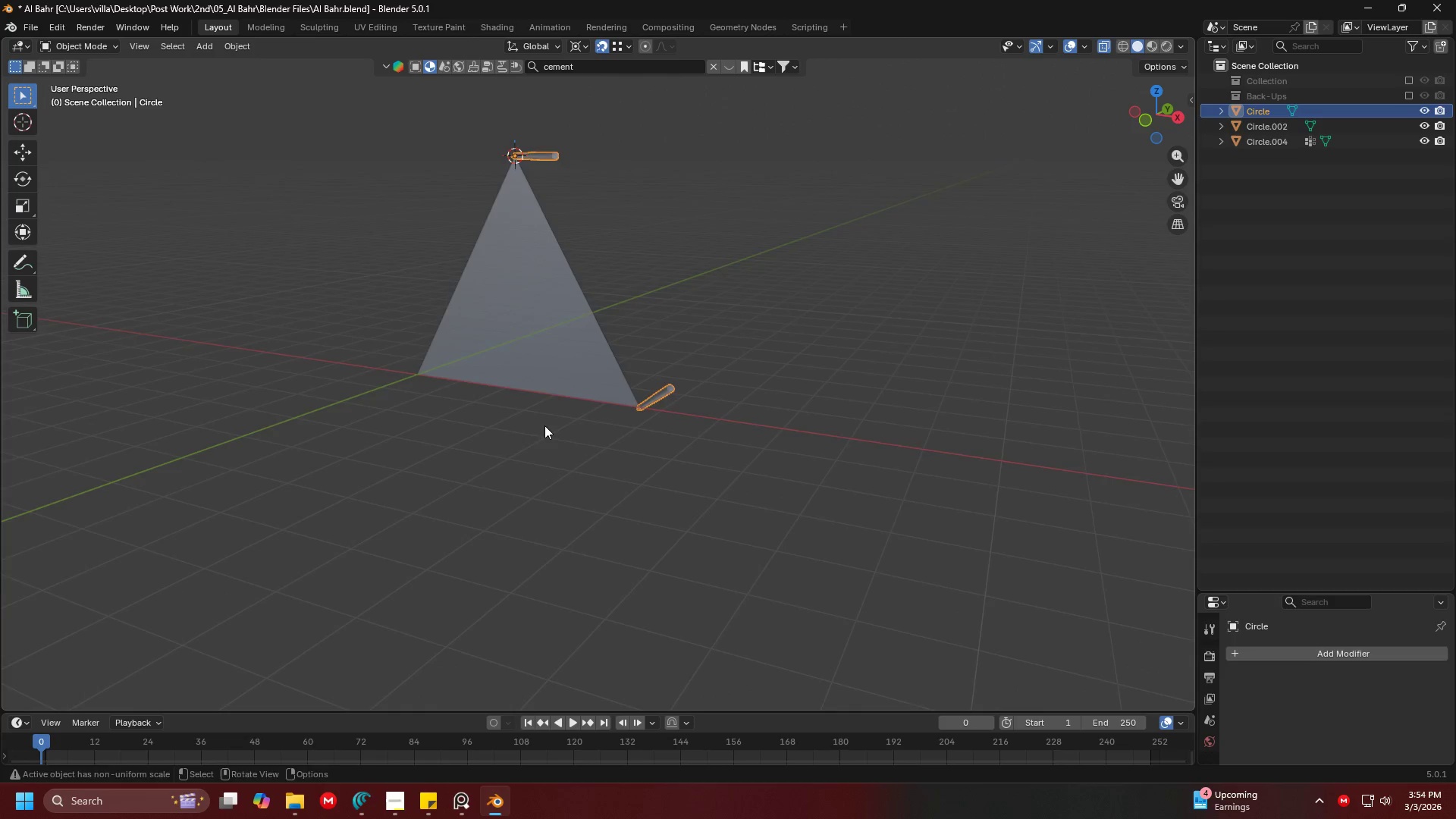 
key(Control+ControlLeft)
 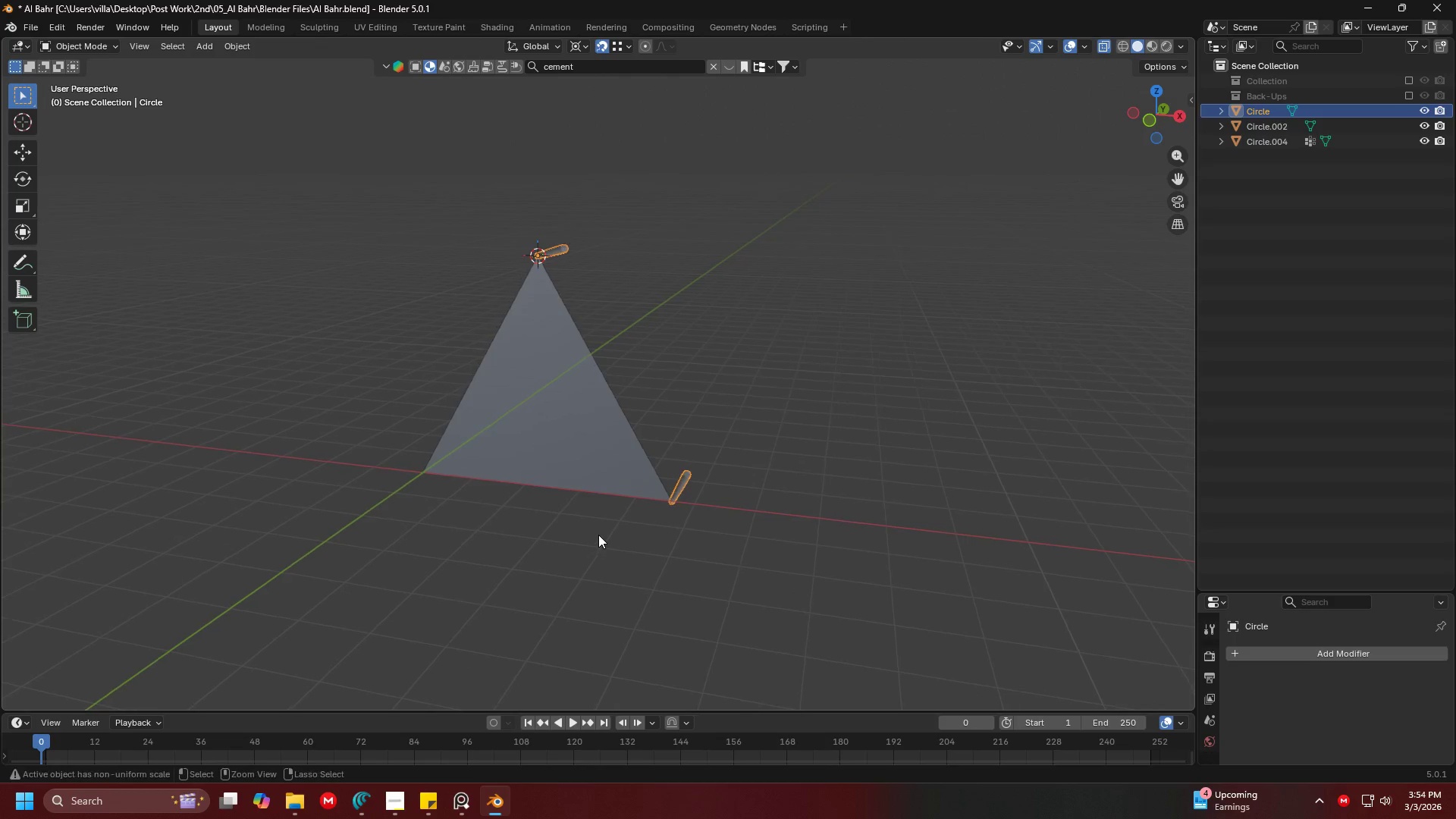 
key(Control+Z)
 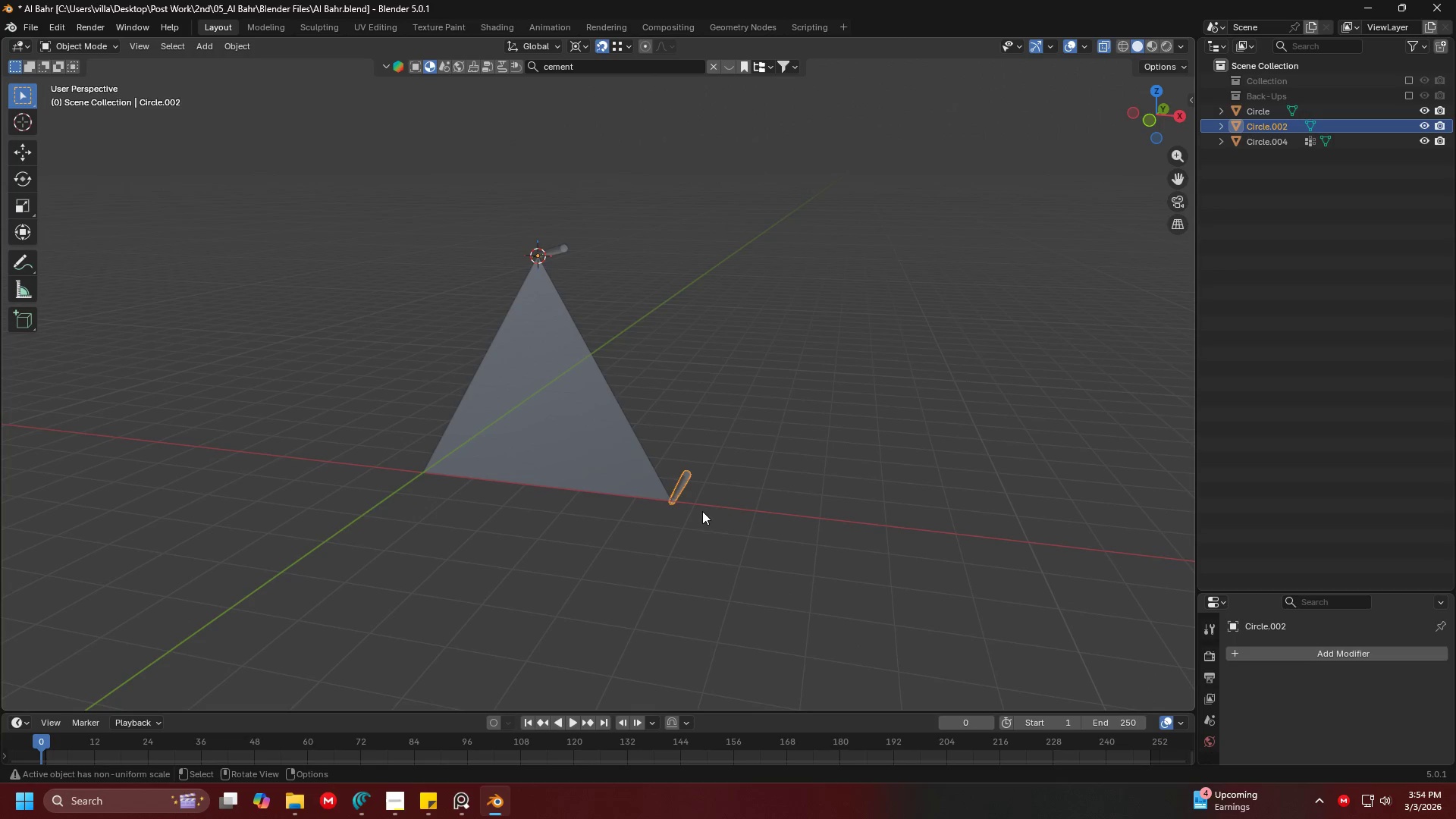 
key(Tab)
 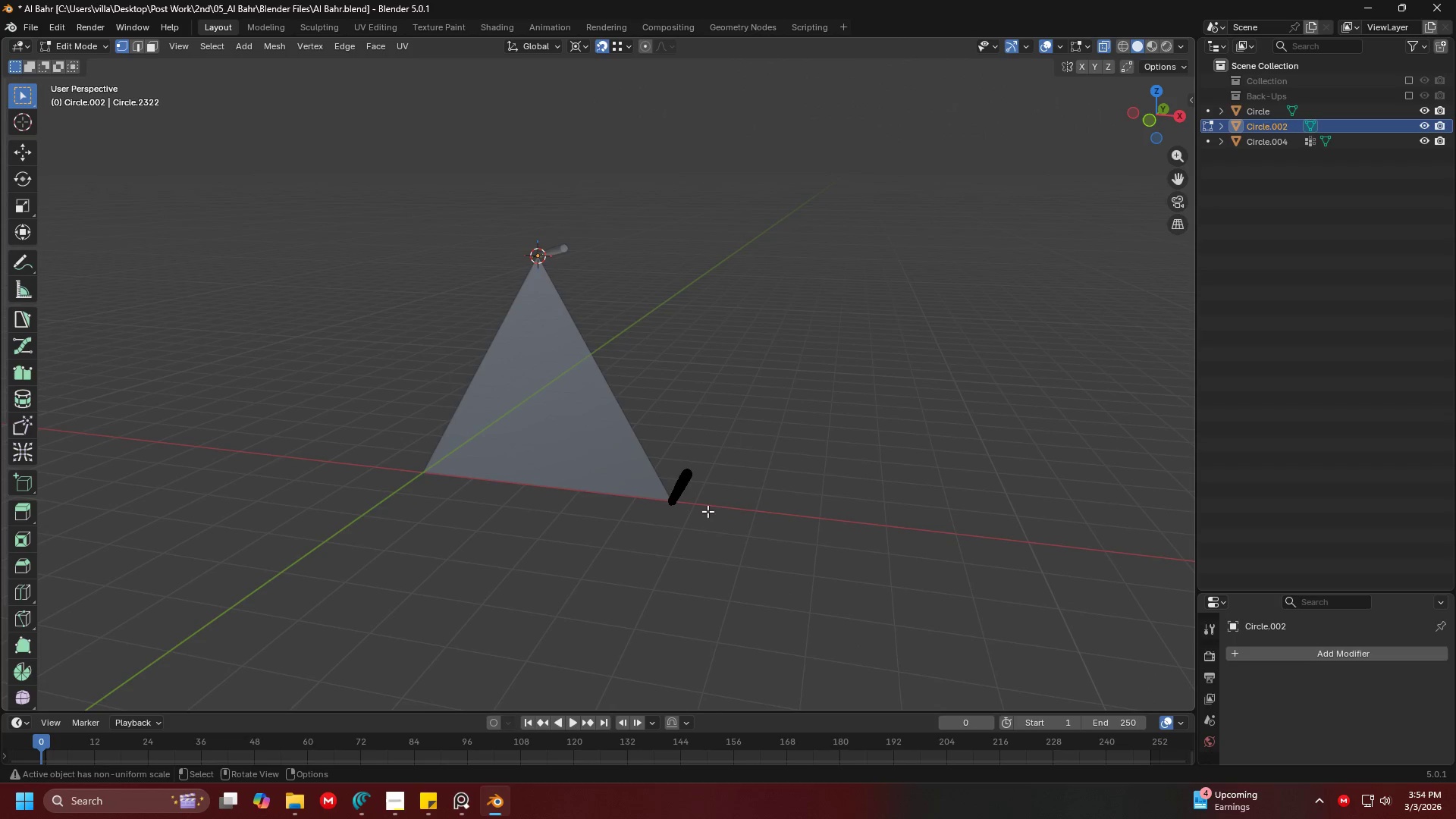 
key(A)
 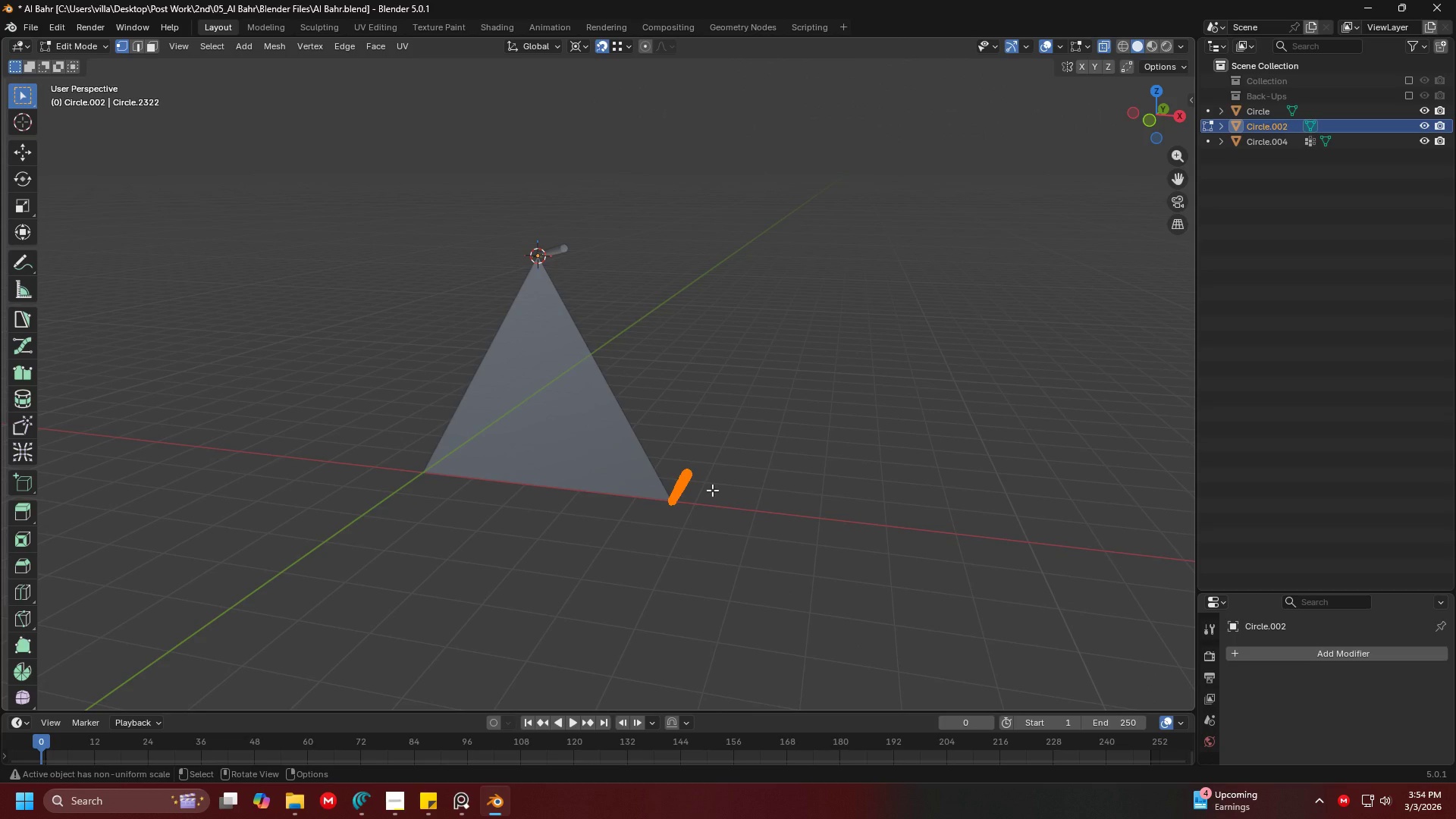 
key(Tab)
 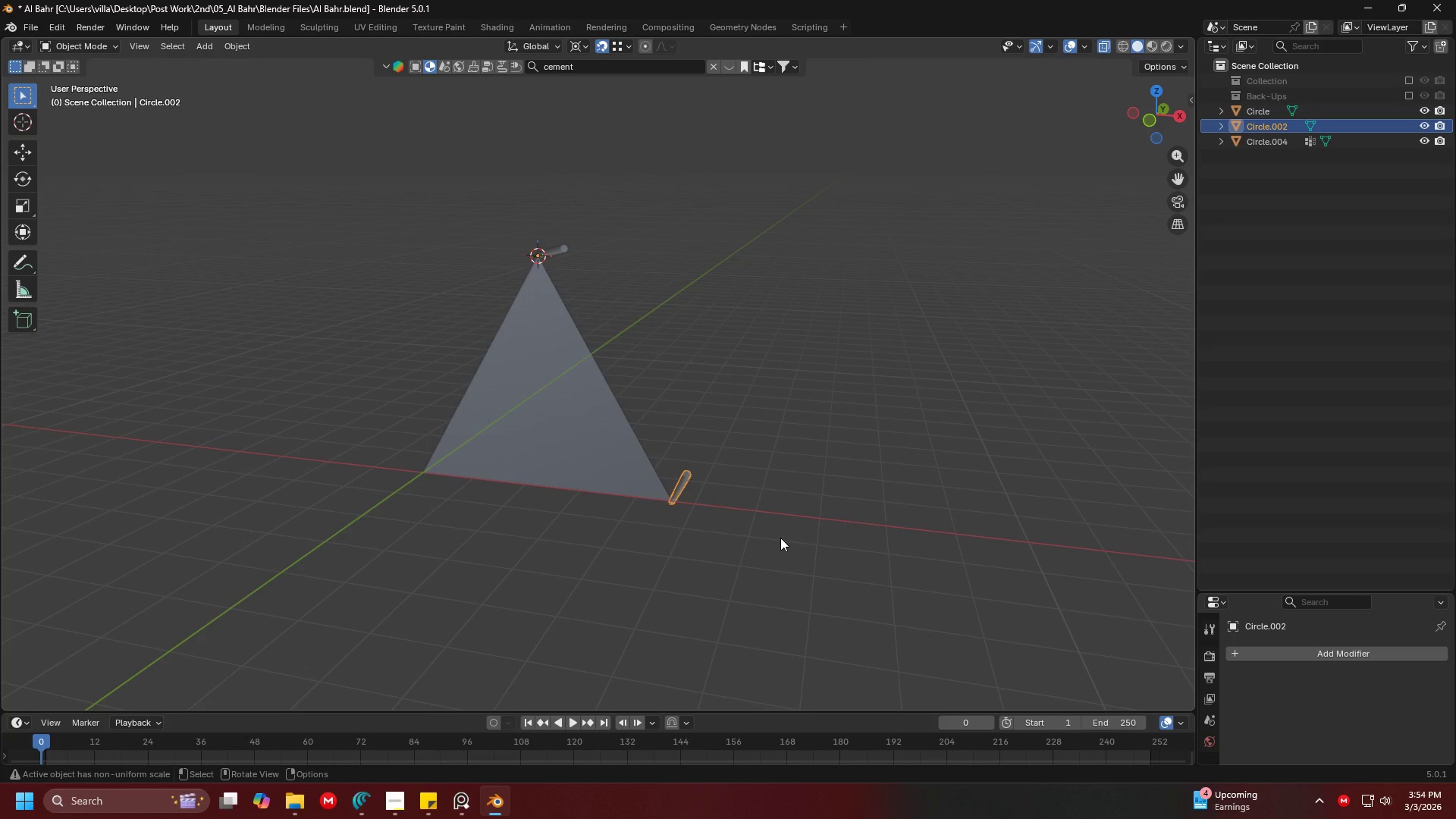 
key(Shift+ShiftLeft)
 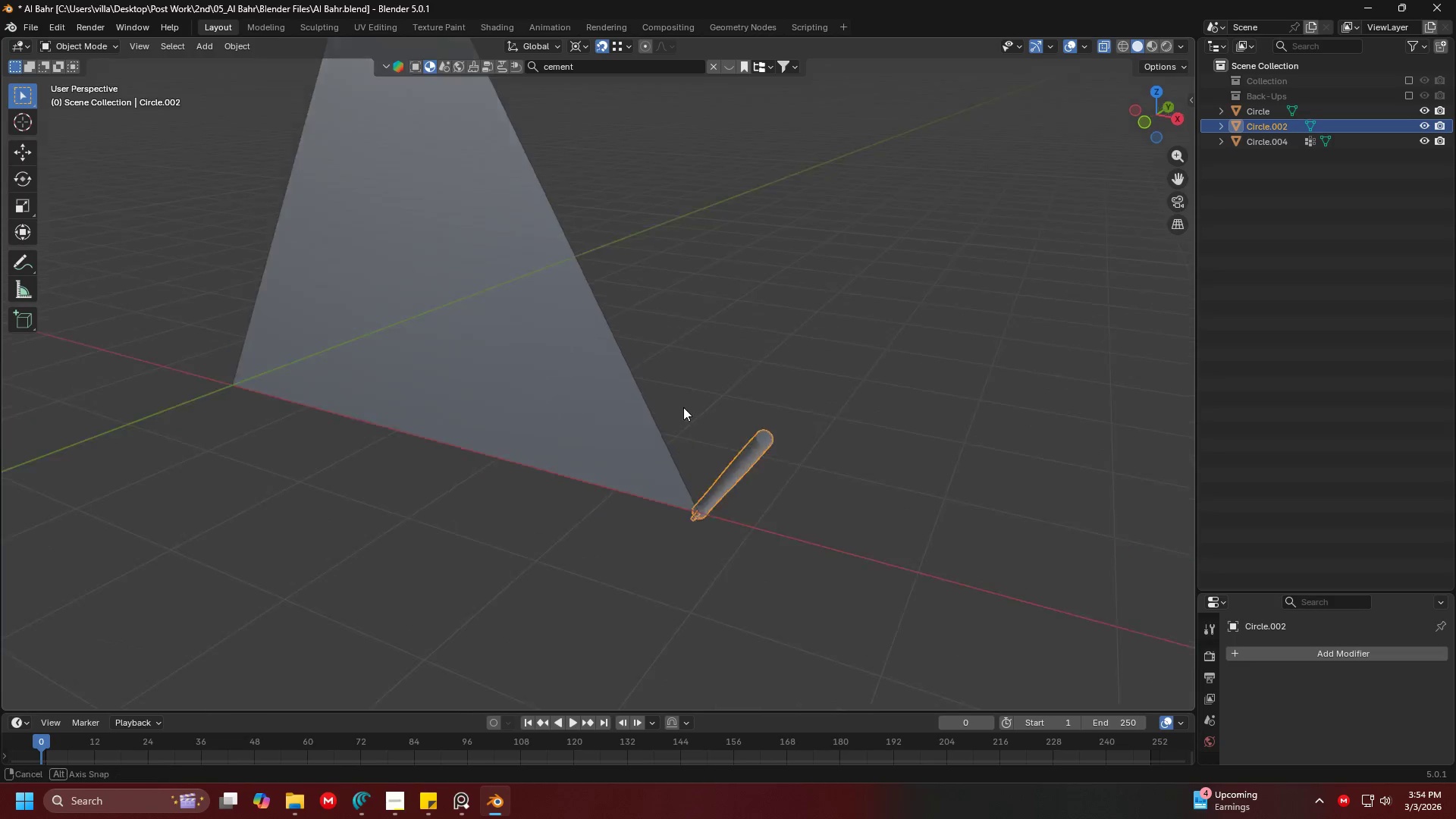 
scroll: coordinate [770, 541], scroll_direction: up, amount: 5.0
 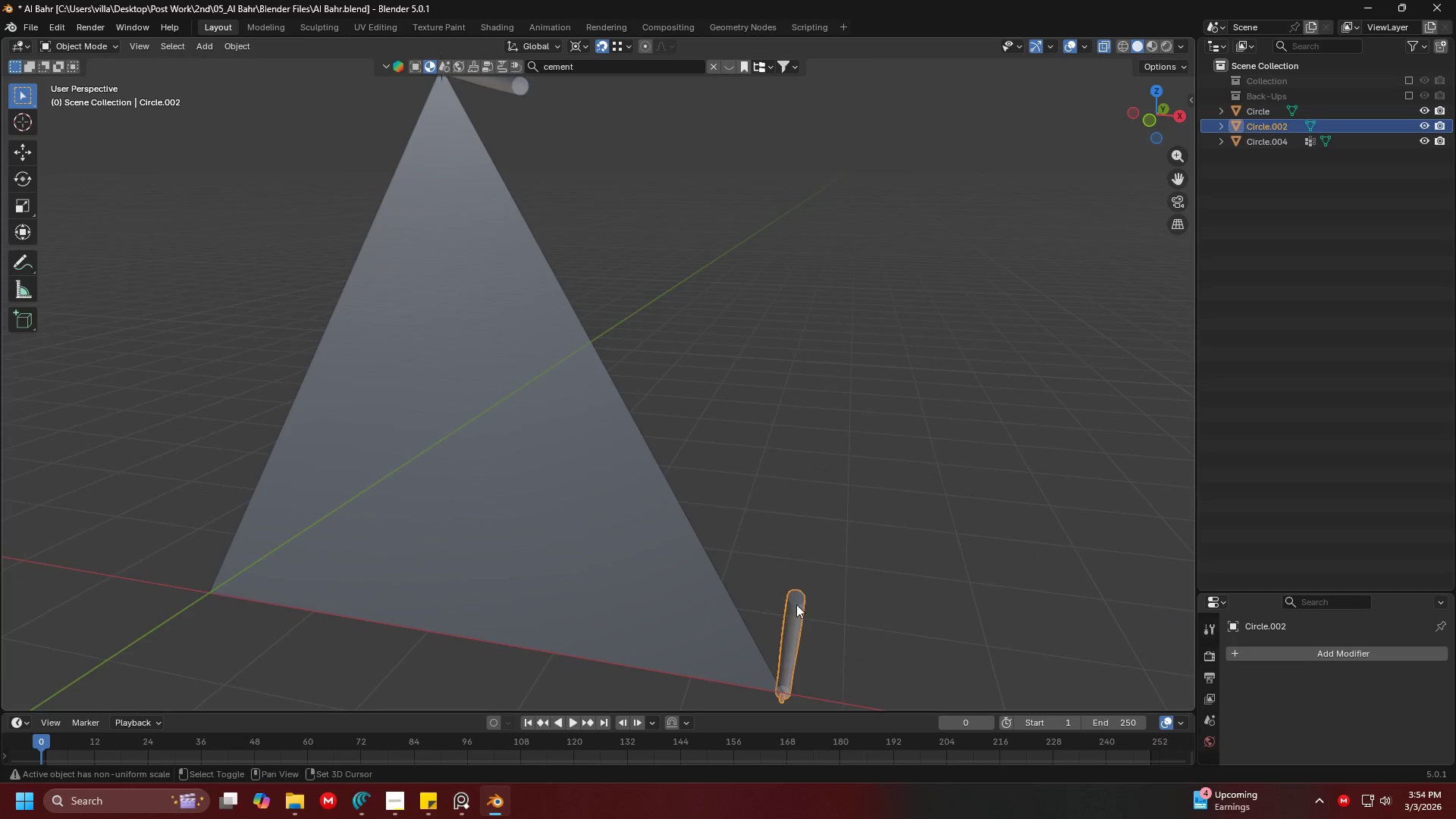 
key(Shift+ShiftLeft)
 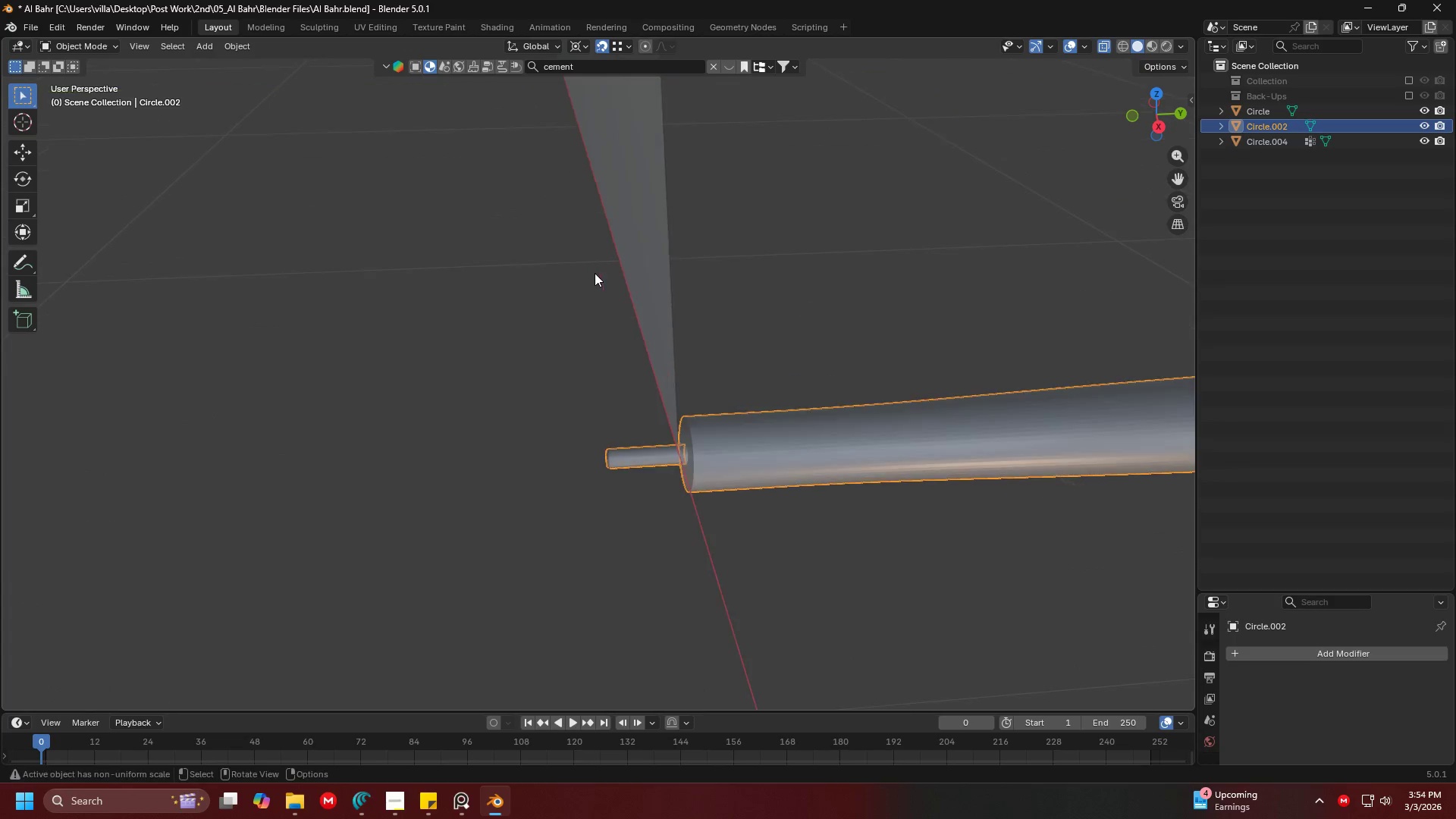 
key(Shift+ShiftLeft)
 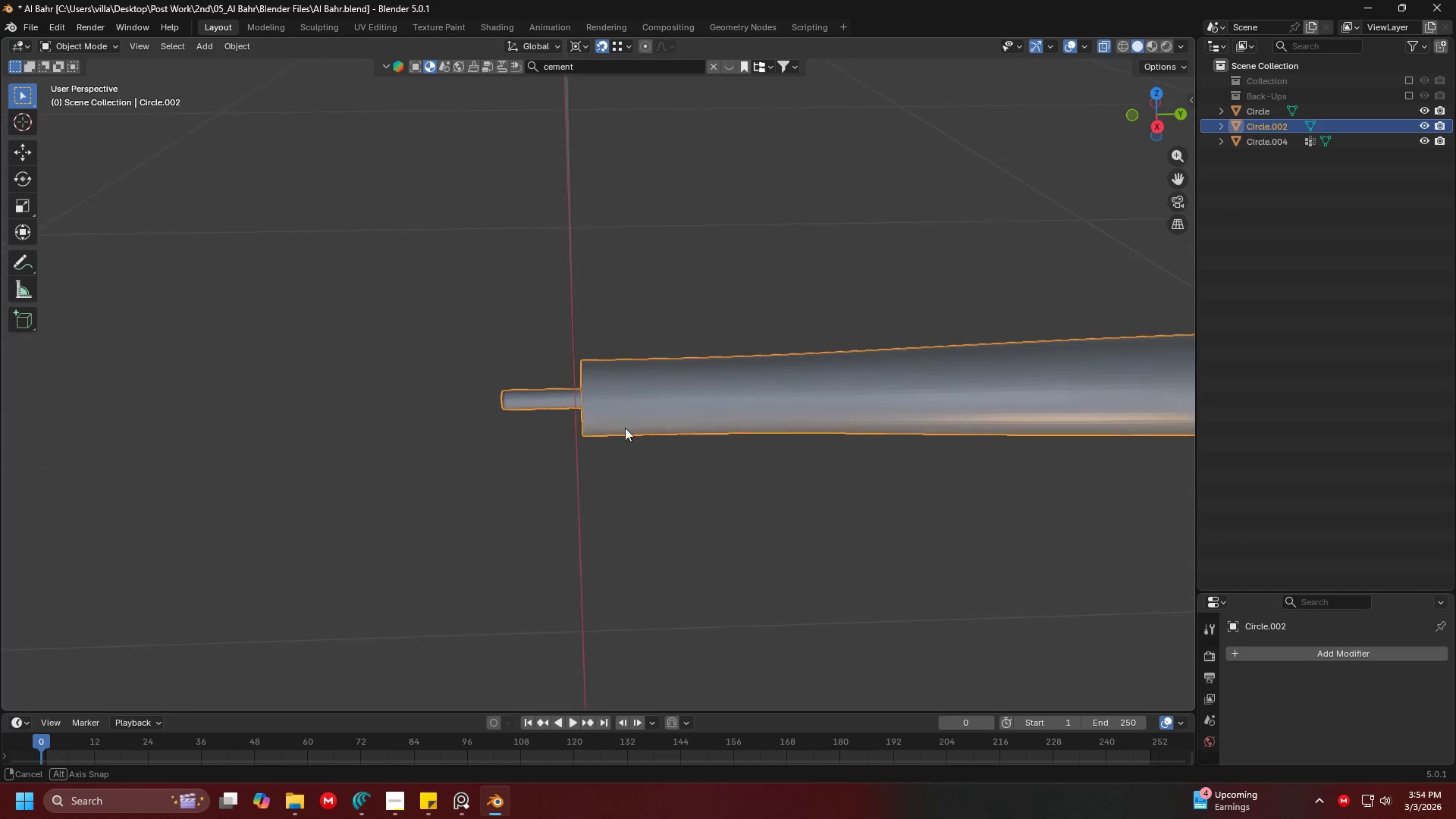 
scroll: coordinate [595, 273], scroll_direction: up, amount: 8.0
 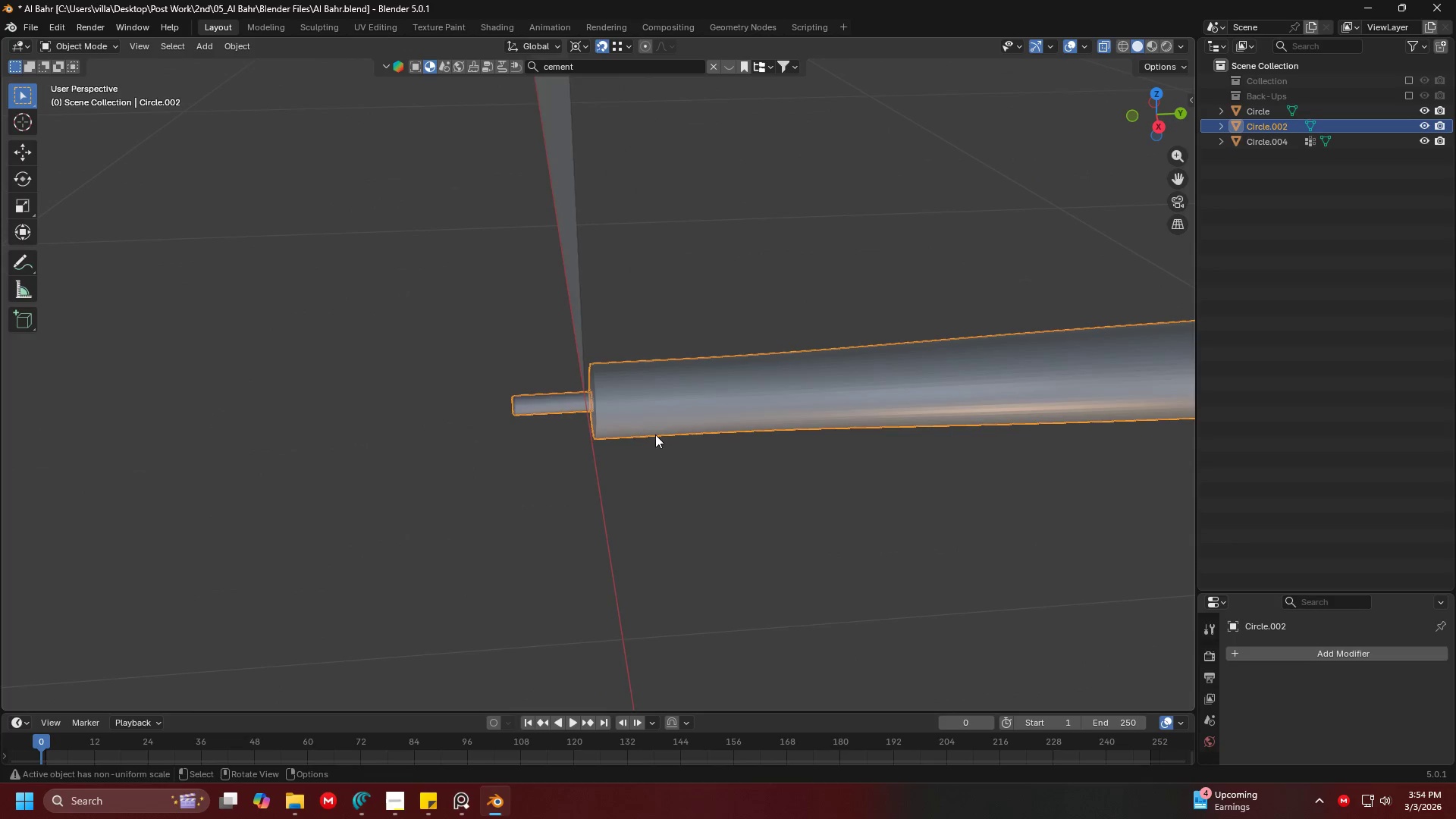 
key(Shift+ShiftLeft)
 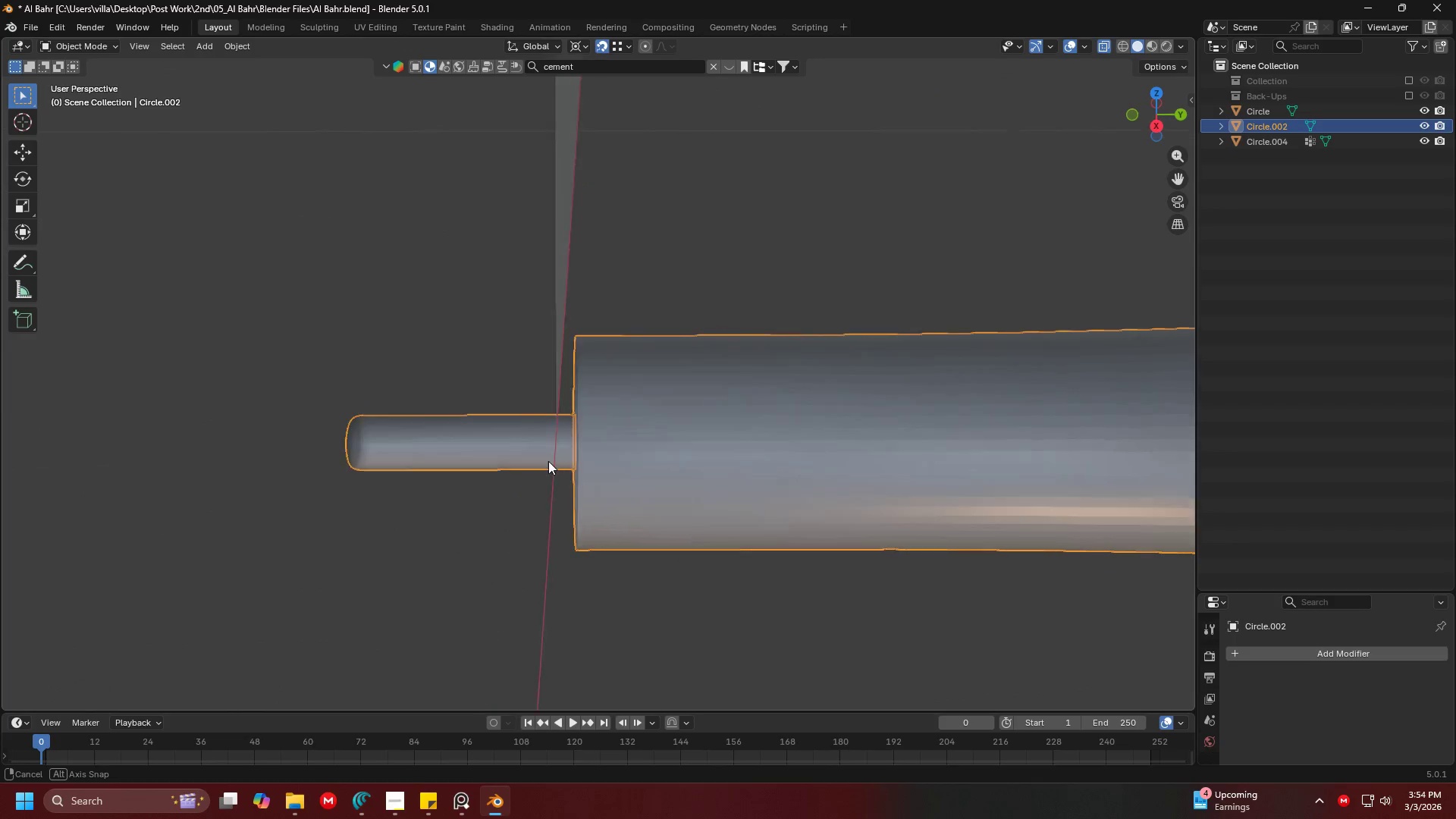 
scroll: coordinate [617, 425], scroll_direction: up, amount: 4.0
 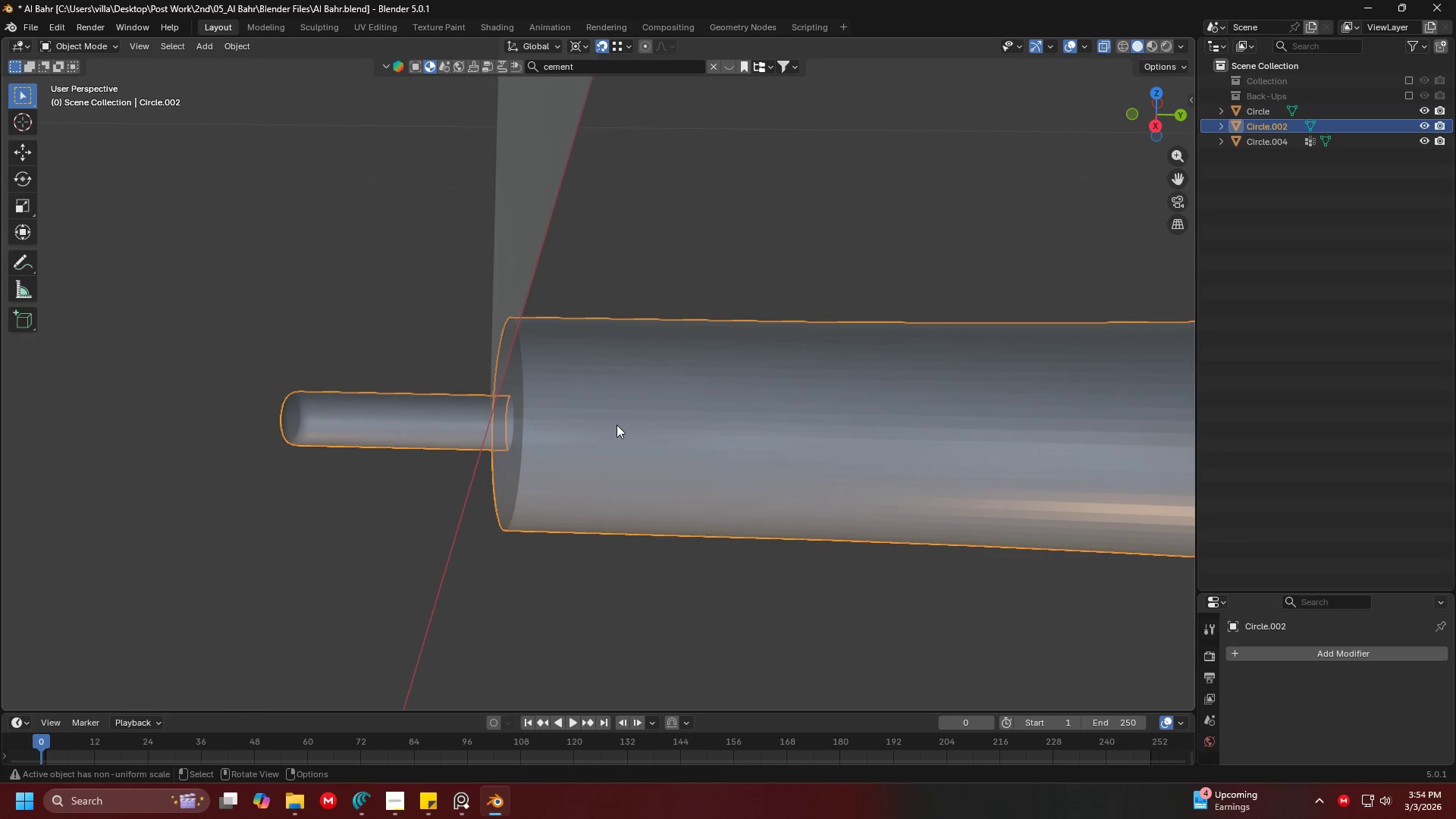 
key(Tab)
 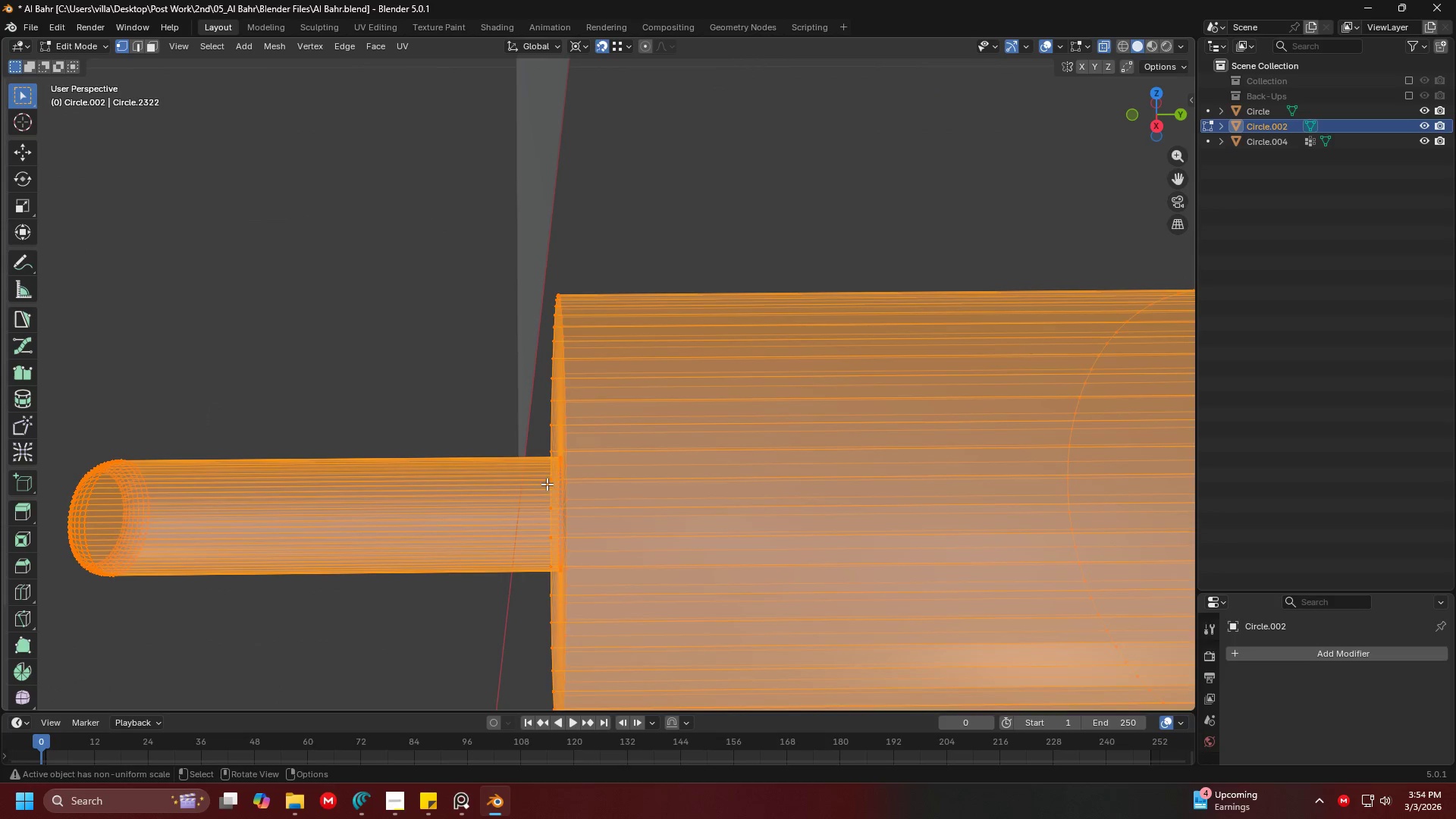 
scroll: coordinate [548, 461], scroll_direction: up, amount: 2.0
 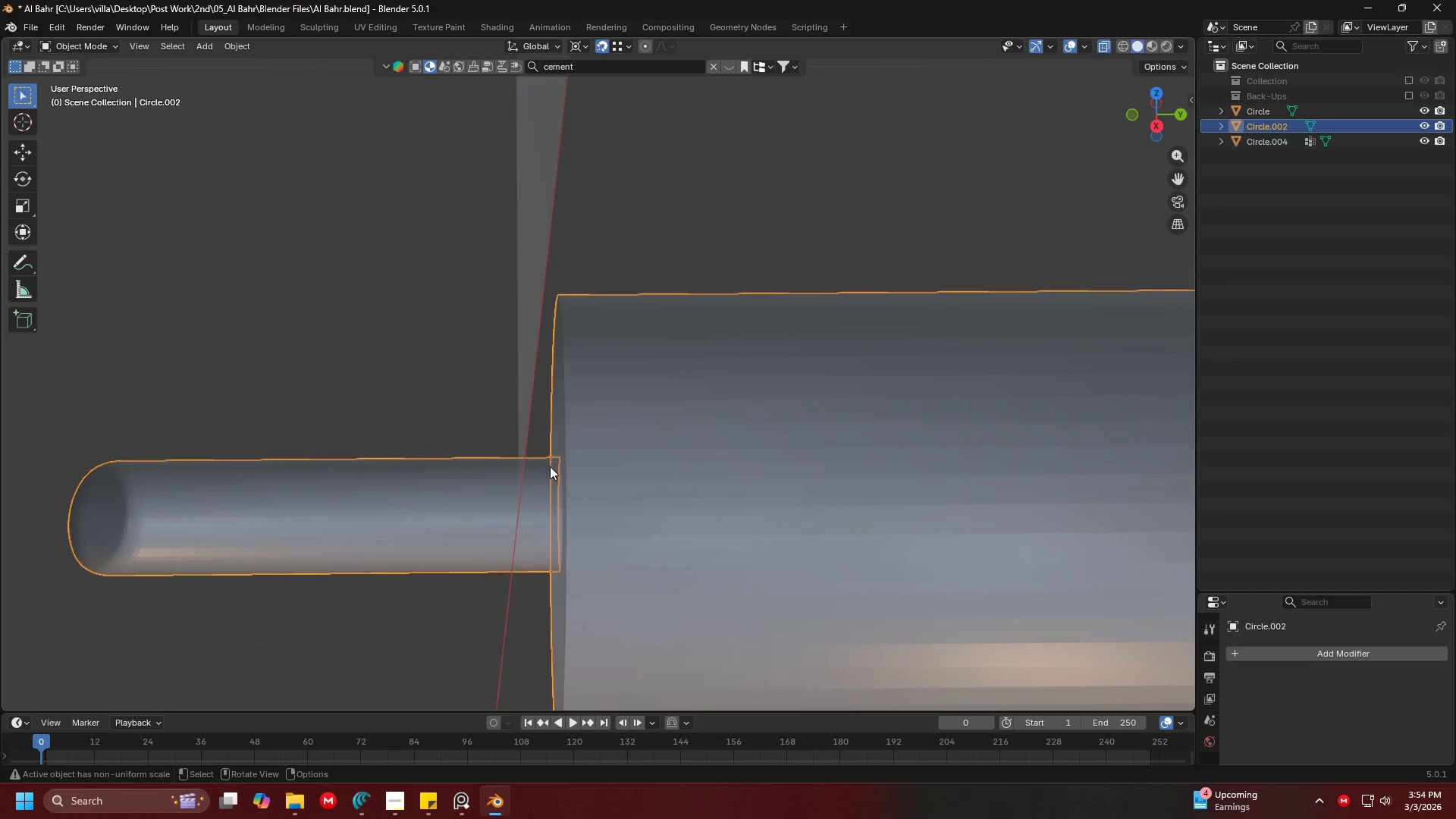 
key(Shift+ShiftLeft)
 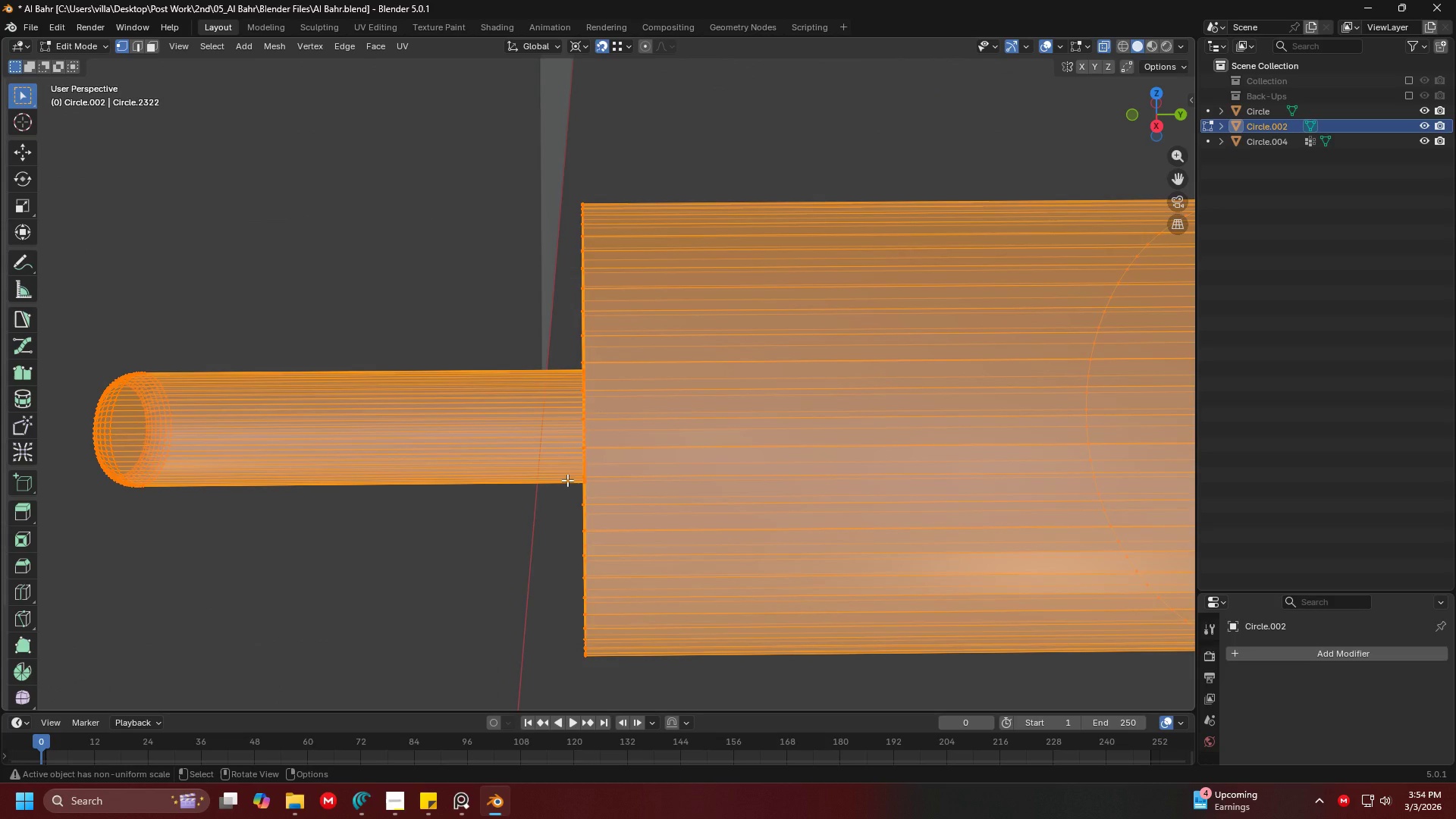 
hold_key(key=AltLeft, duration=0.42)
left_click([586, 353])
 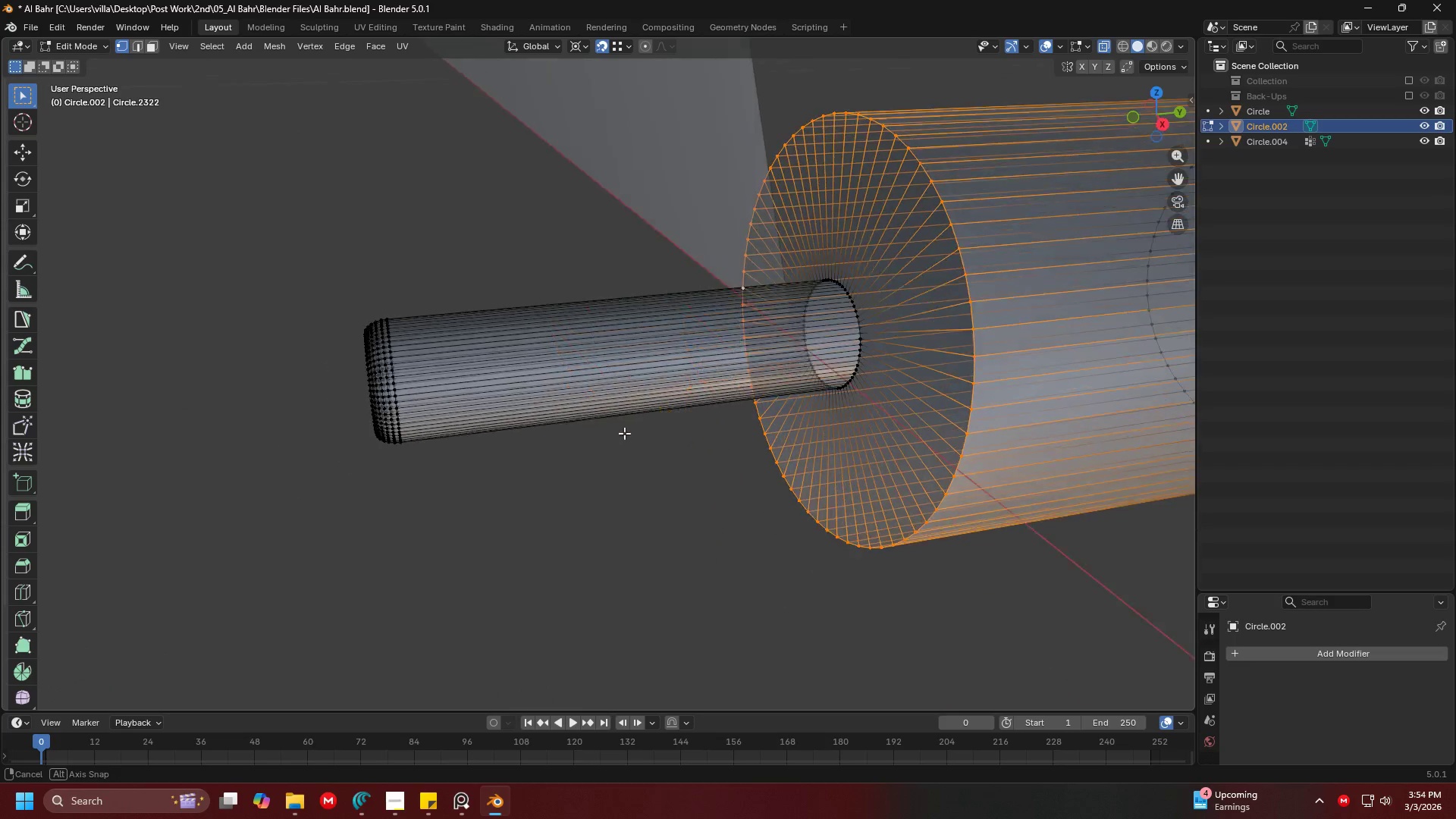 
key(Shift+S)
 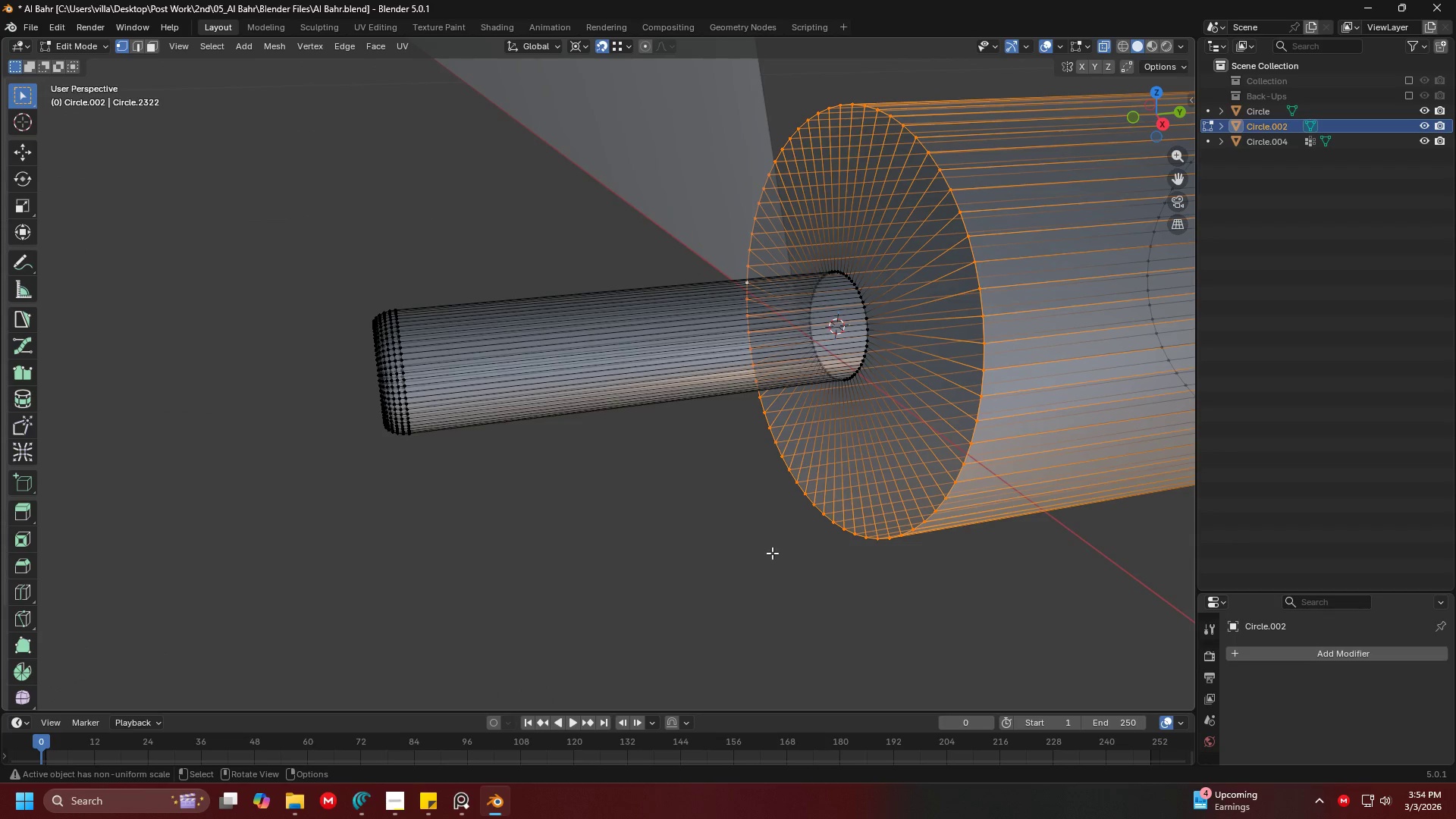 
hold_key(key=ShiftLeft, duration=0.41)
 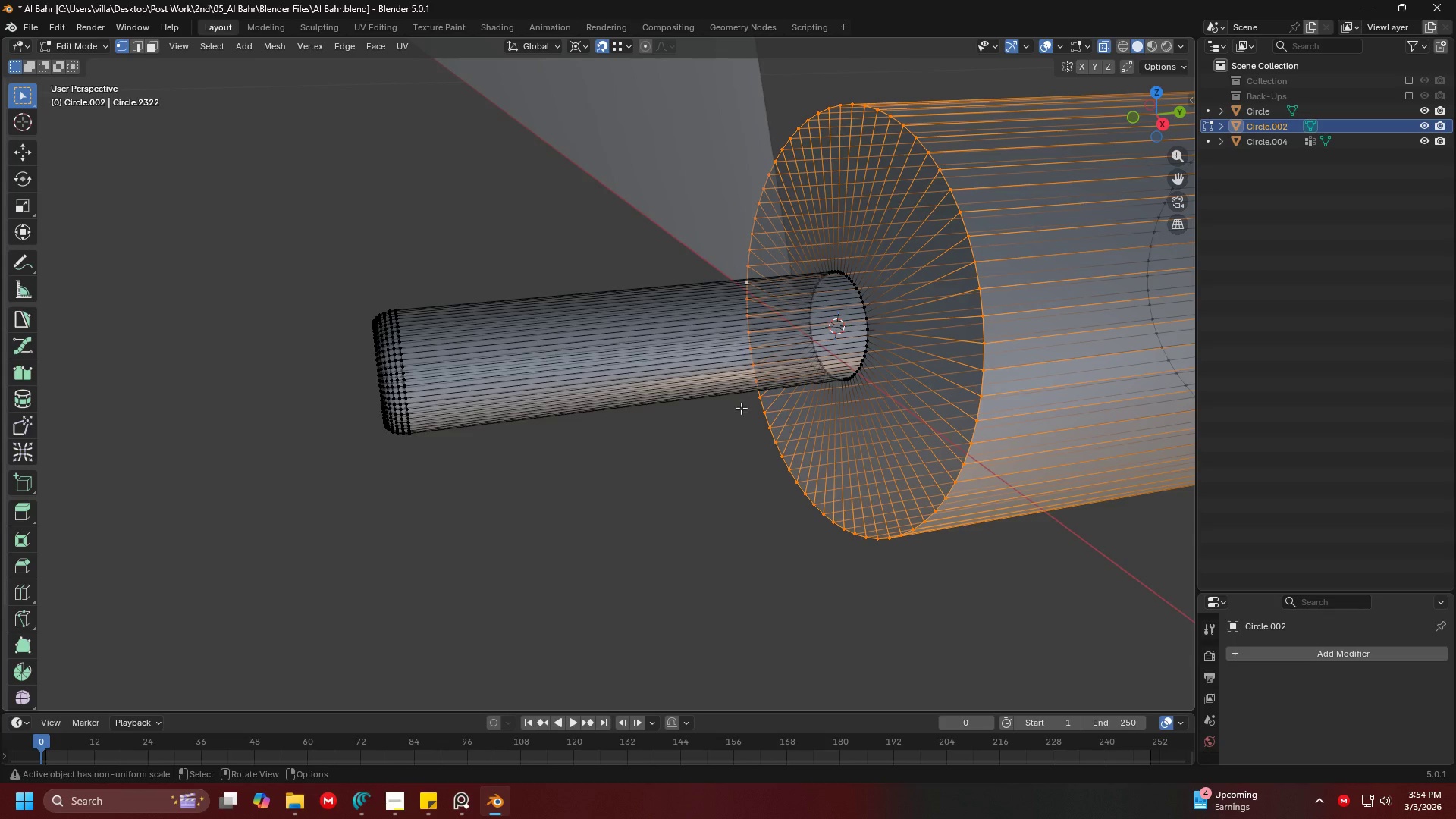 
key(Tab)
 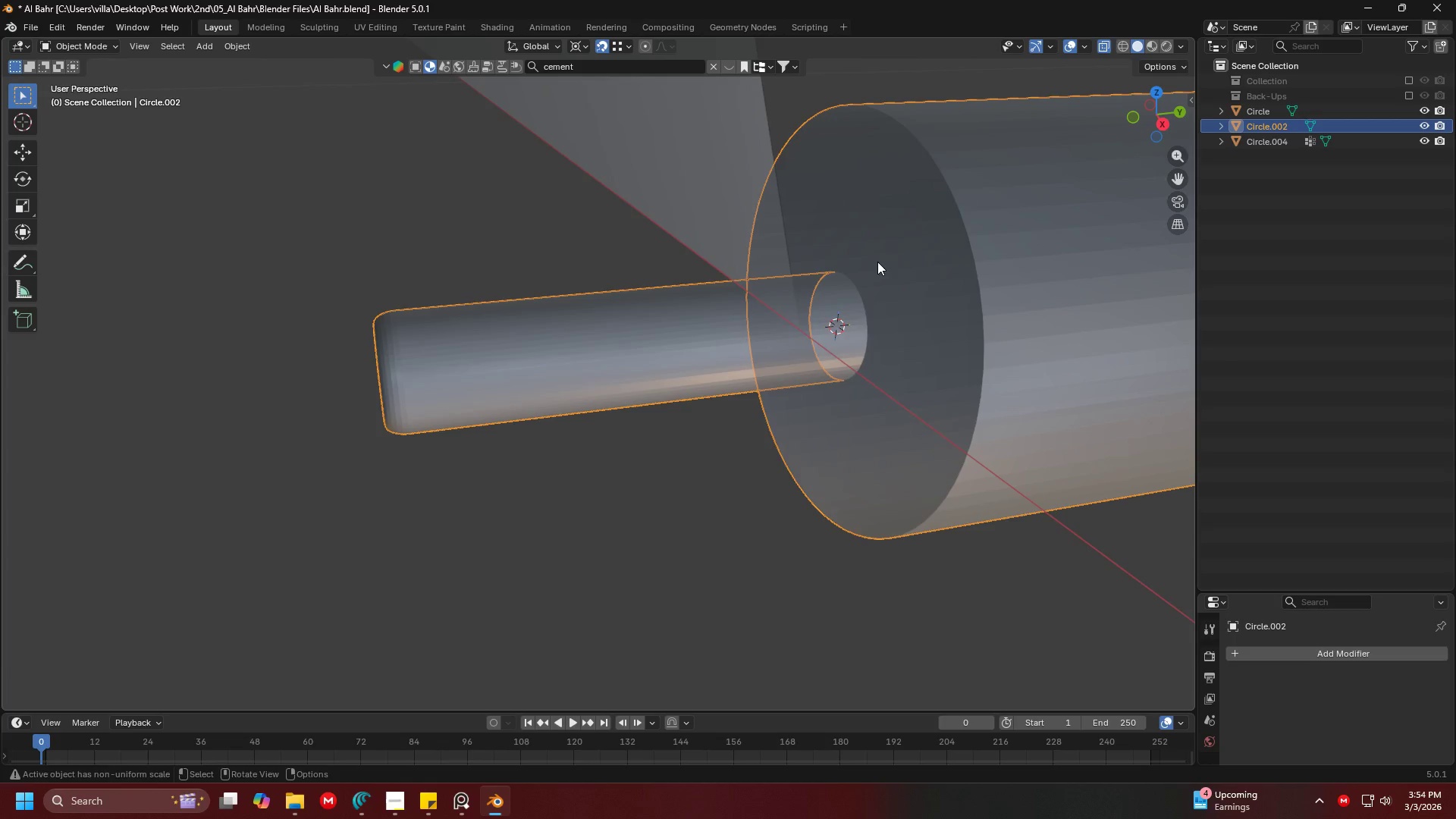 
right_click([916, 232])
 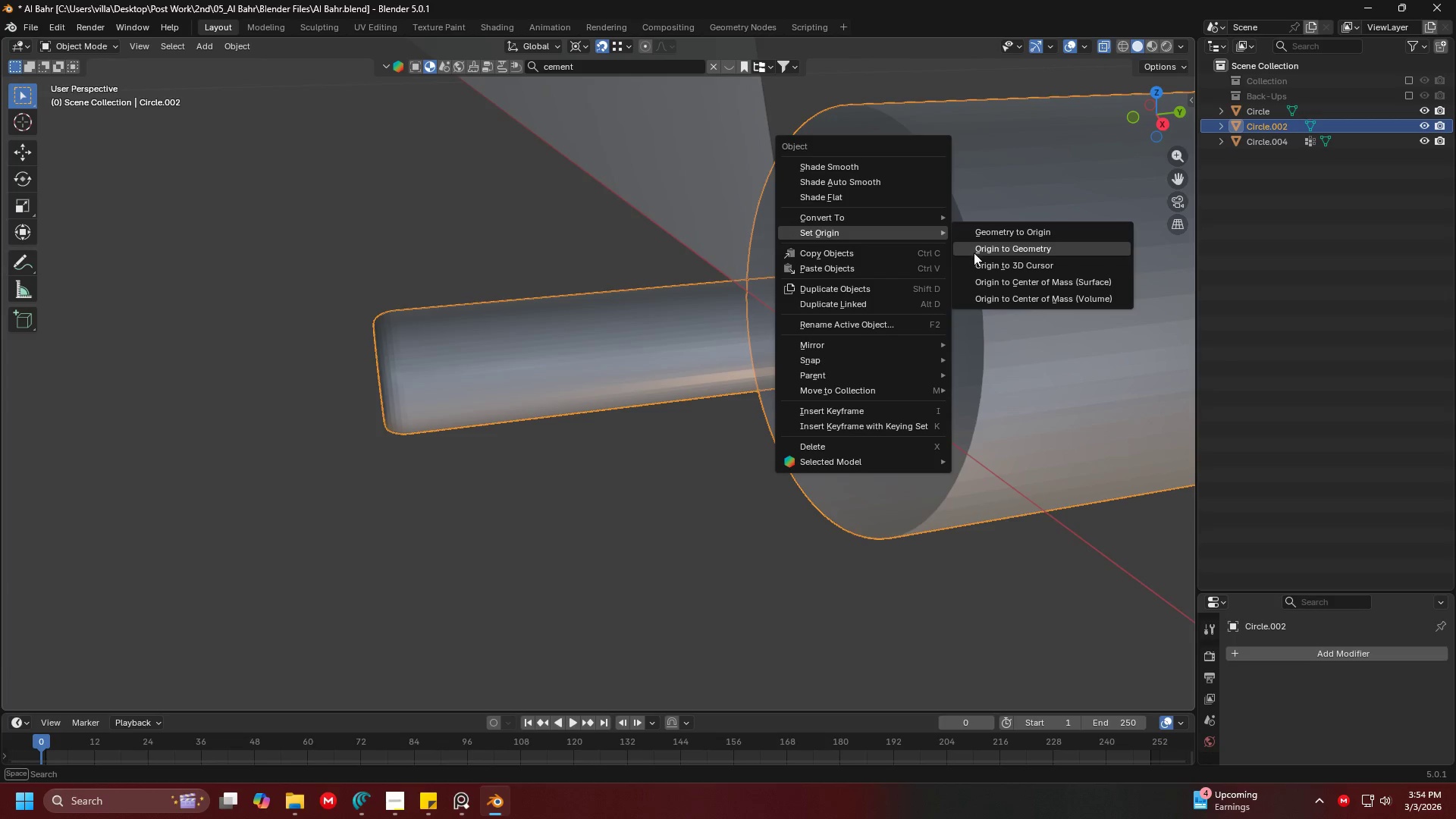 
left_click([991, 262])
 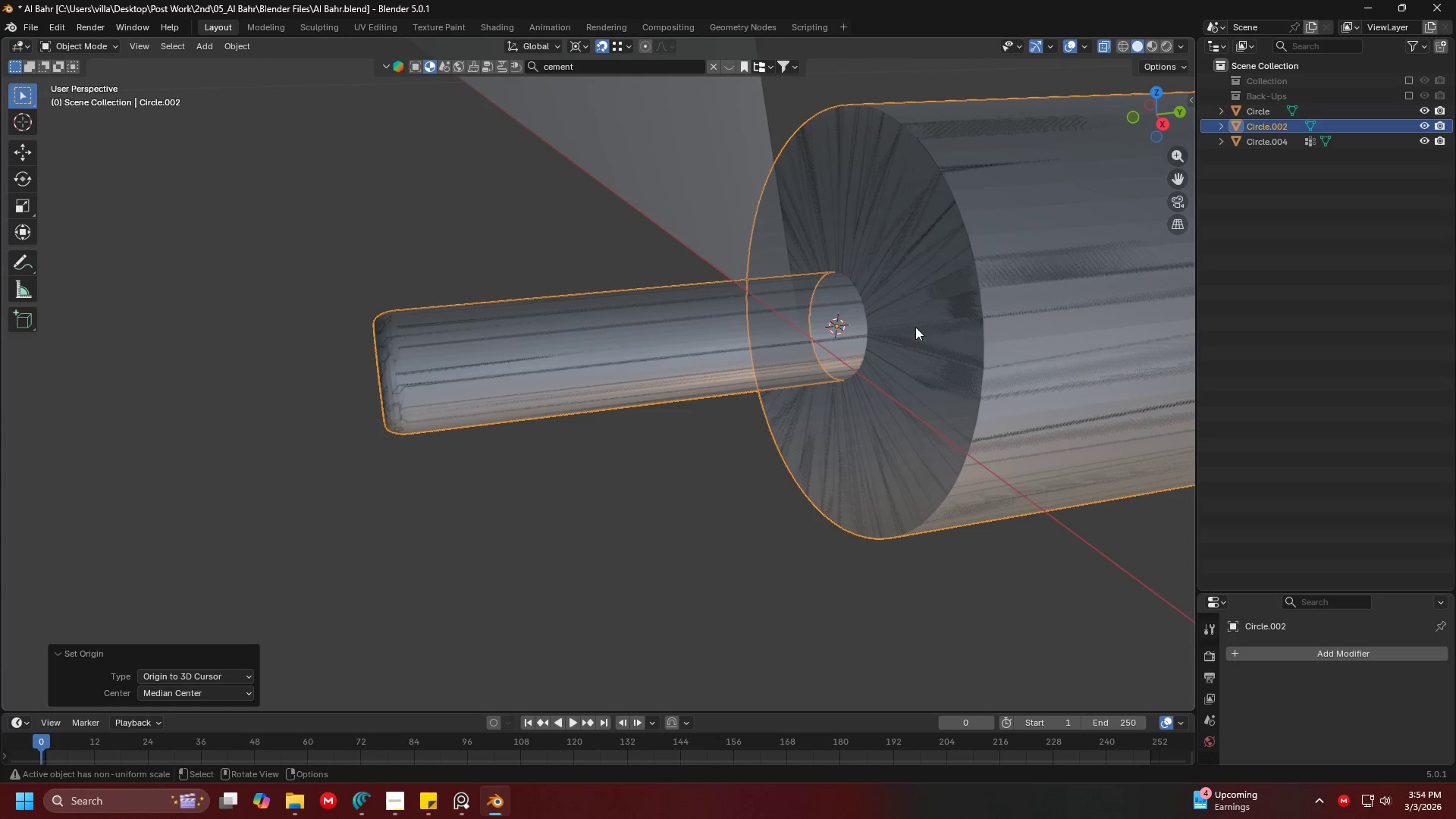 
key(Shift+ShiftLeft)
 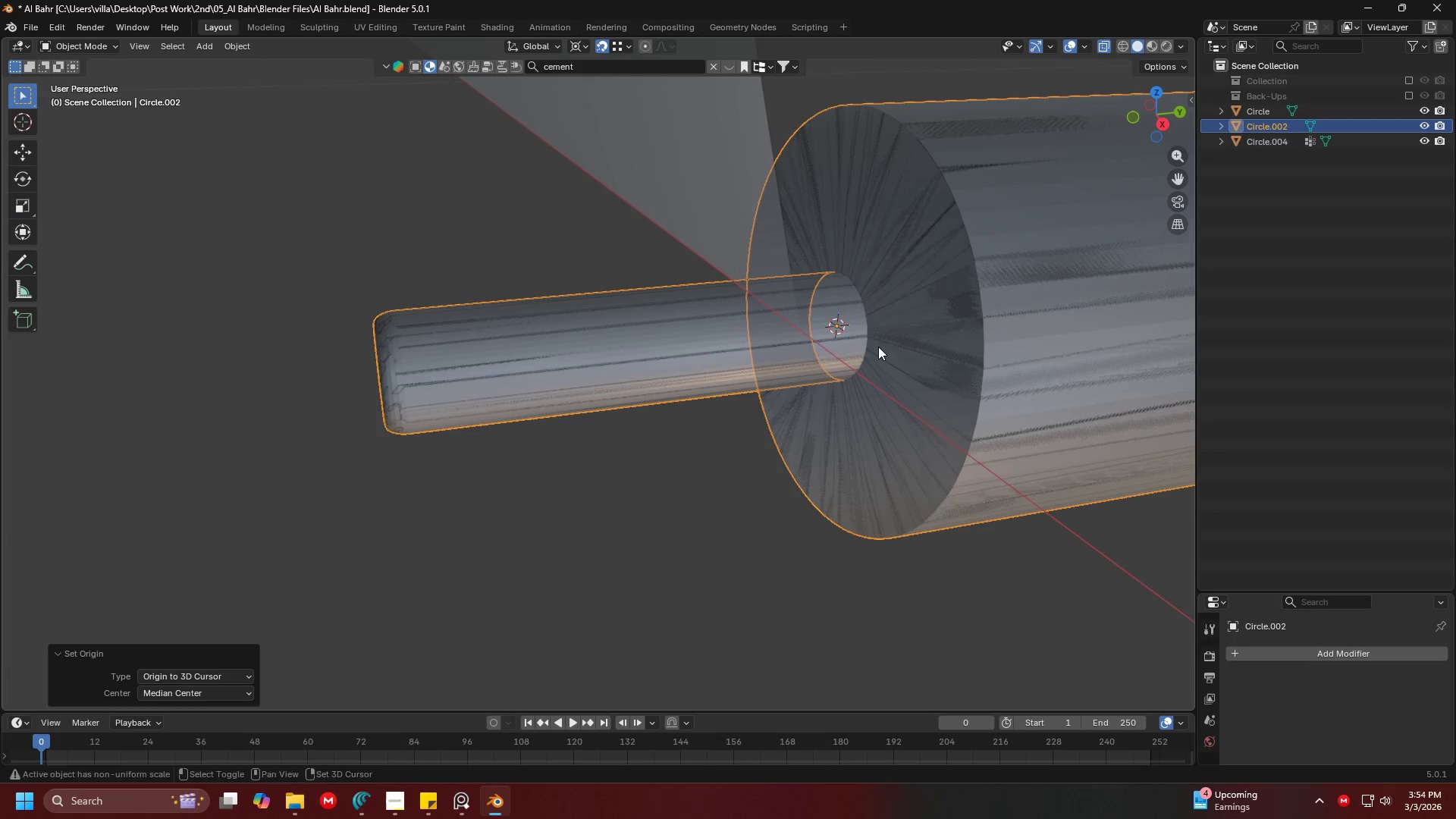 
key(Shift+X)
 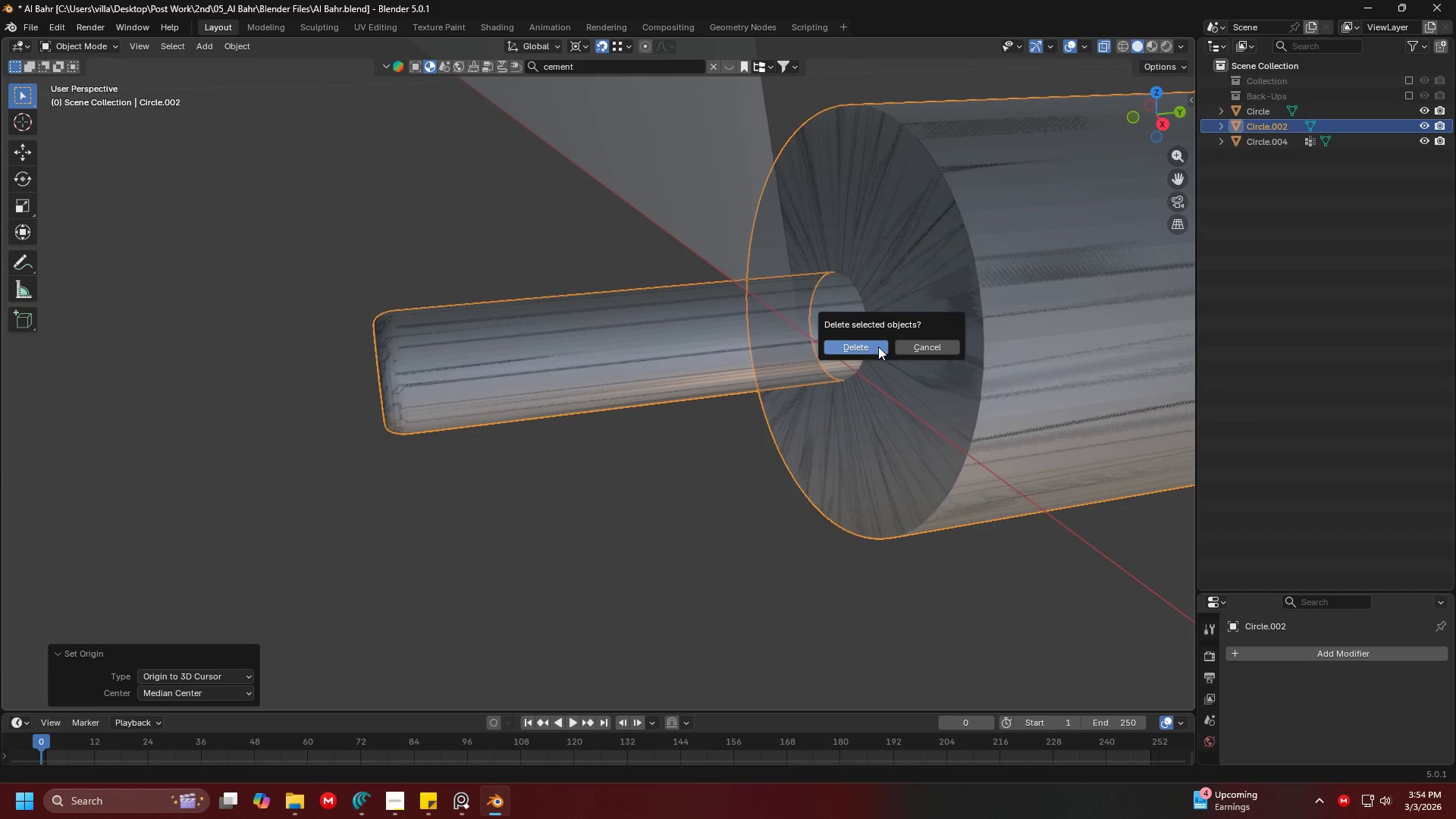 
scroll: coordinate [878, 347], scroll_direction: down, amount: 1.0
 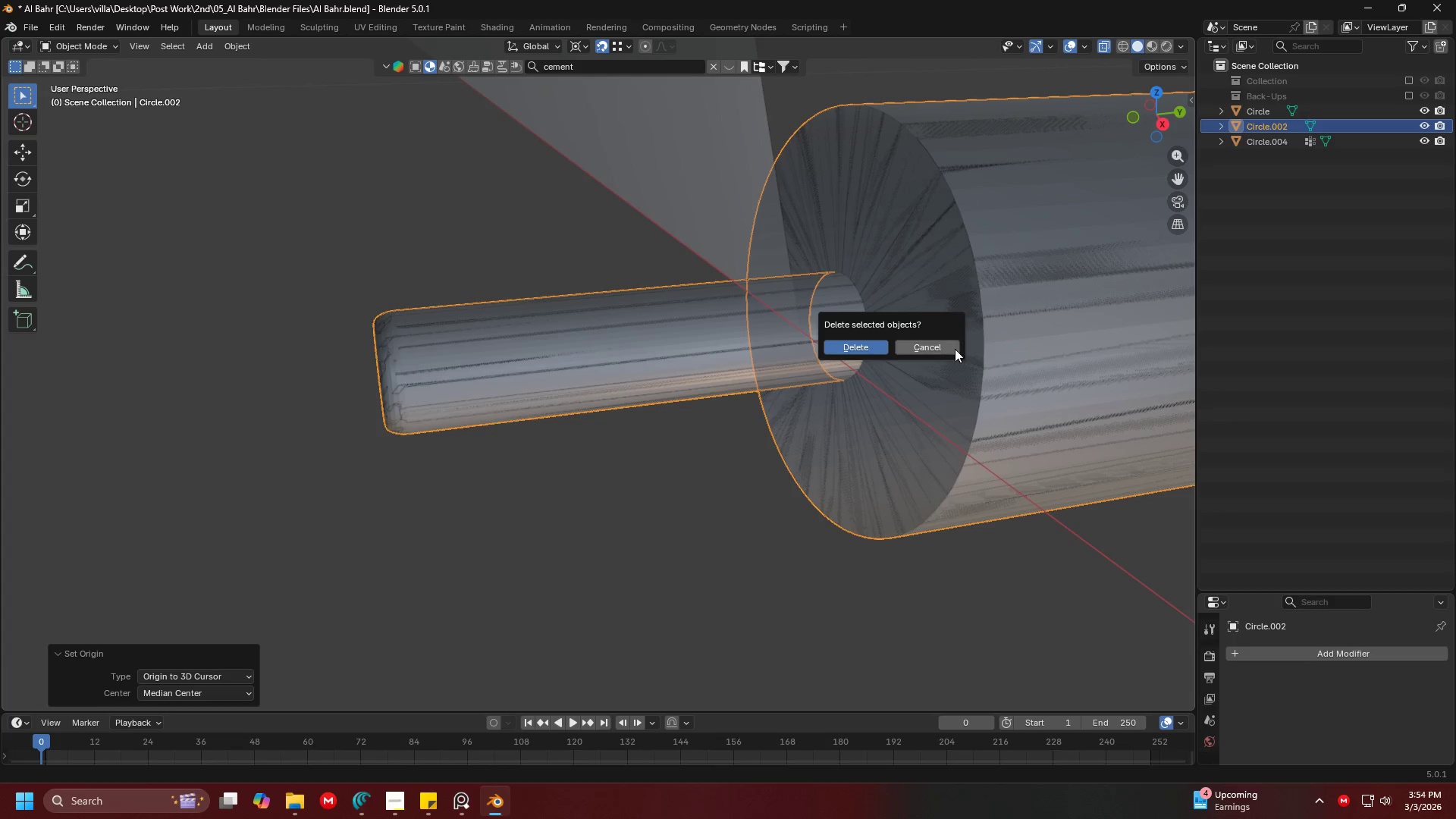 
left_click([946, 350])
 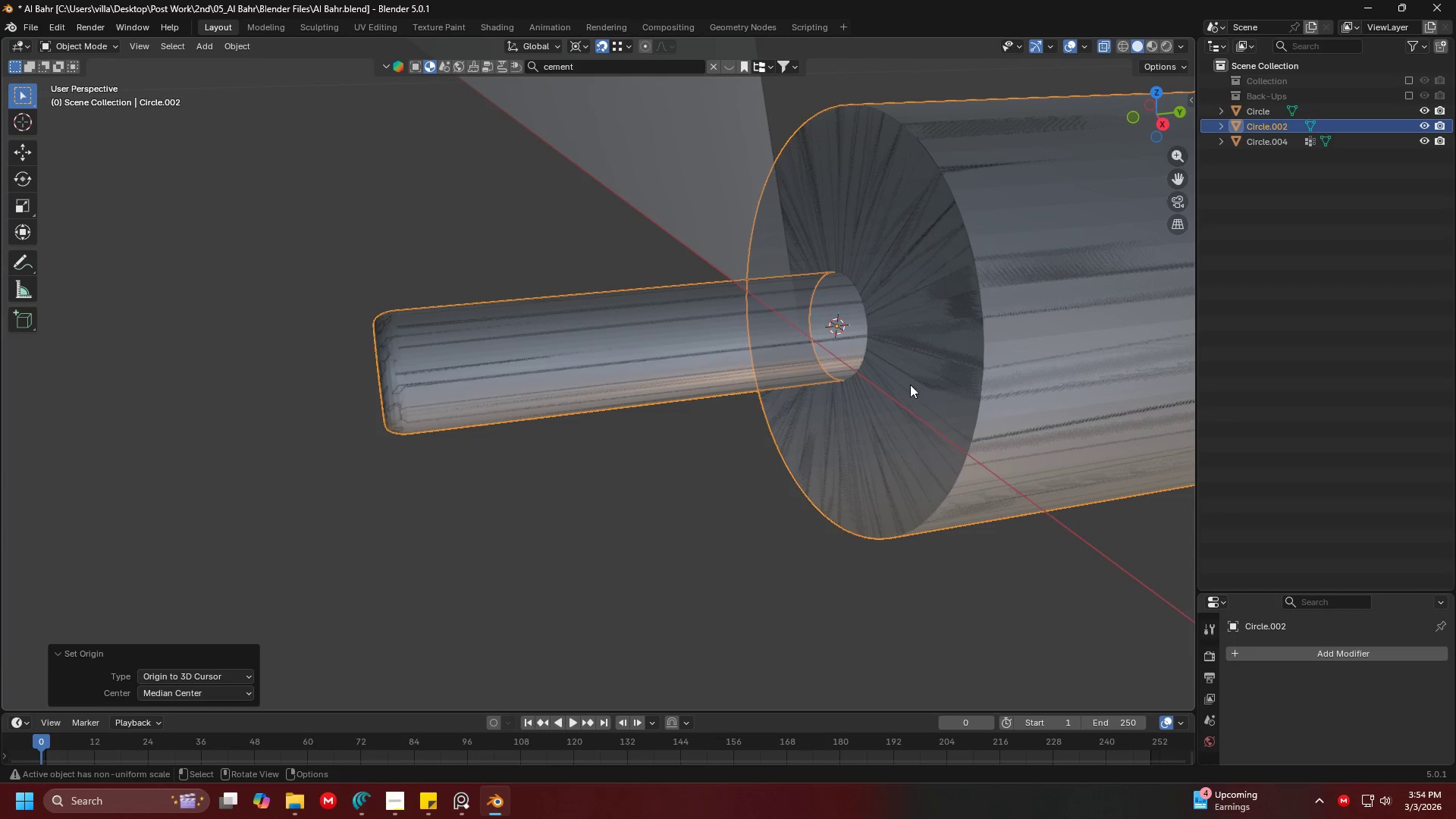 
key(Shift+C)
 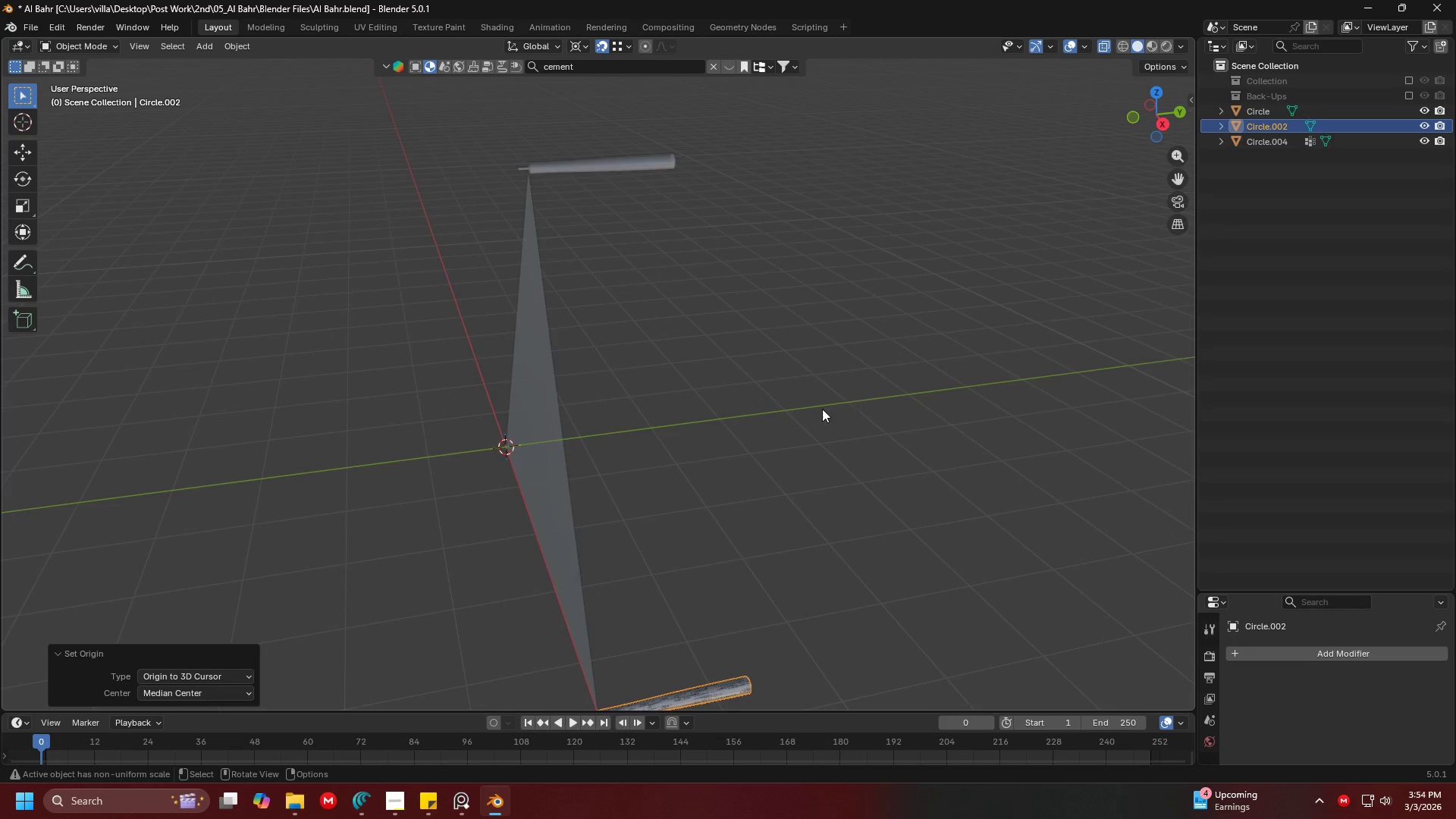 
hold_key(key=ShiftLeft, duration=0.78)
 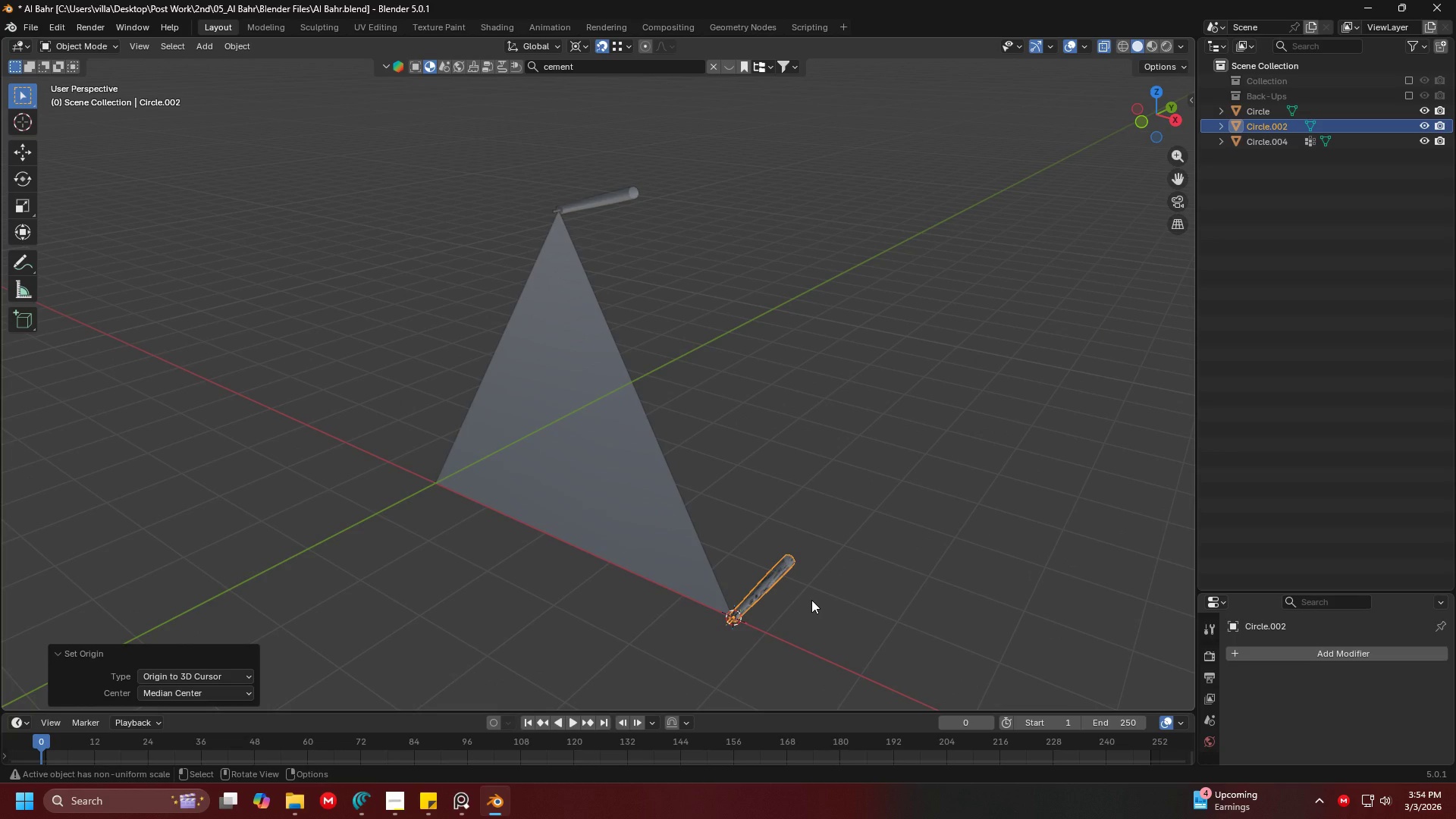 
scroll: coordinate [782, 516], scroll_direction: none, amount: 0.0
 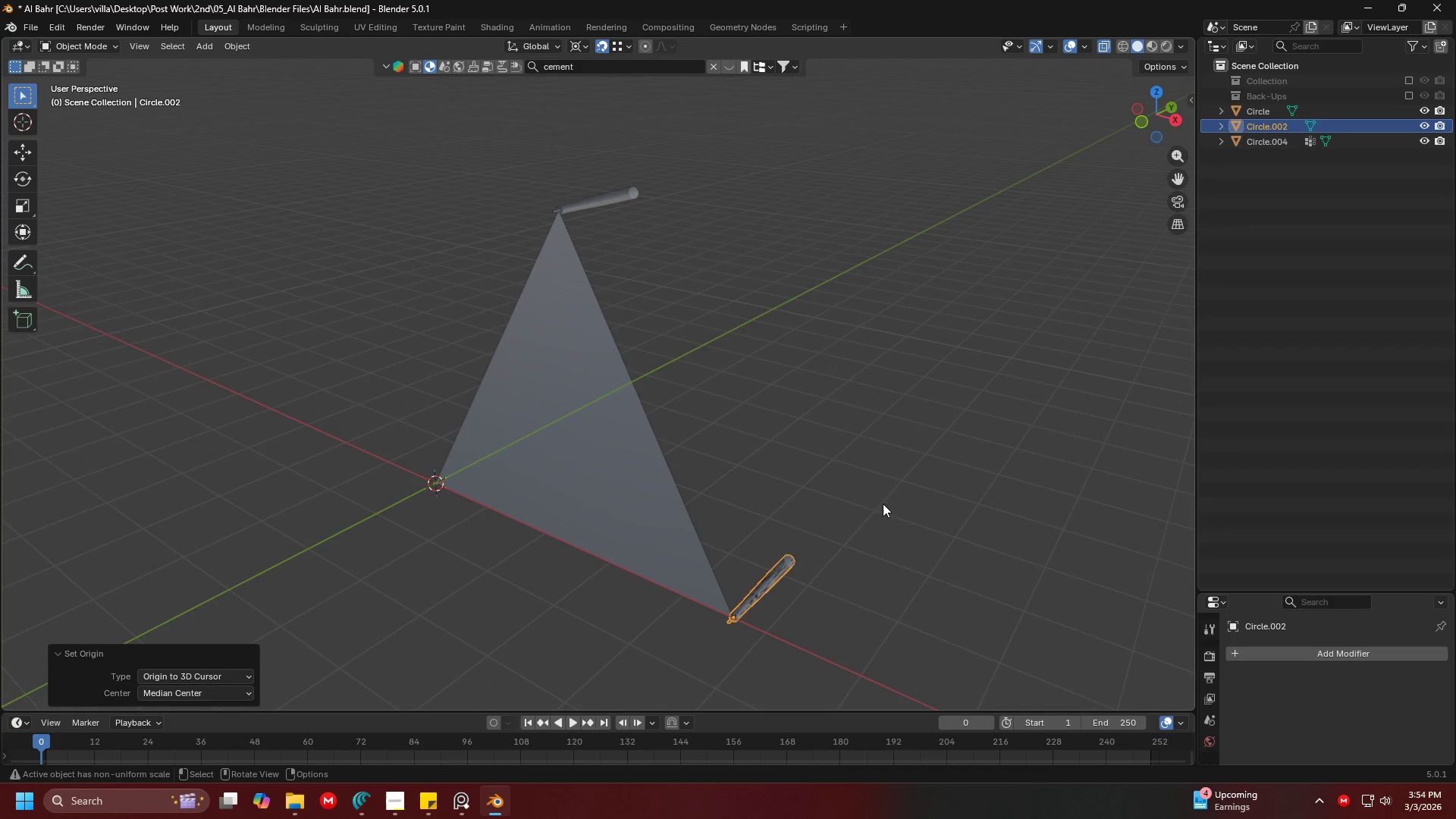 
hold_key(key=S, duration=0.59)
 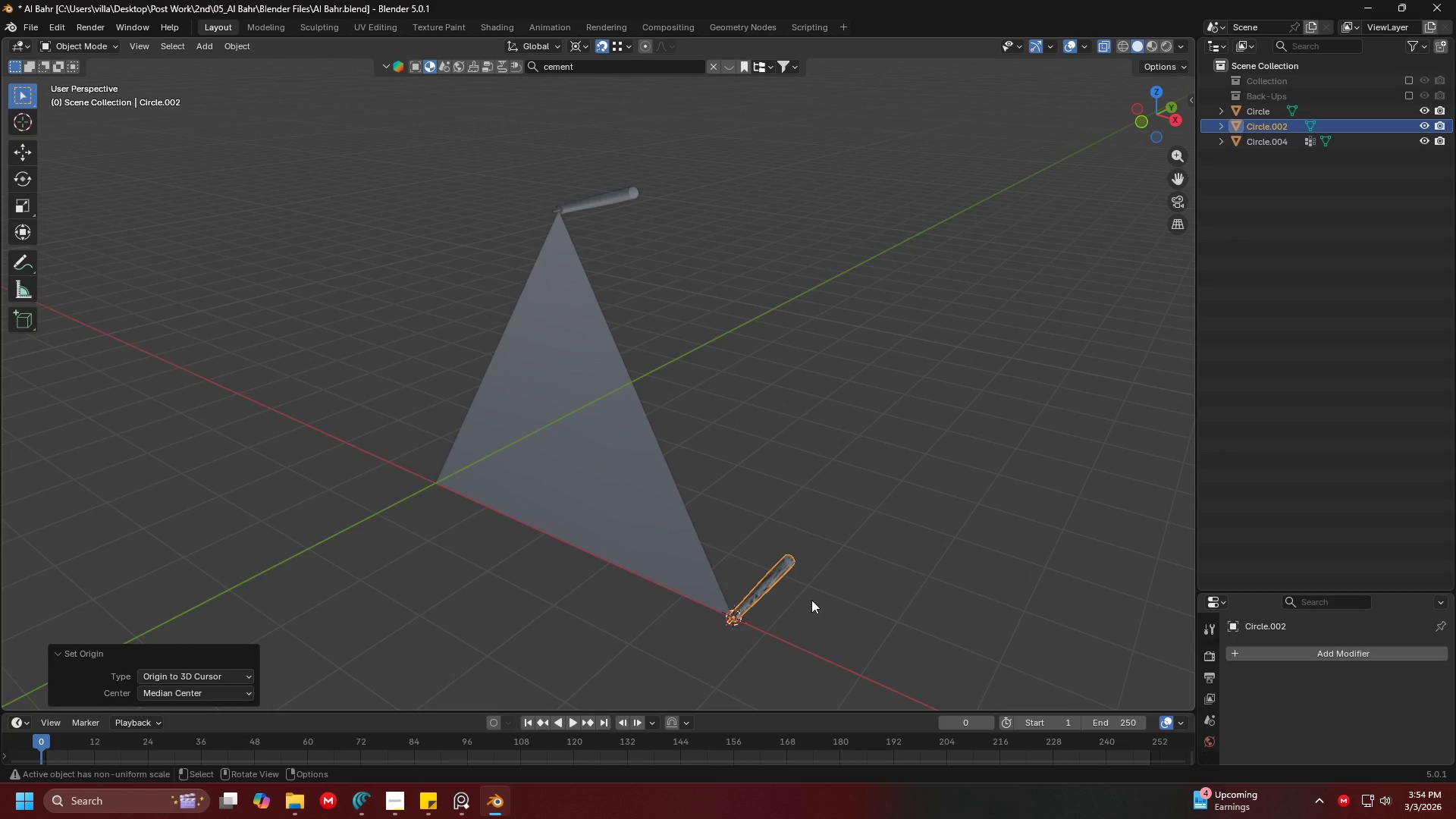 
key(Control+ControlLeft)
 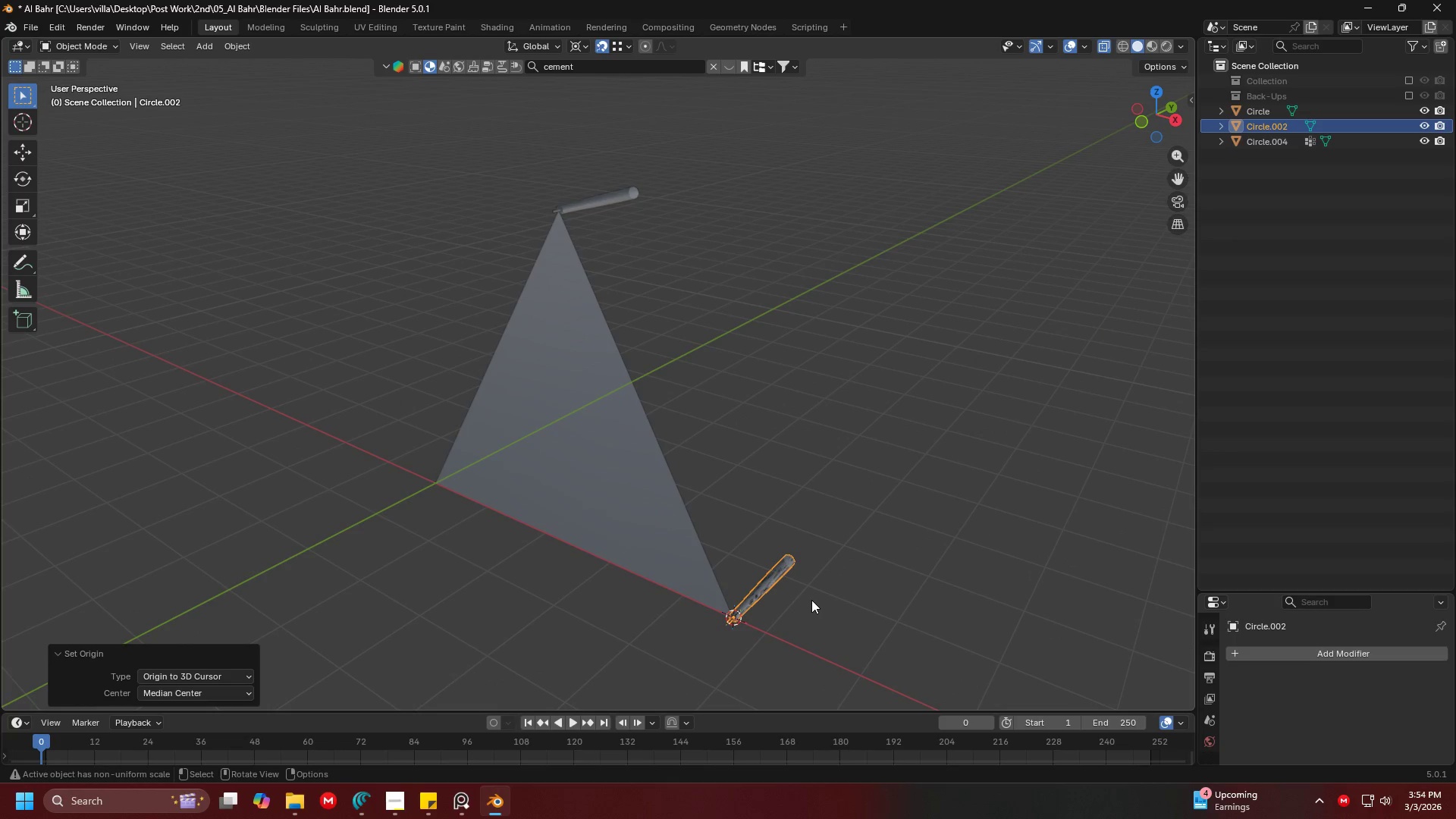 
key(Control+ControlLeft)
 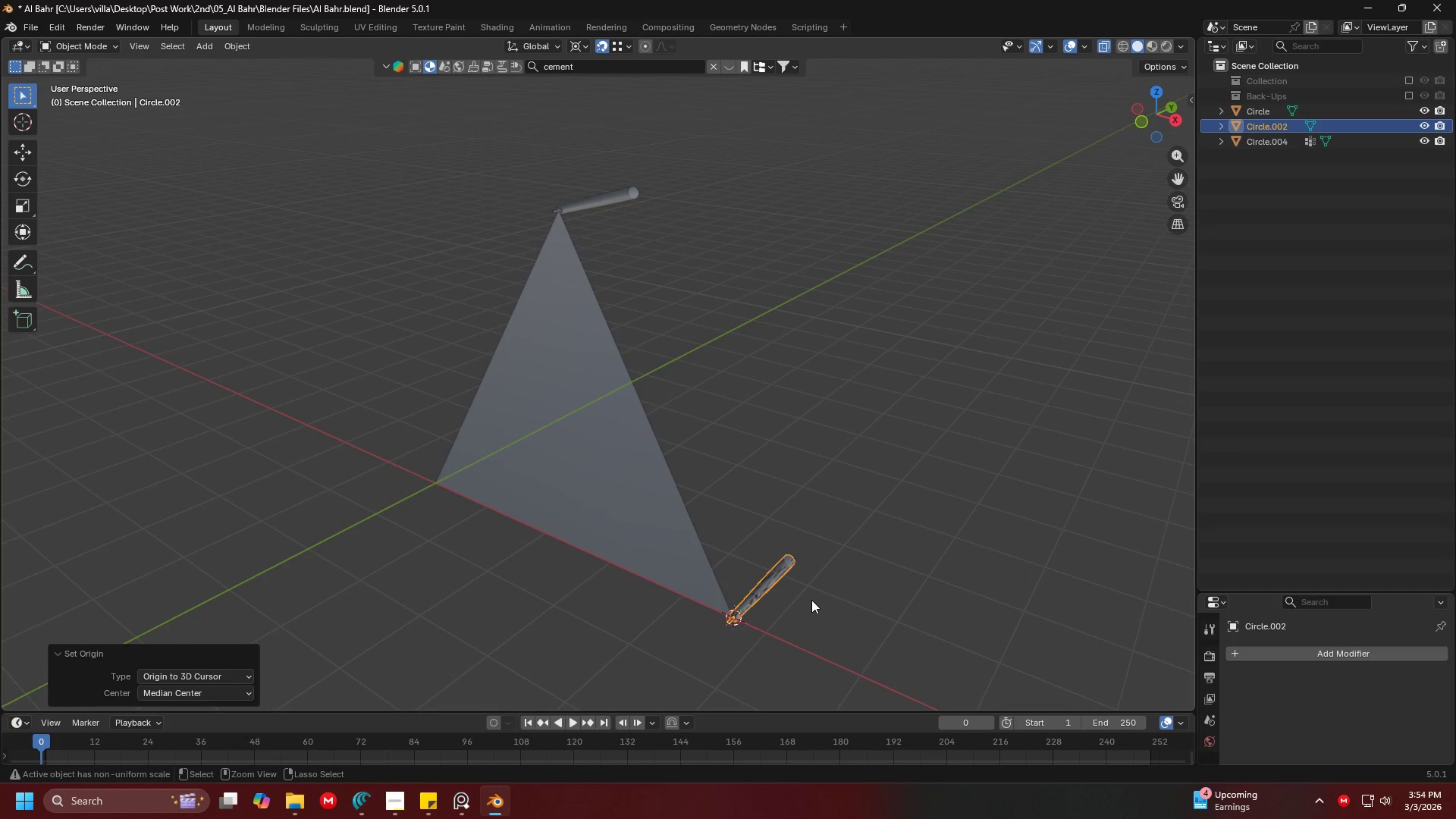 
key(Control+Z)
 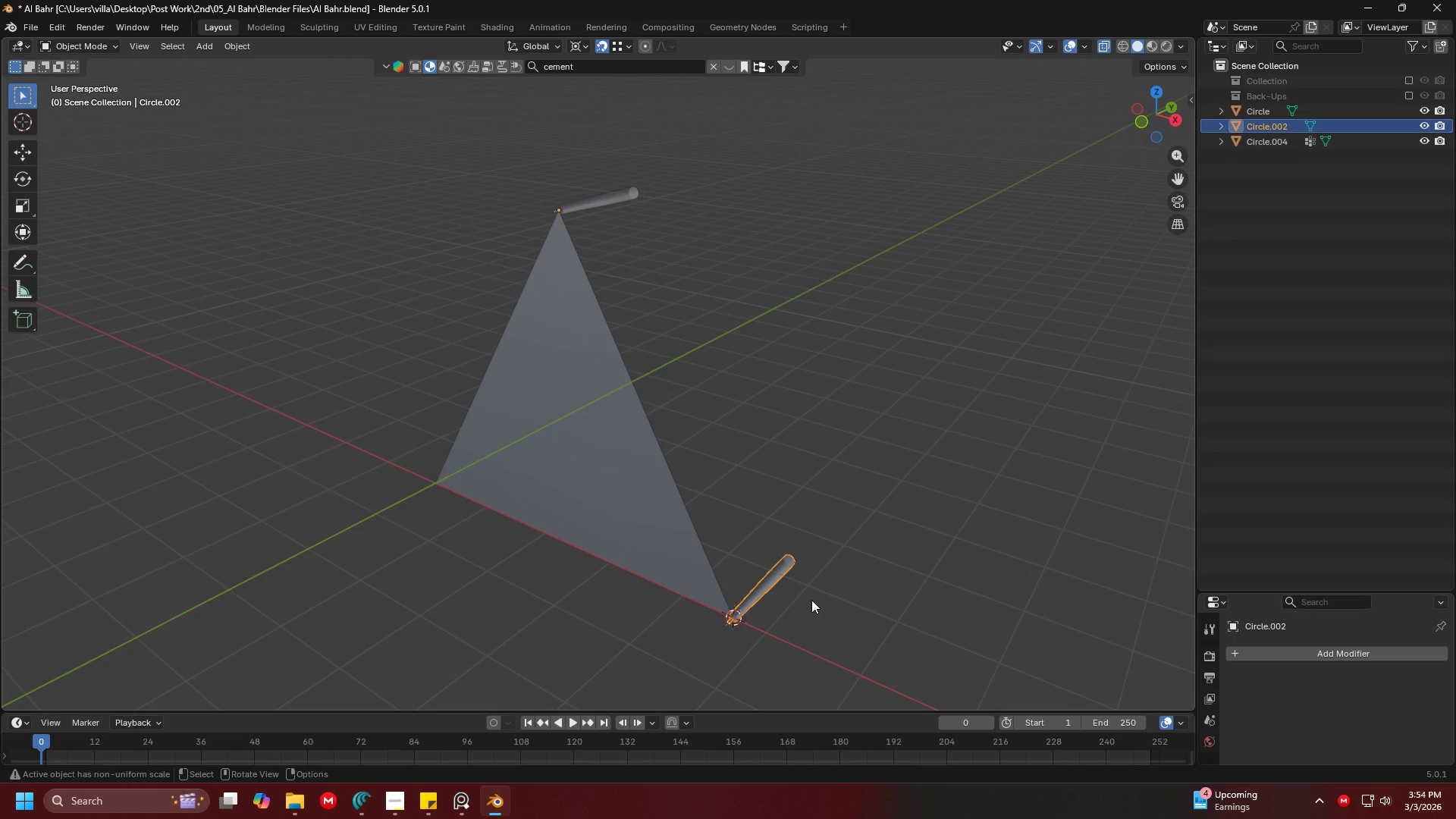 
key(Control+Shift+Z)
 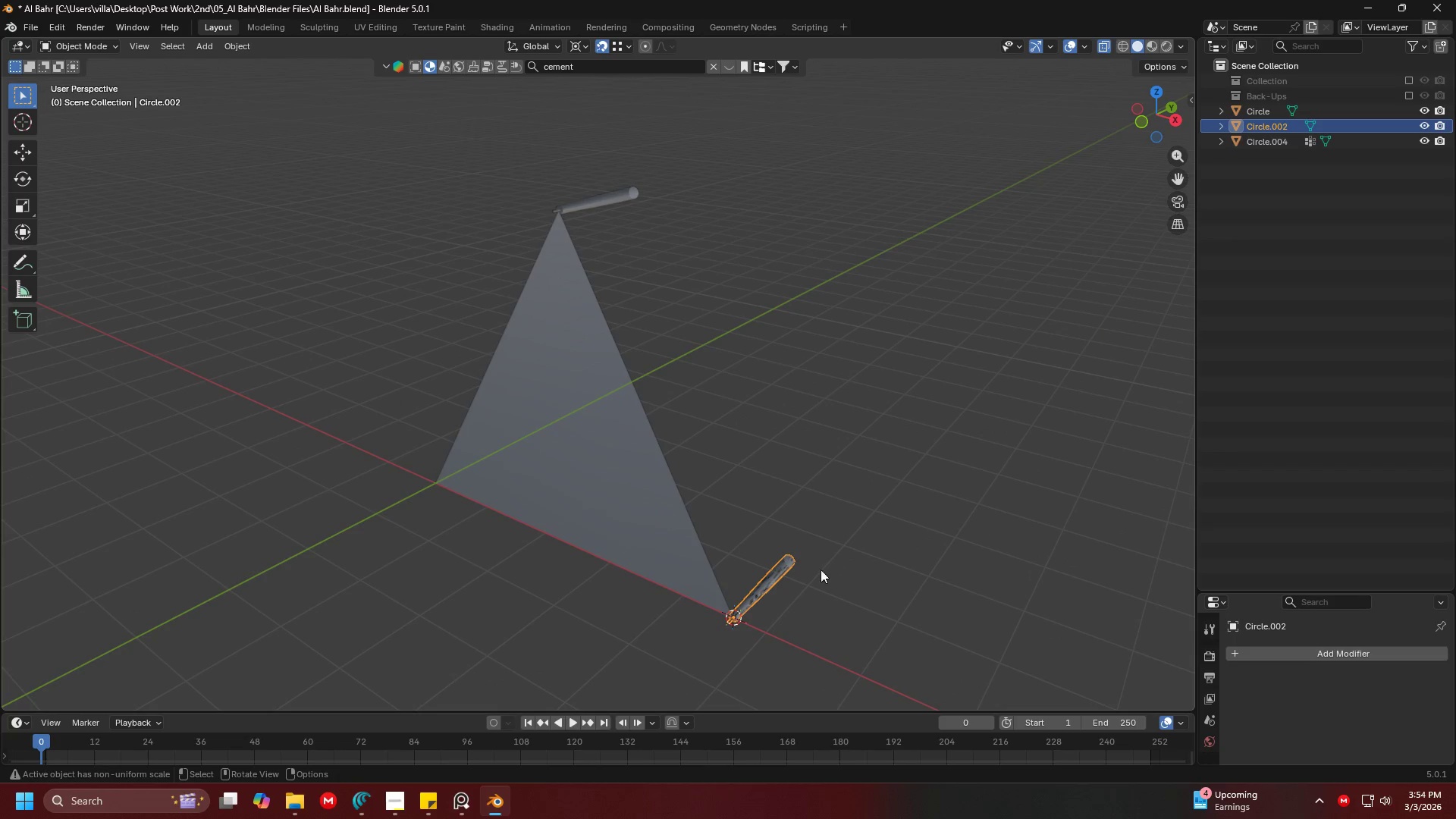 
hold_key(key=ShiftLeft, duration=0.52)
 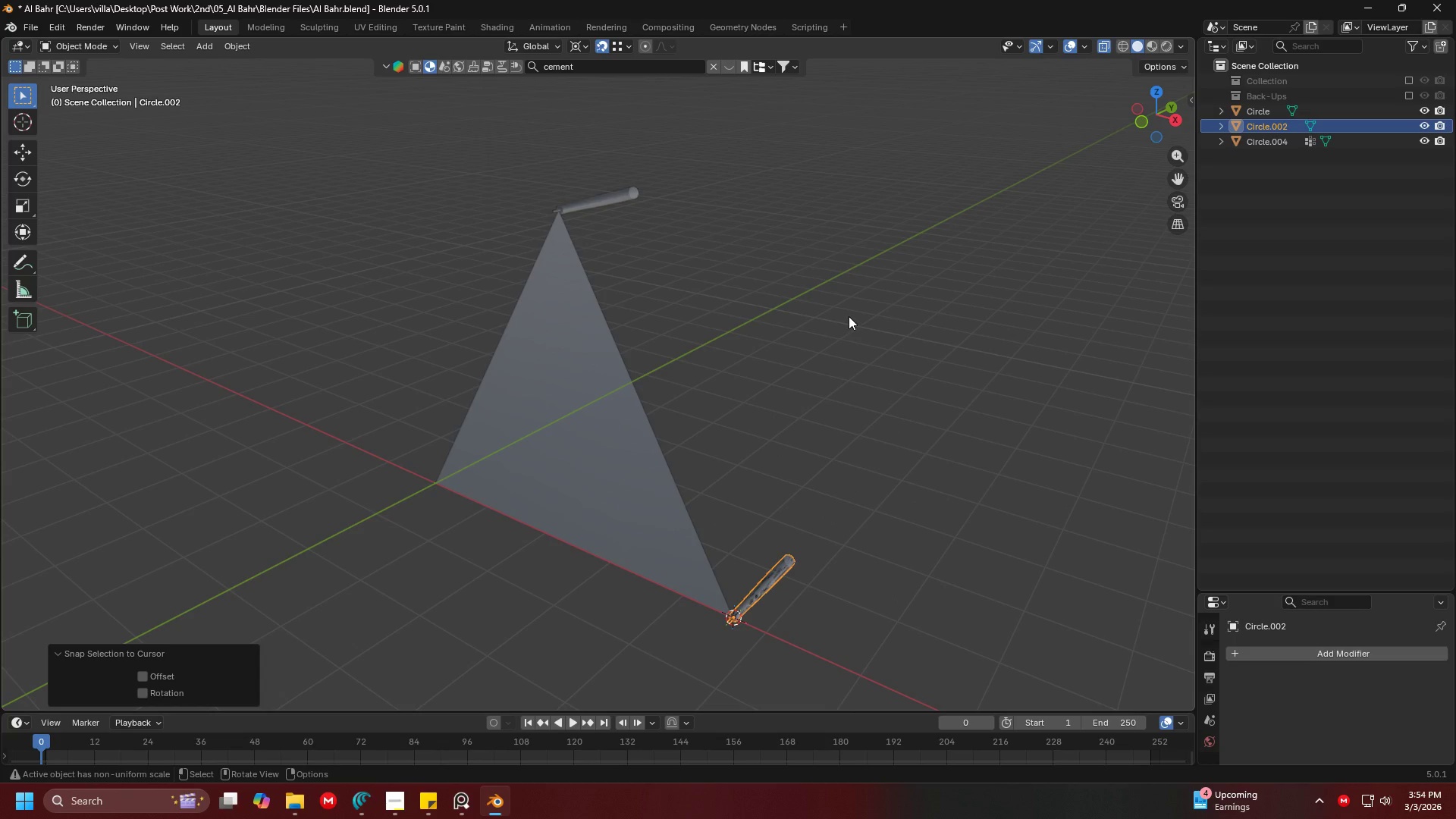 
hold_key(key=S, duration=0.39)
 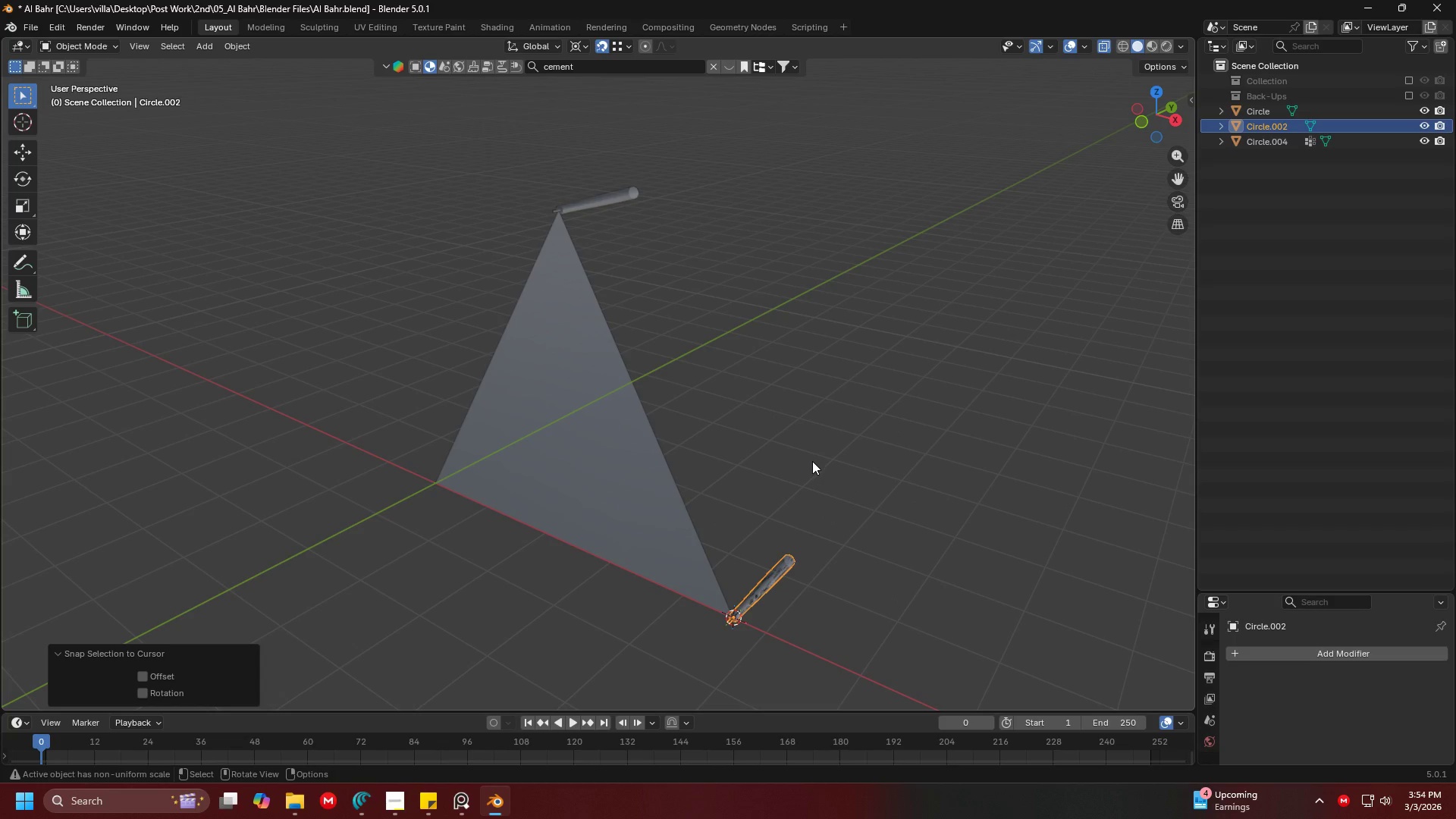 
hold_key(key=ShiftLeft, duration=0.52)
 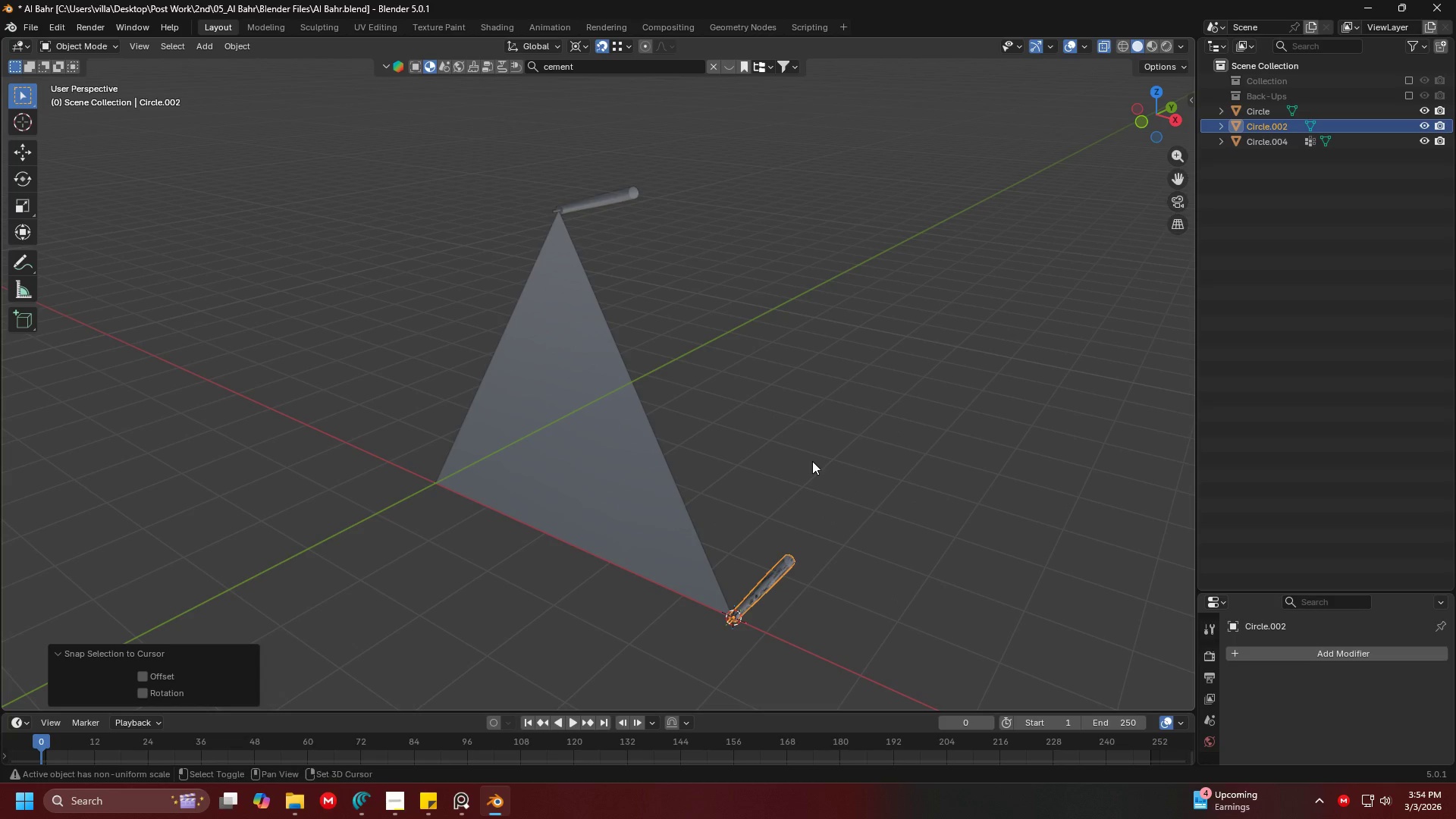 
key(Shift+ShiftLeft)
 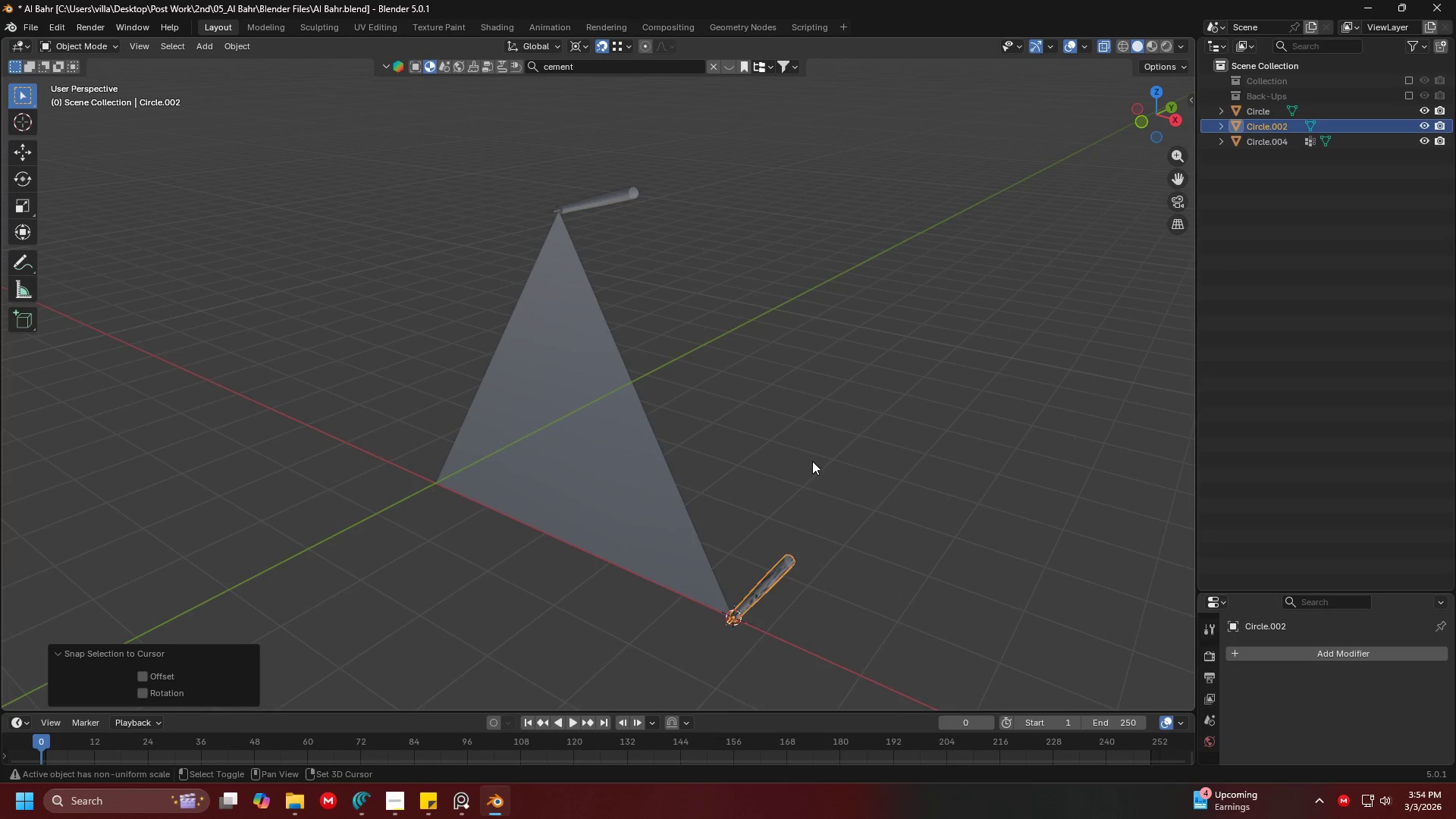 
key(Shift+C)
 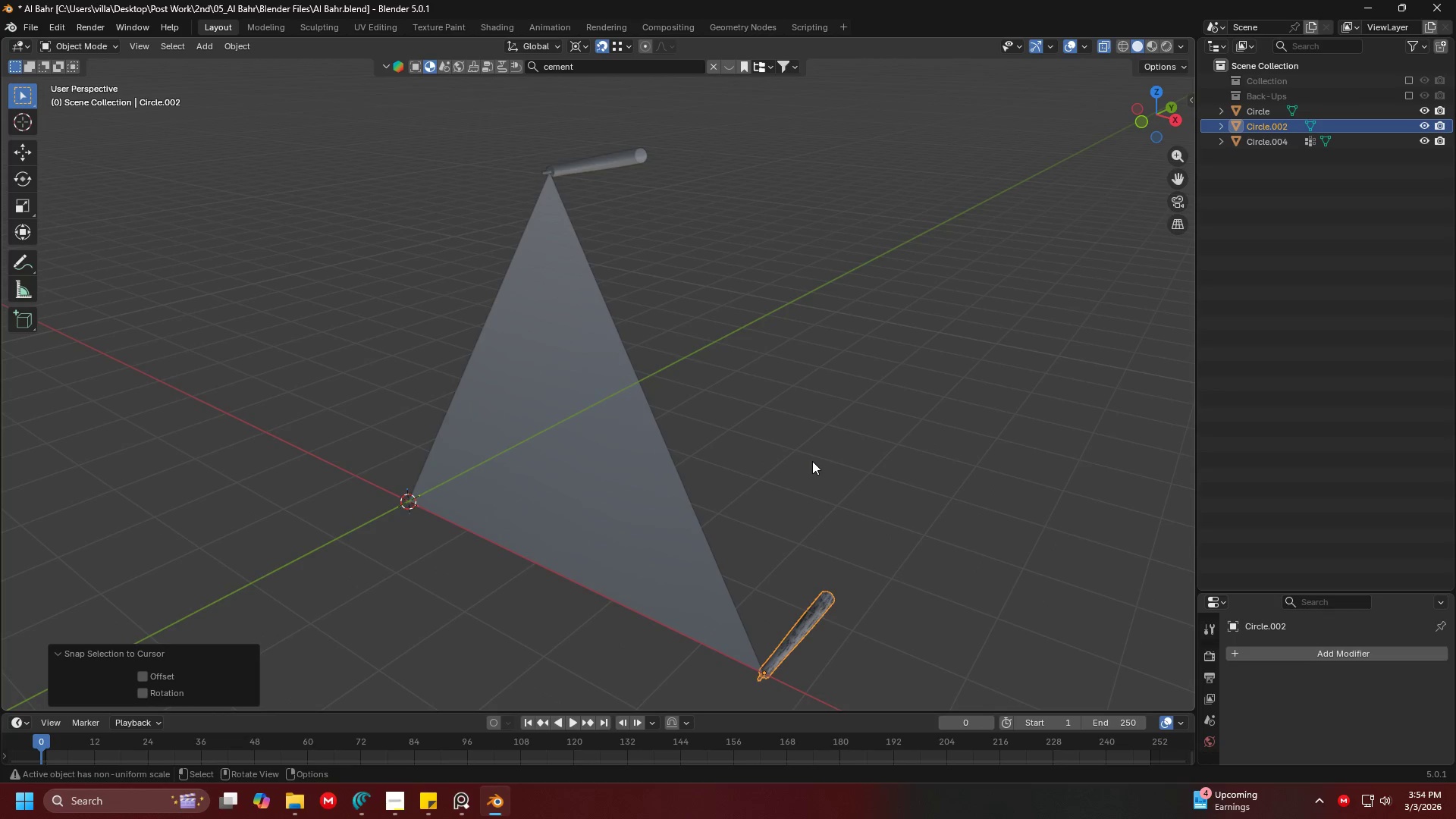 
key(Shift+ShiftLeft)
 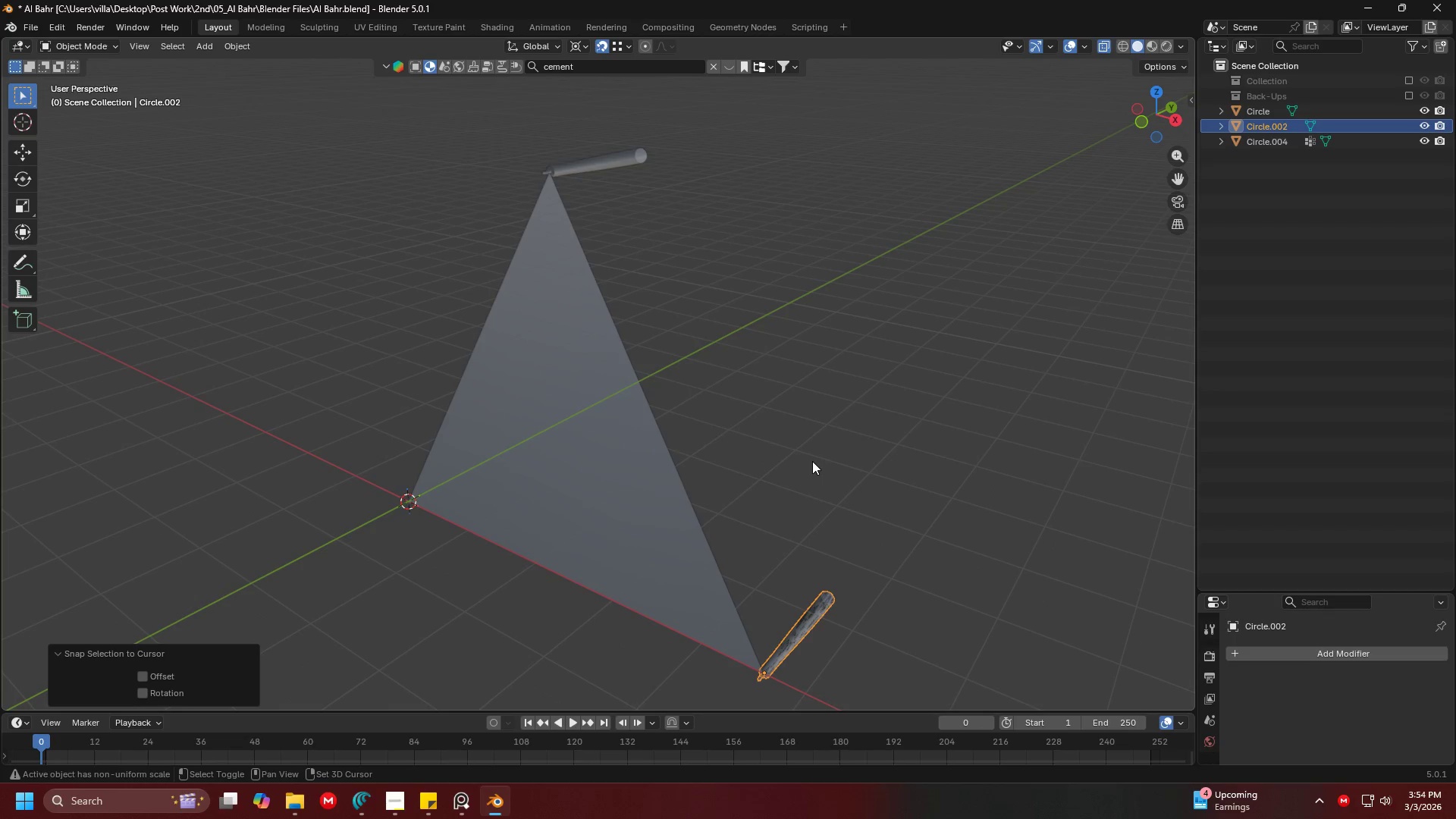 
key(Shift+S)
 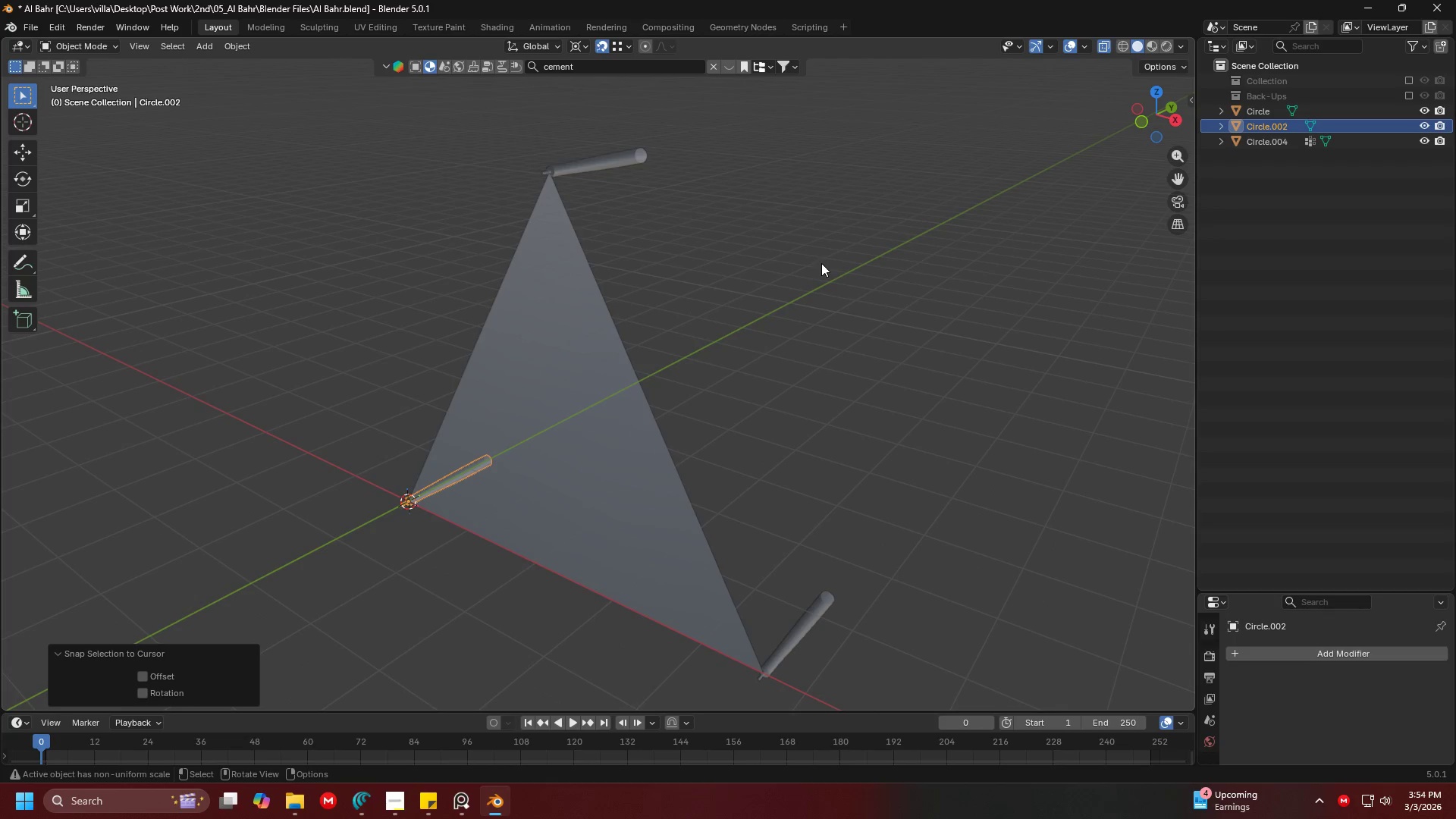 
key(Shift+ShiftLeft)
 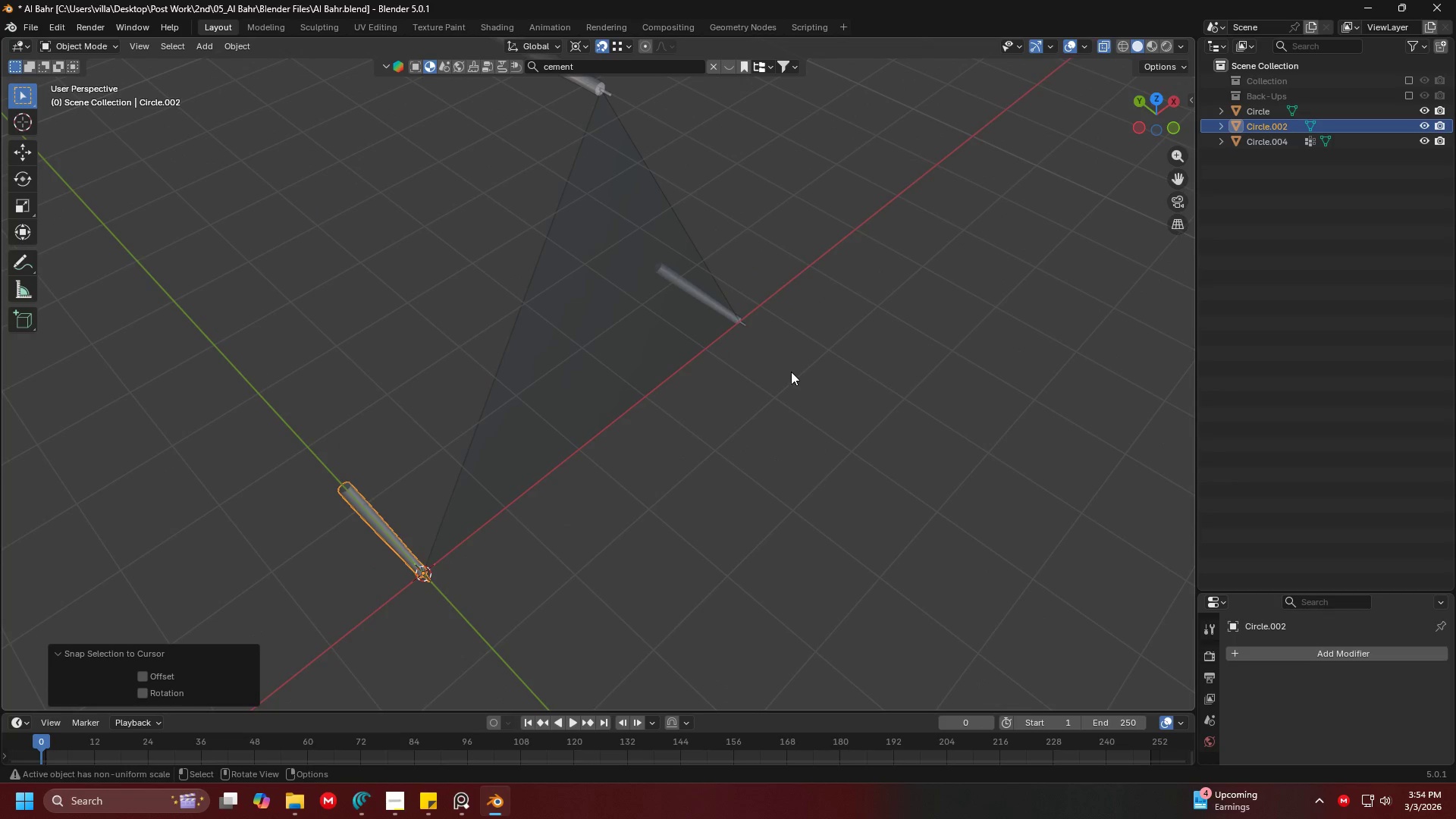 
key(7)
 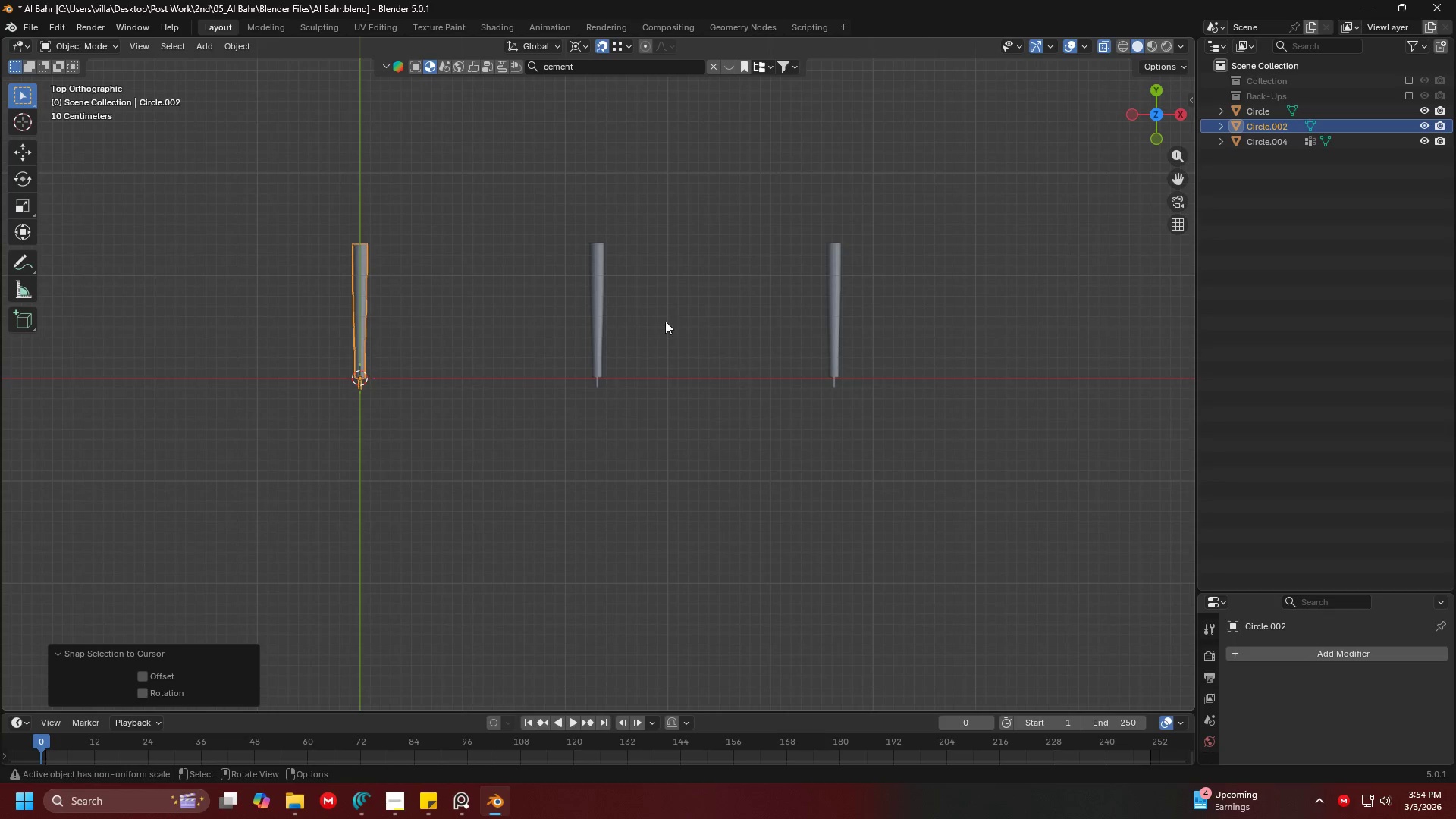 
key(Shift+ShiftLeft)
 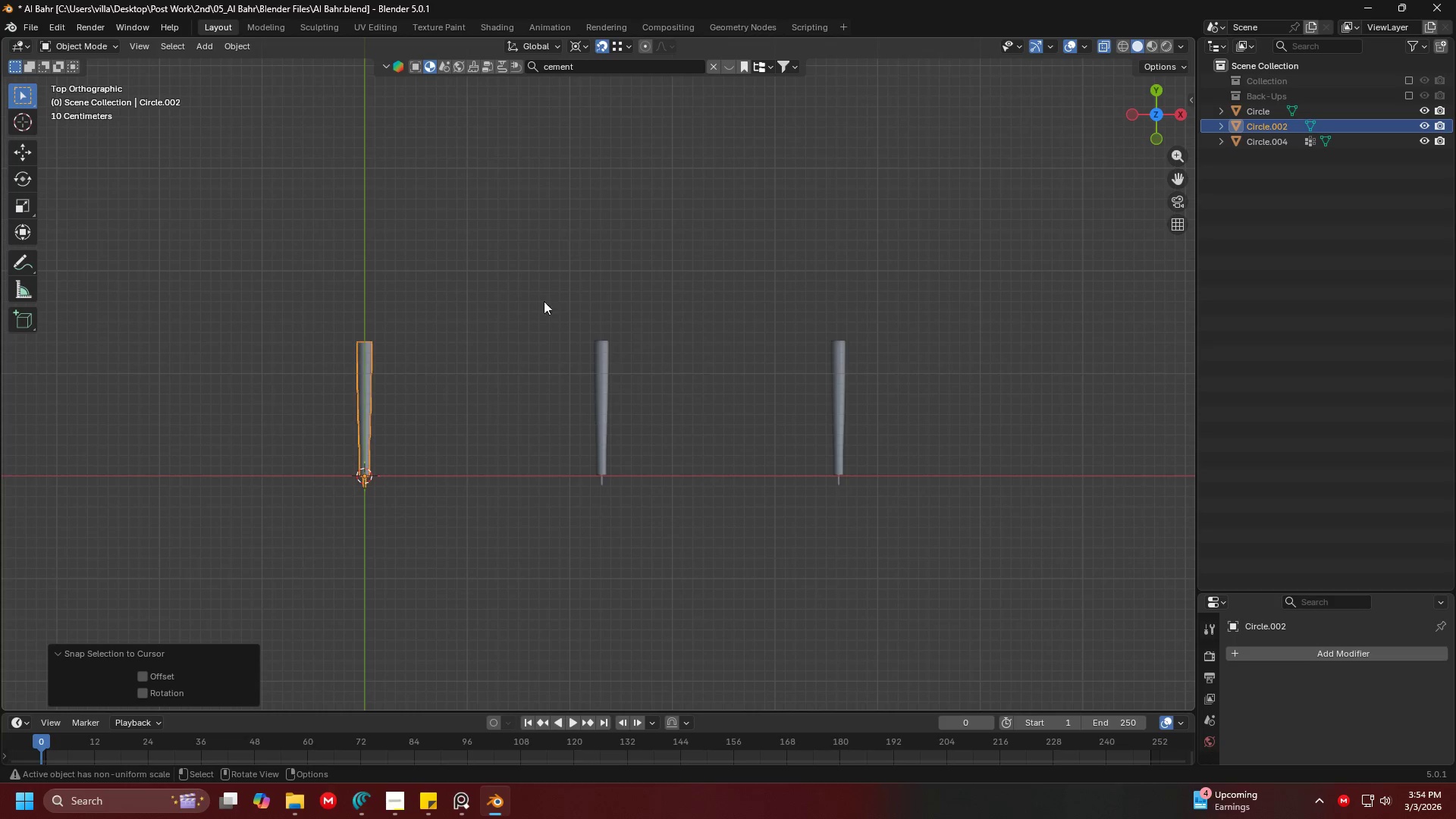 
key(G)
 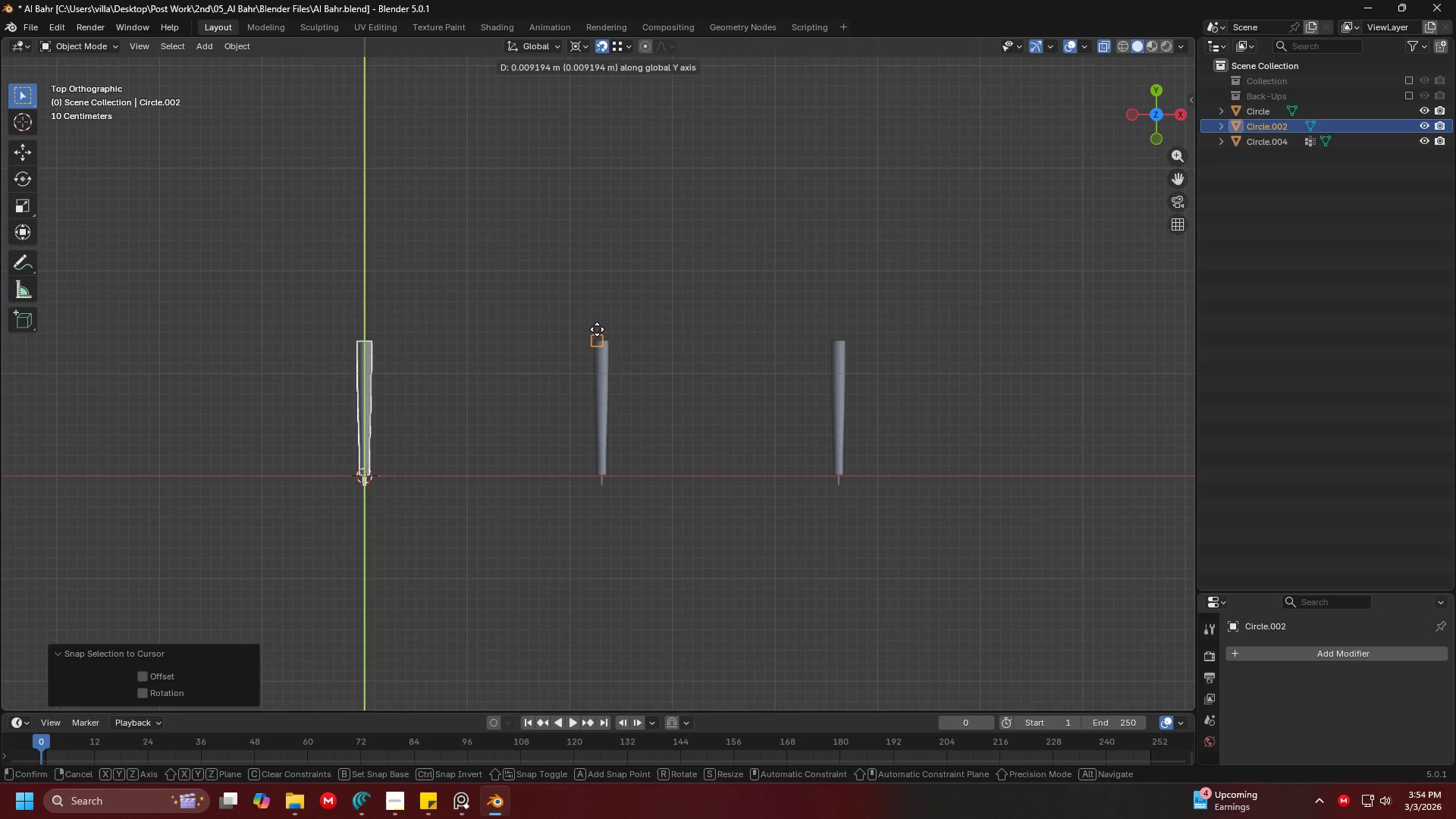 
left_click([597, 198])
 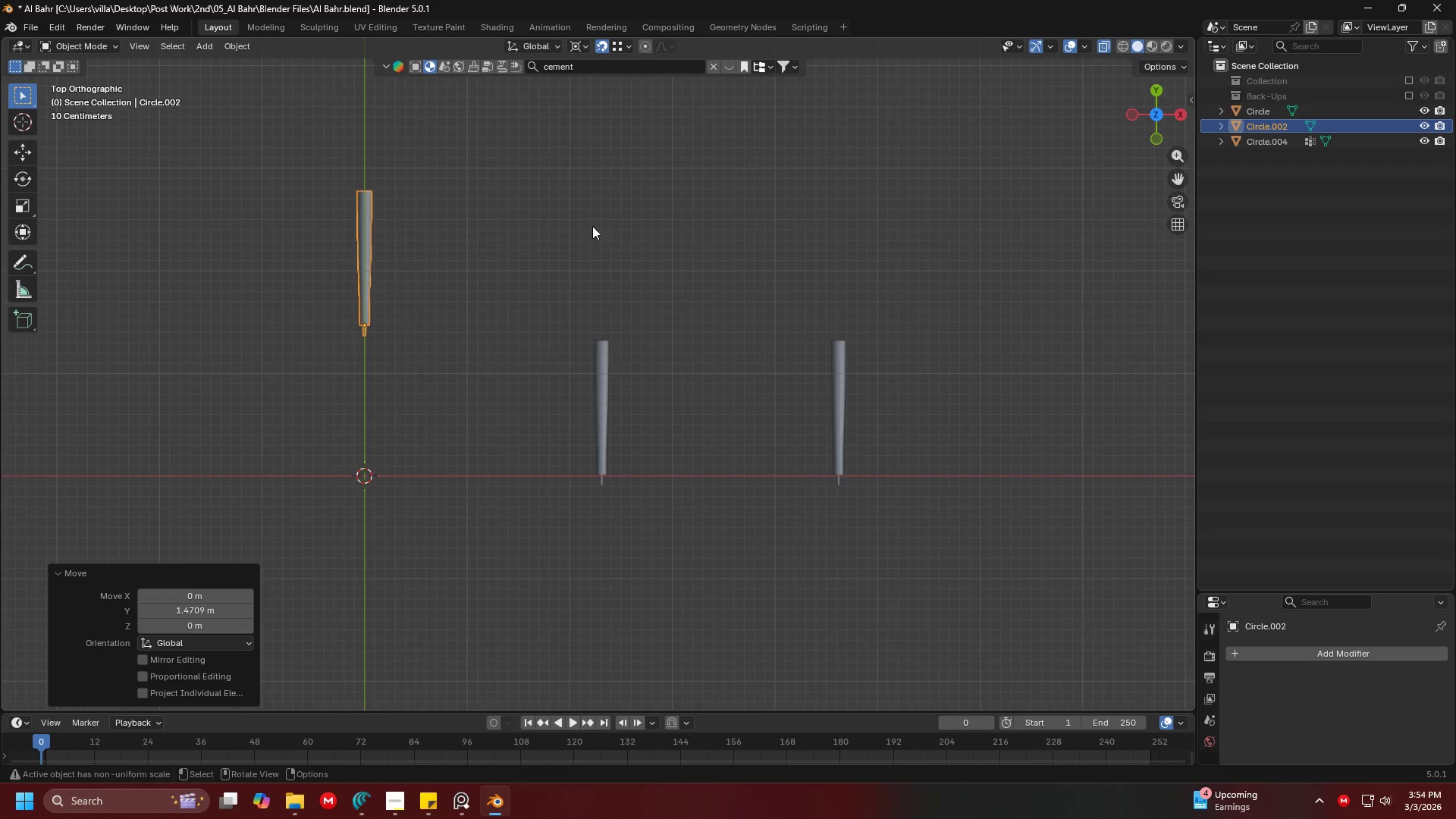 
key(G)
 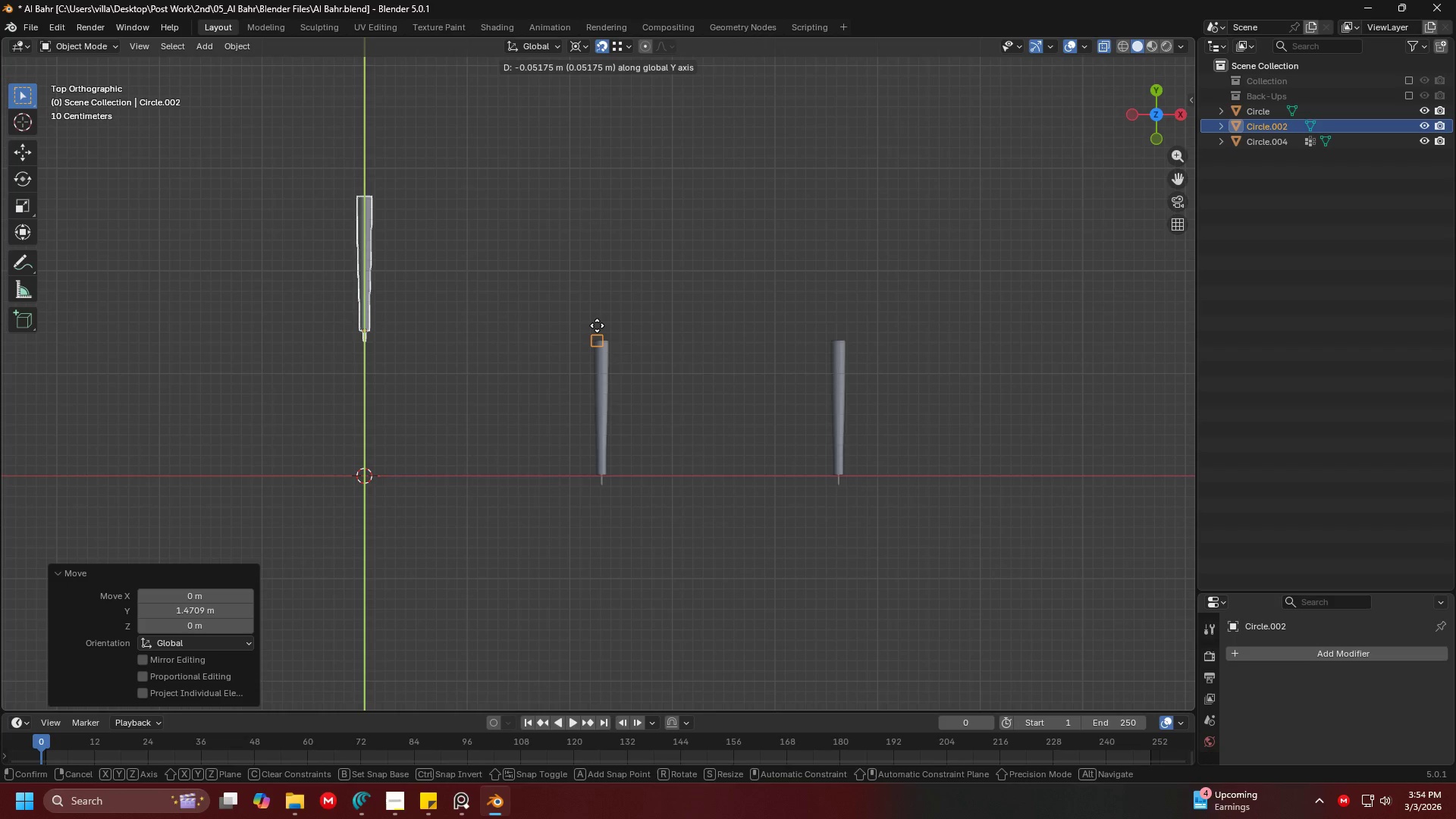 
left_click([597, 325])
 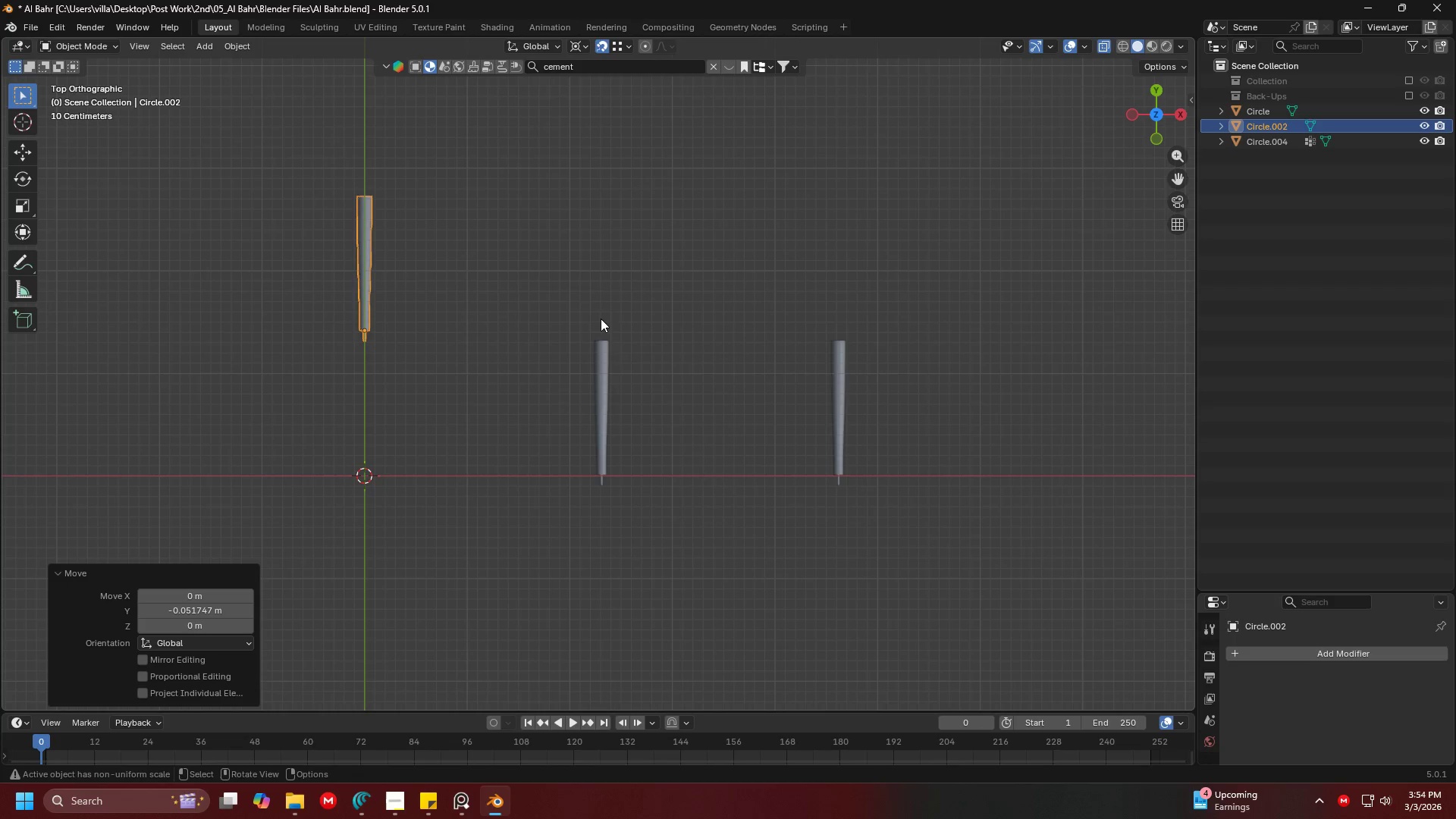 
type(gg)
 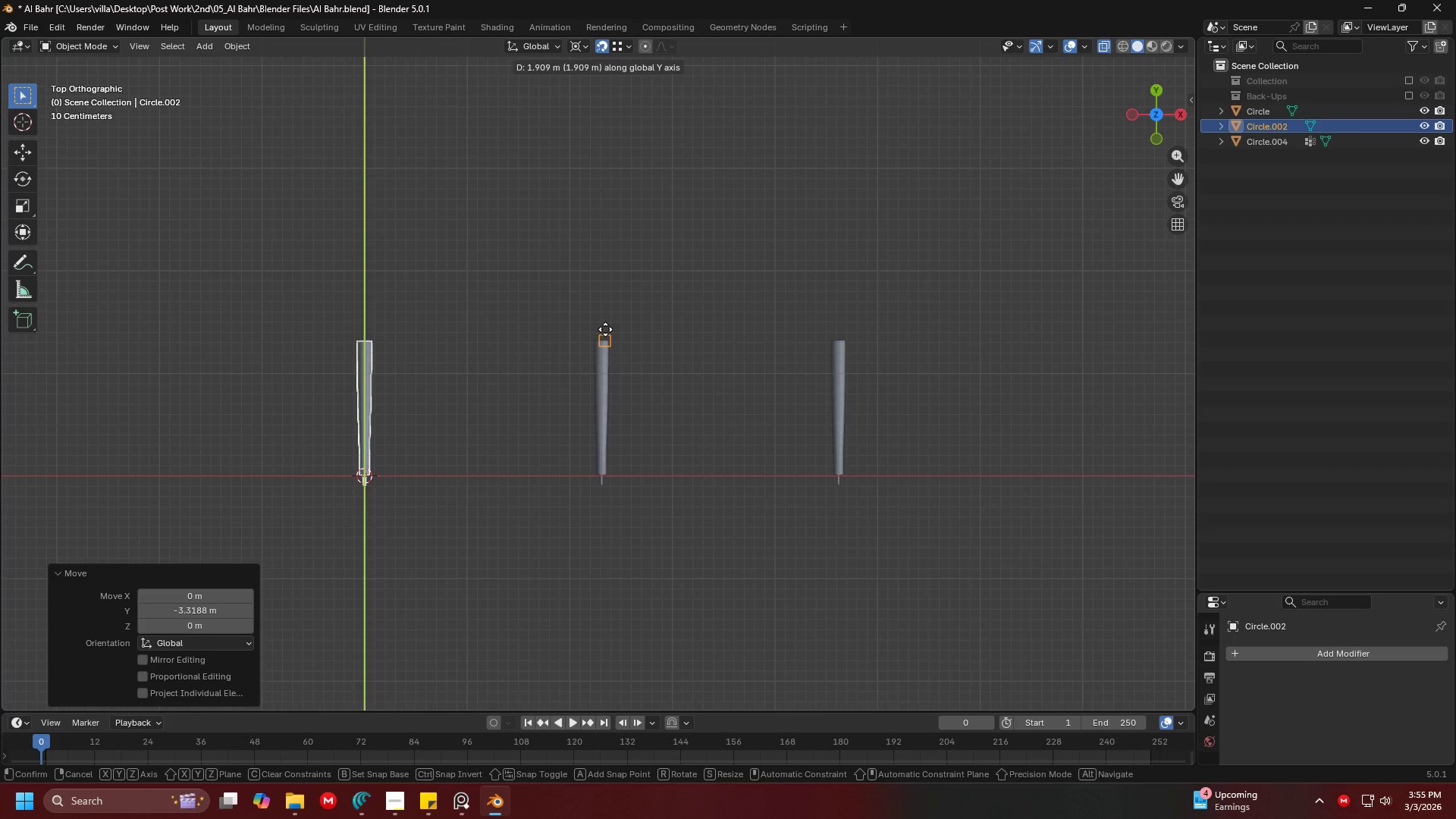 
left_click([605, 329])
 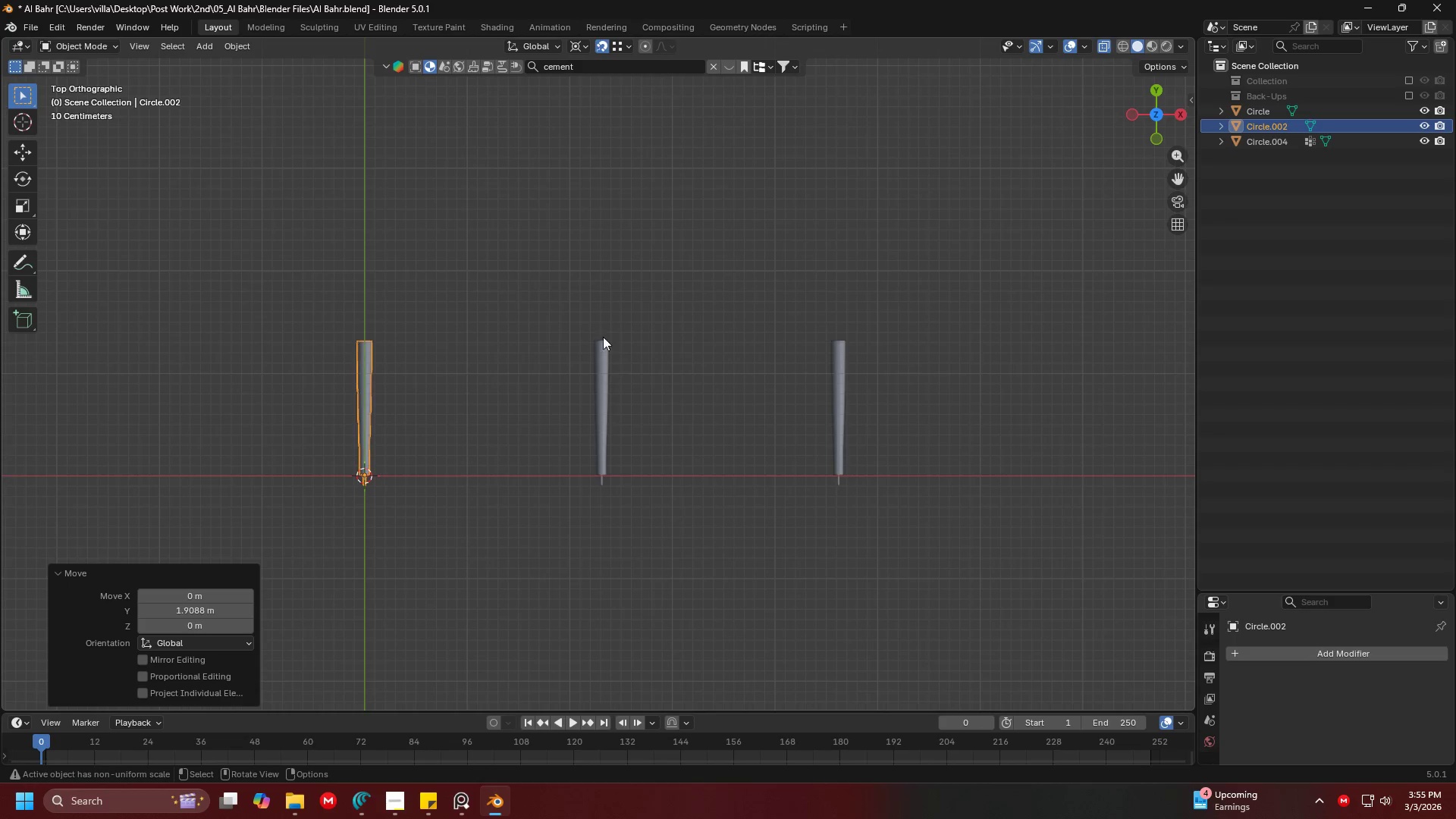 
scroll: coordinate [583, 383], scroll_direction: down, amount: 4.0
 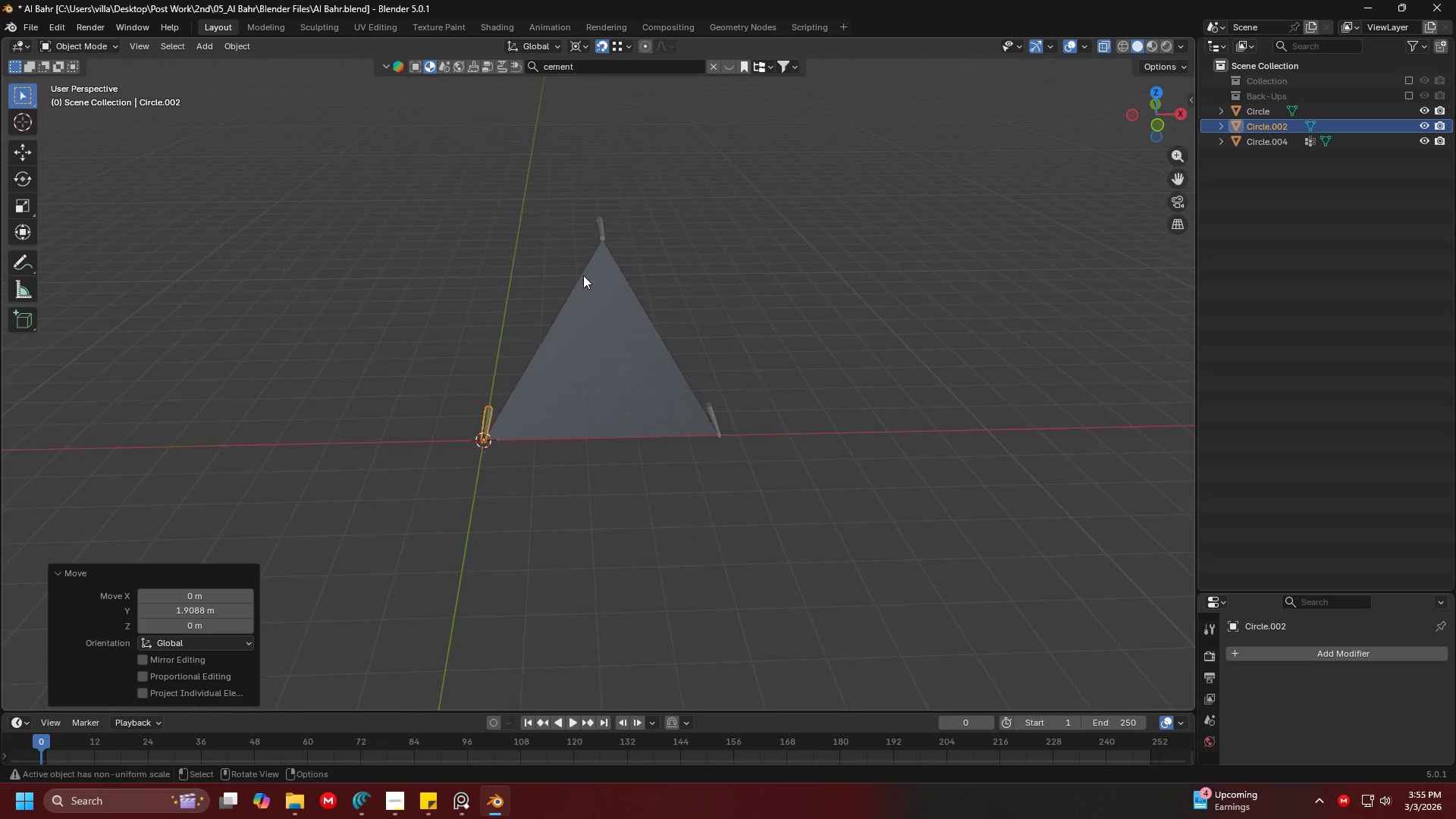 
key(Shift+ShiftLeft)
 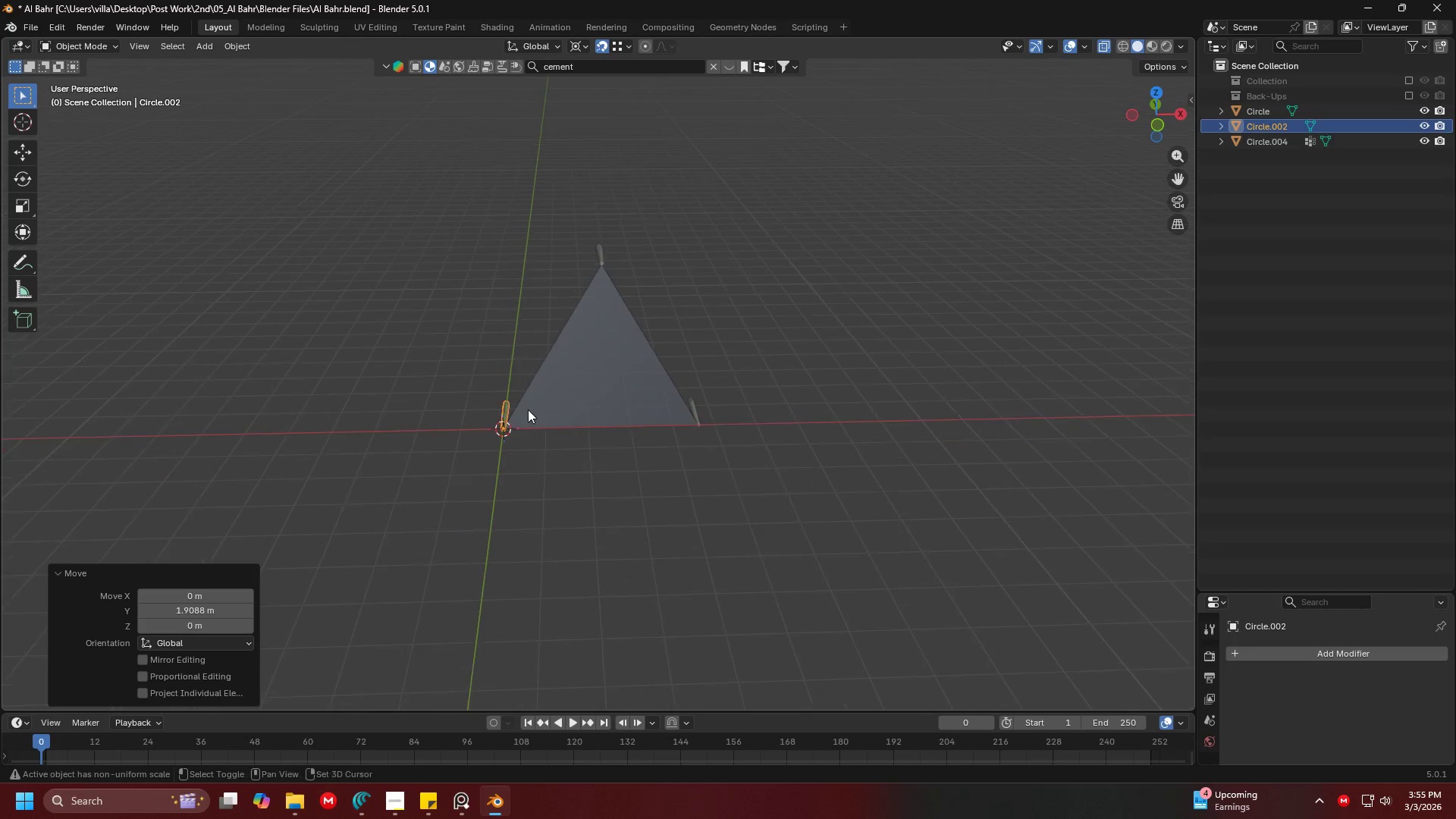 
scroll: coordinate [529, 406], scroll_direction: down, amount: 1.0
 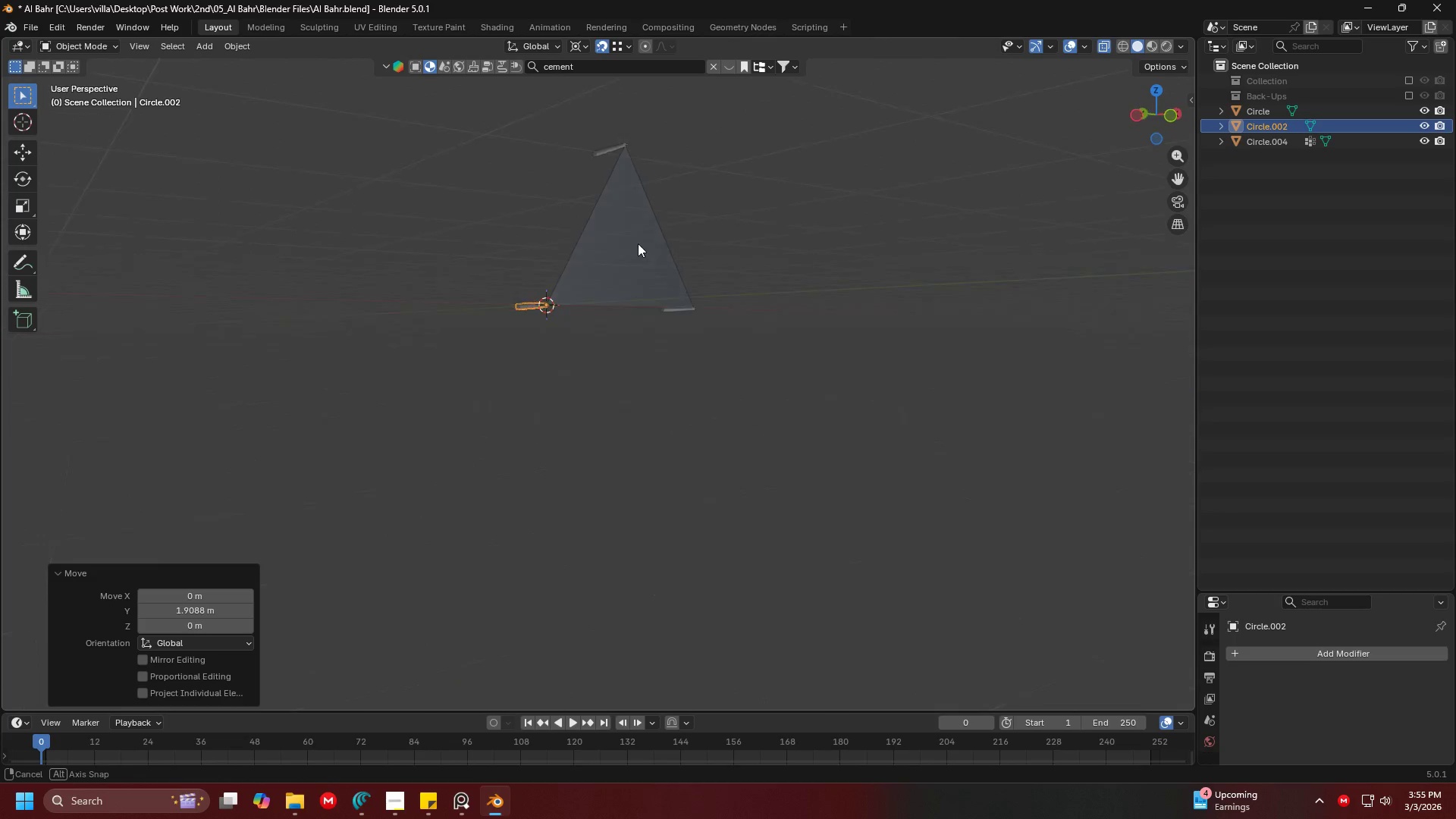 
hold_key(key=ShiftLeft, duration=0.33)
 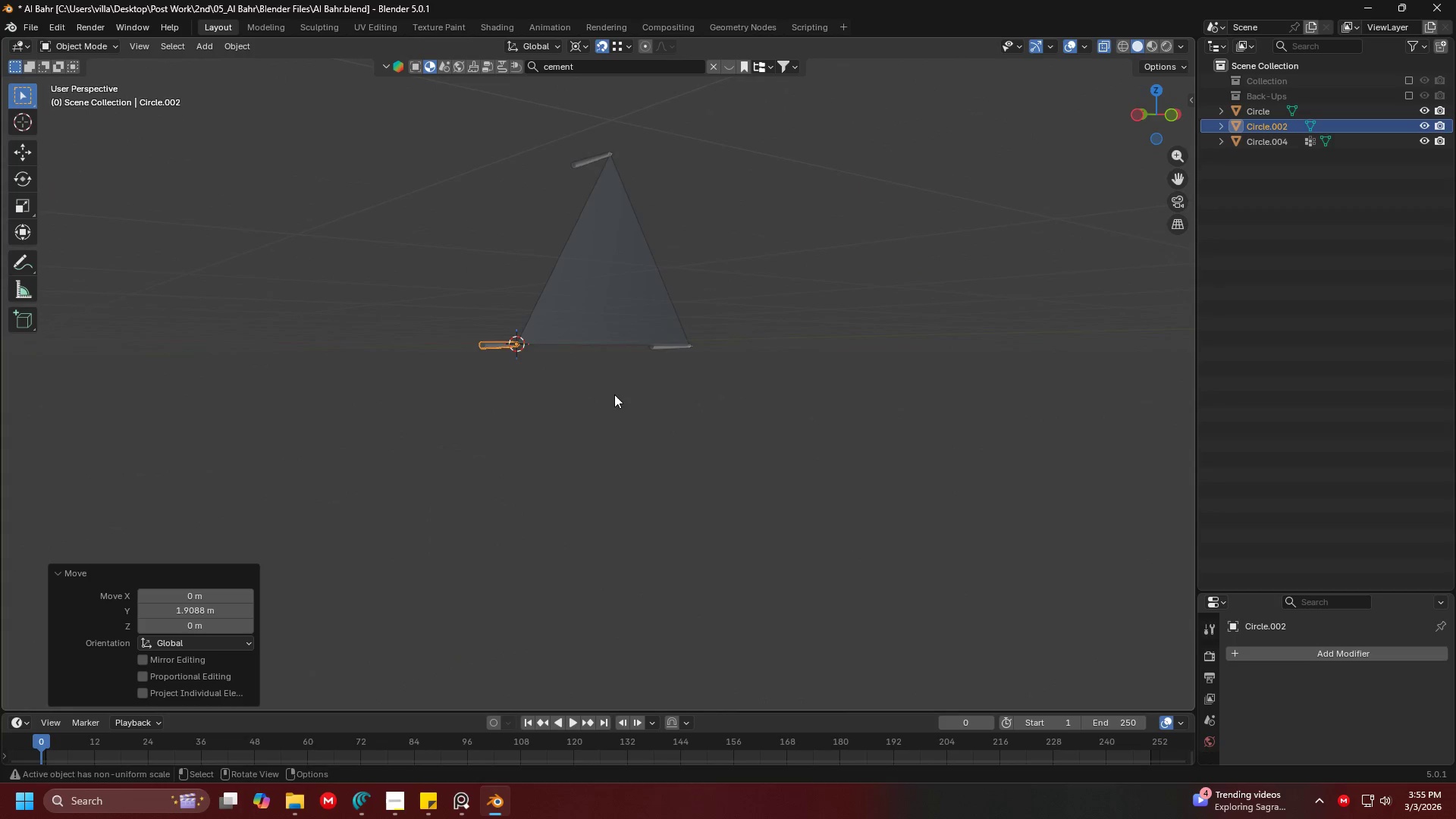 
scroll: coordinate [640, 242], scroll_direction: up, amount: 3.0
 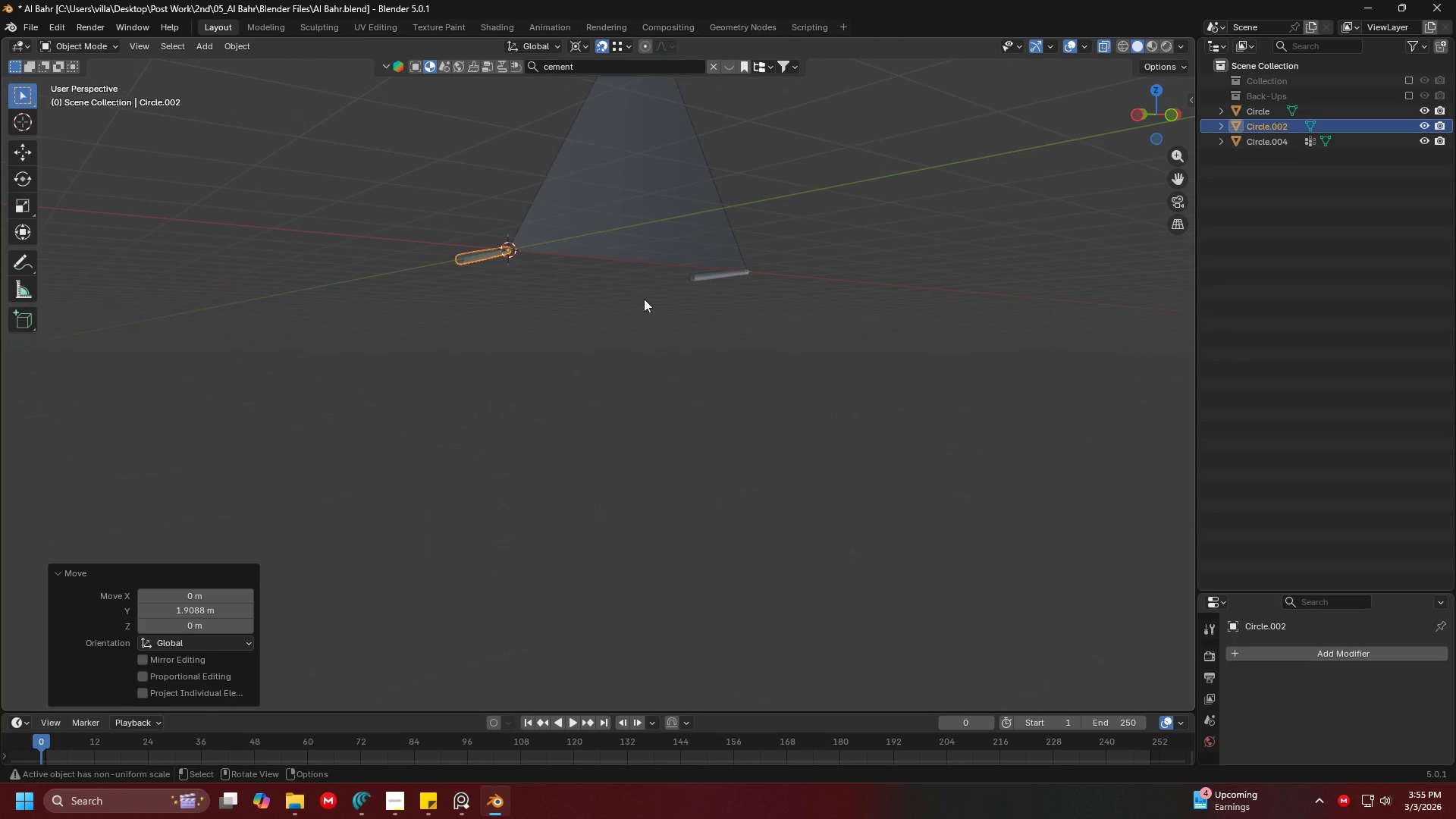 
scroll: coordinate [614, 394], scroll_direction: down, amount: 2.0
 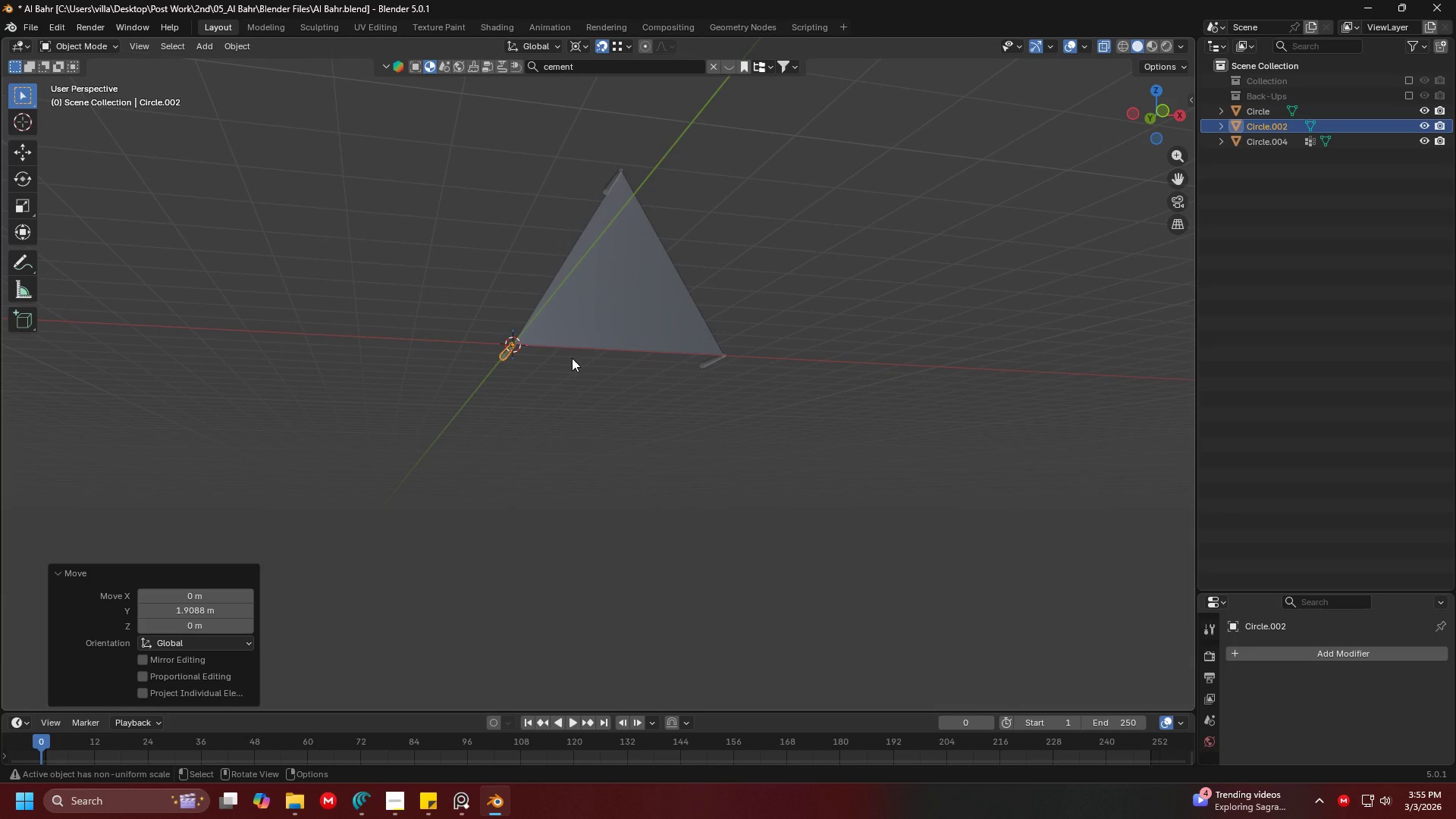 
hold_key(key=ShiftLeft, duration=0.34)
scroll: coordinate [569, 416], scroll_direction: down, amount: 1.0
 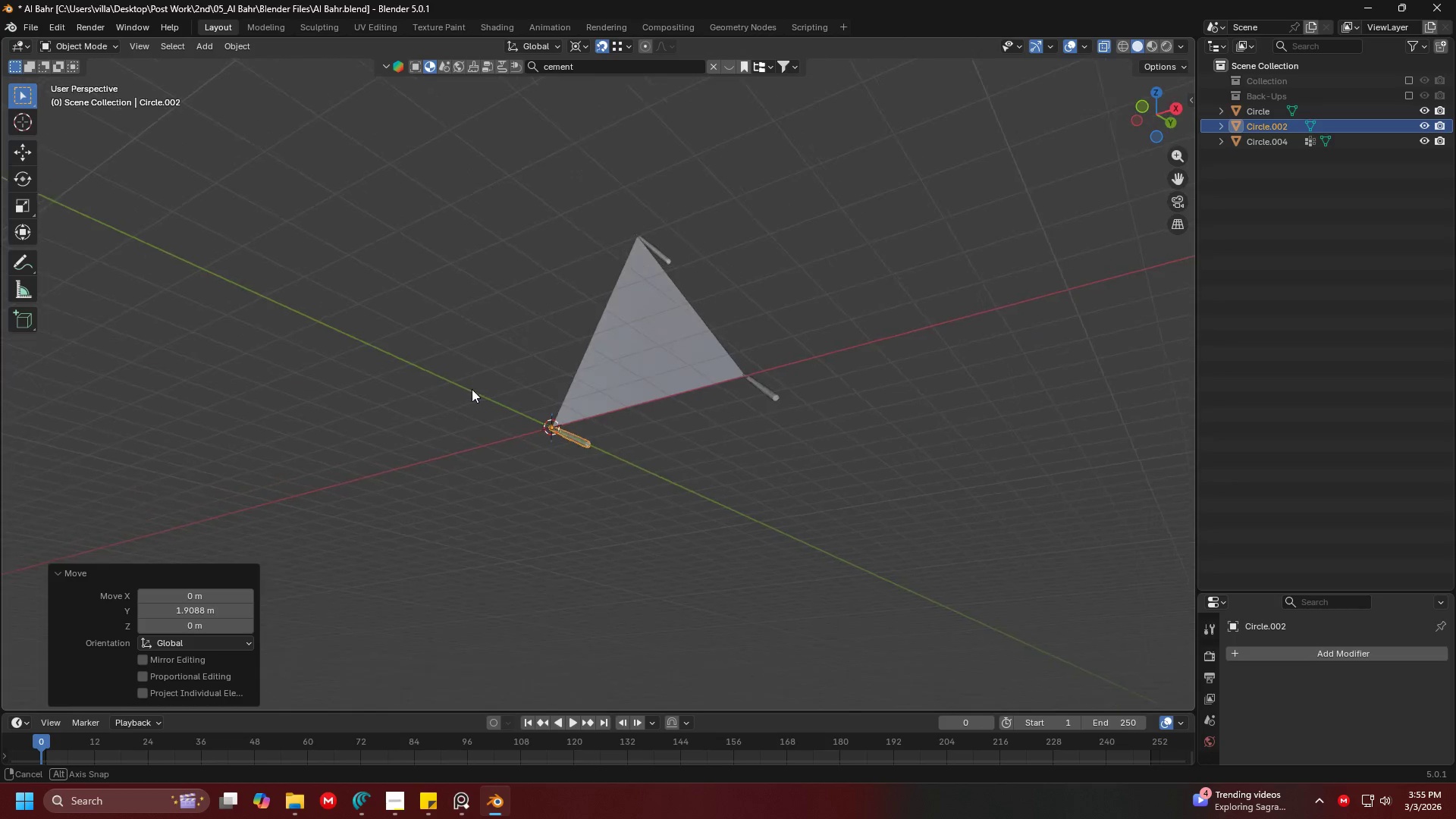 
key(Shift+ShiftLeft)
 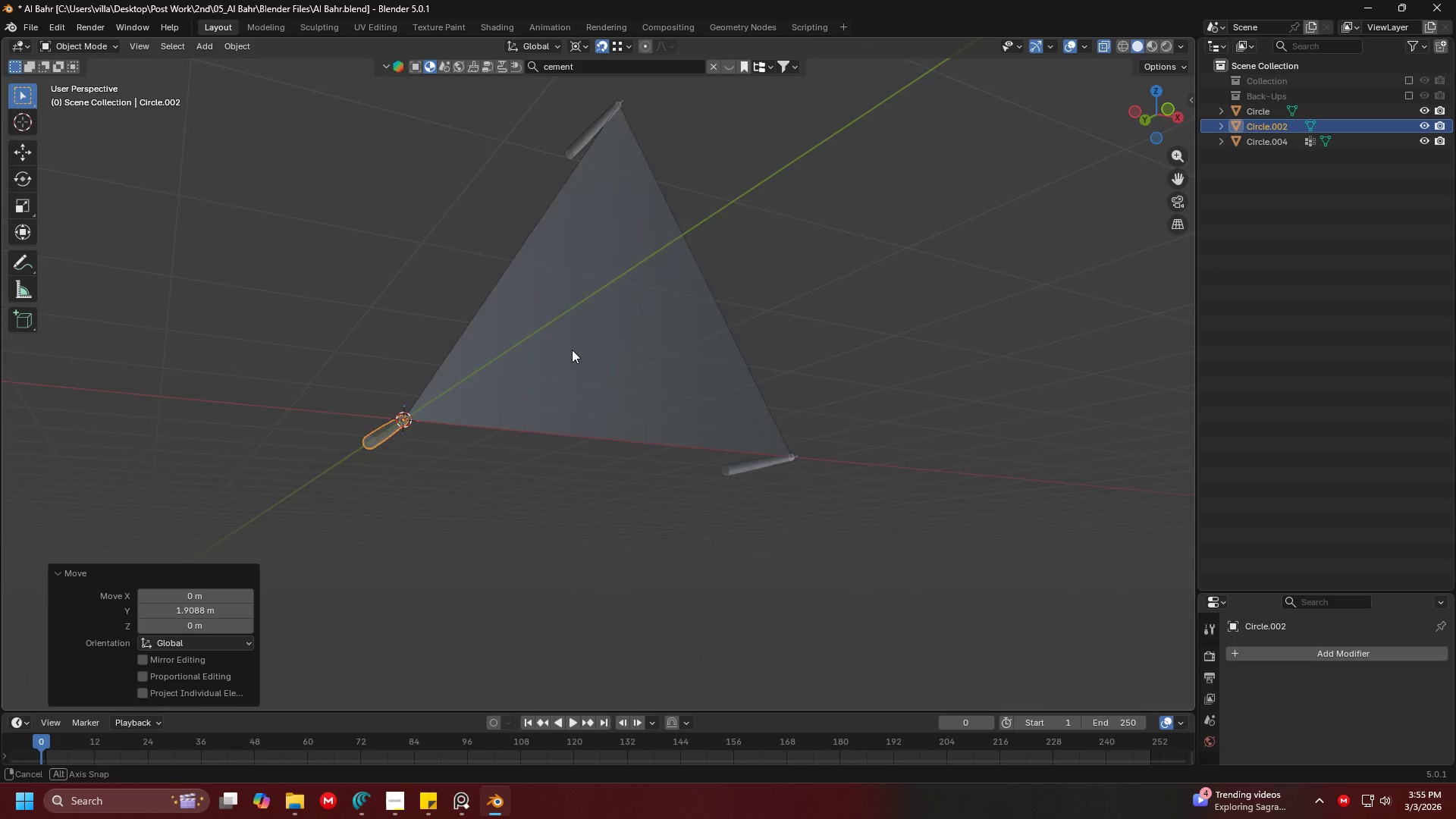 
scroll: coordinate [576, 396], scroll_direction: up, amount: 4.0
 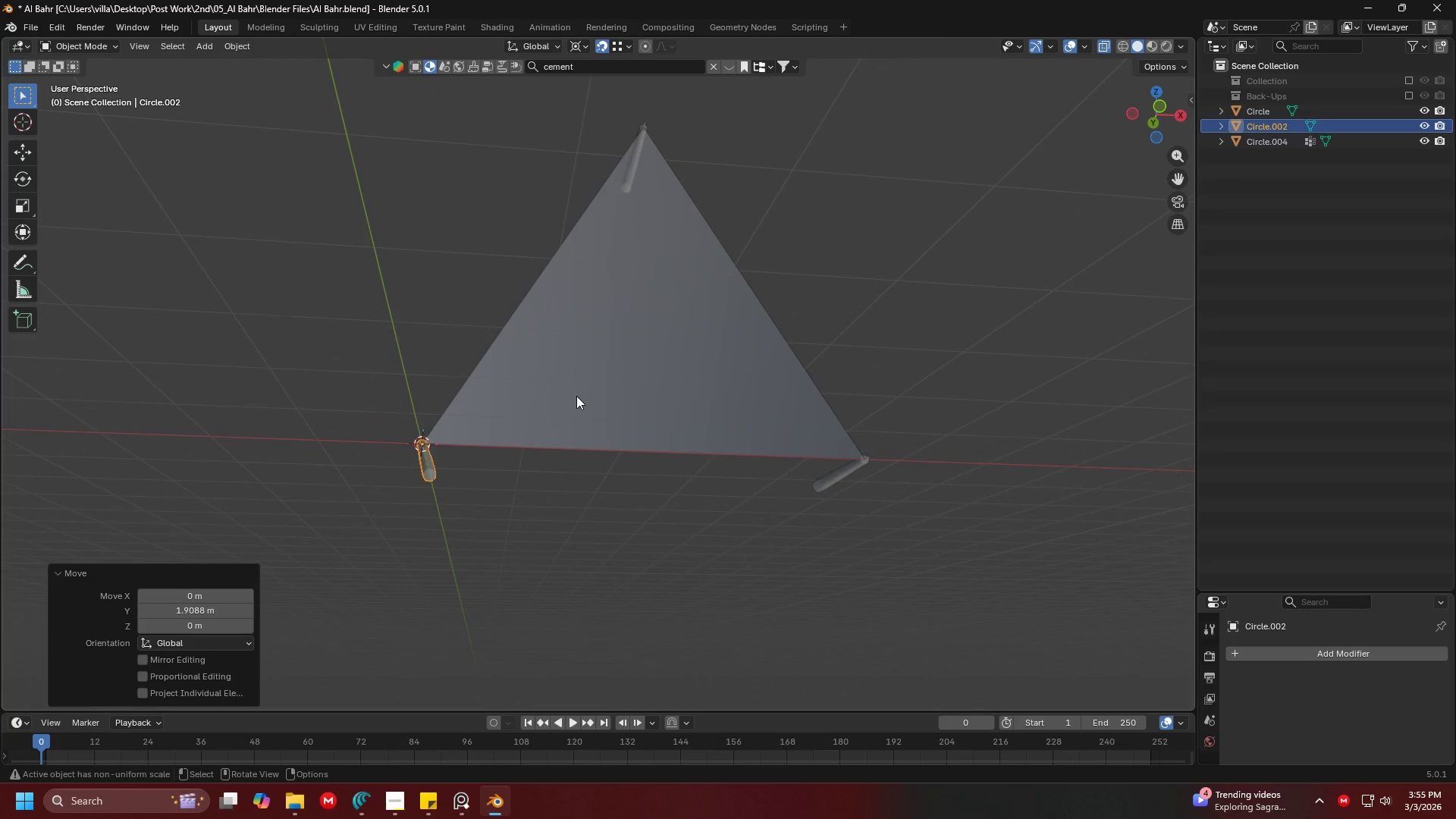 
key(Shift+ShiftLeft)
 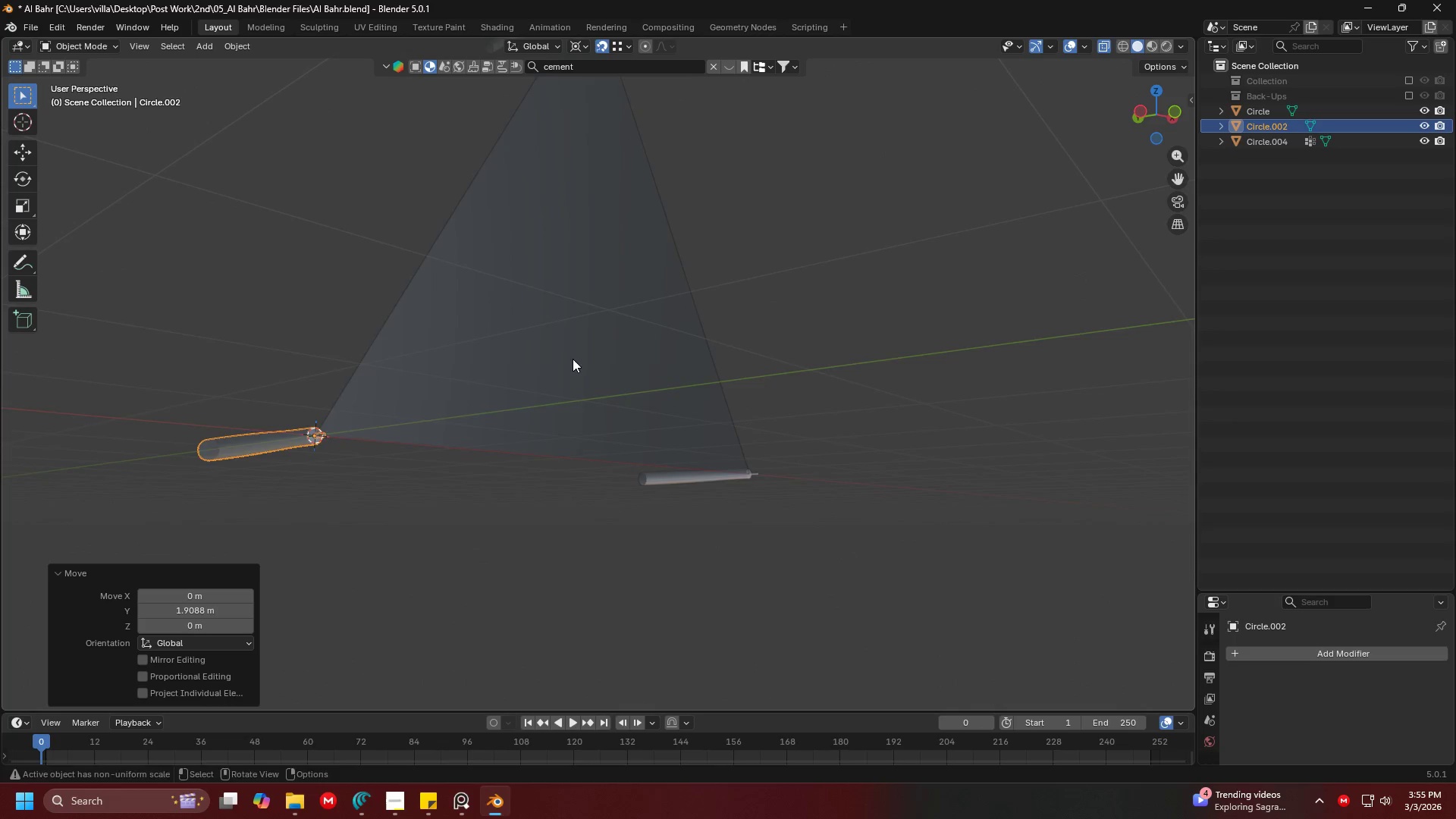 
key(Shift+ShiftLeft)
 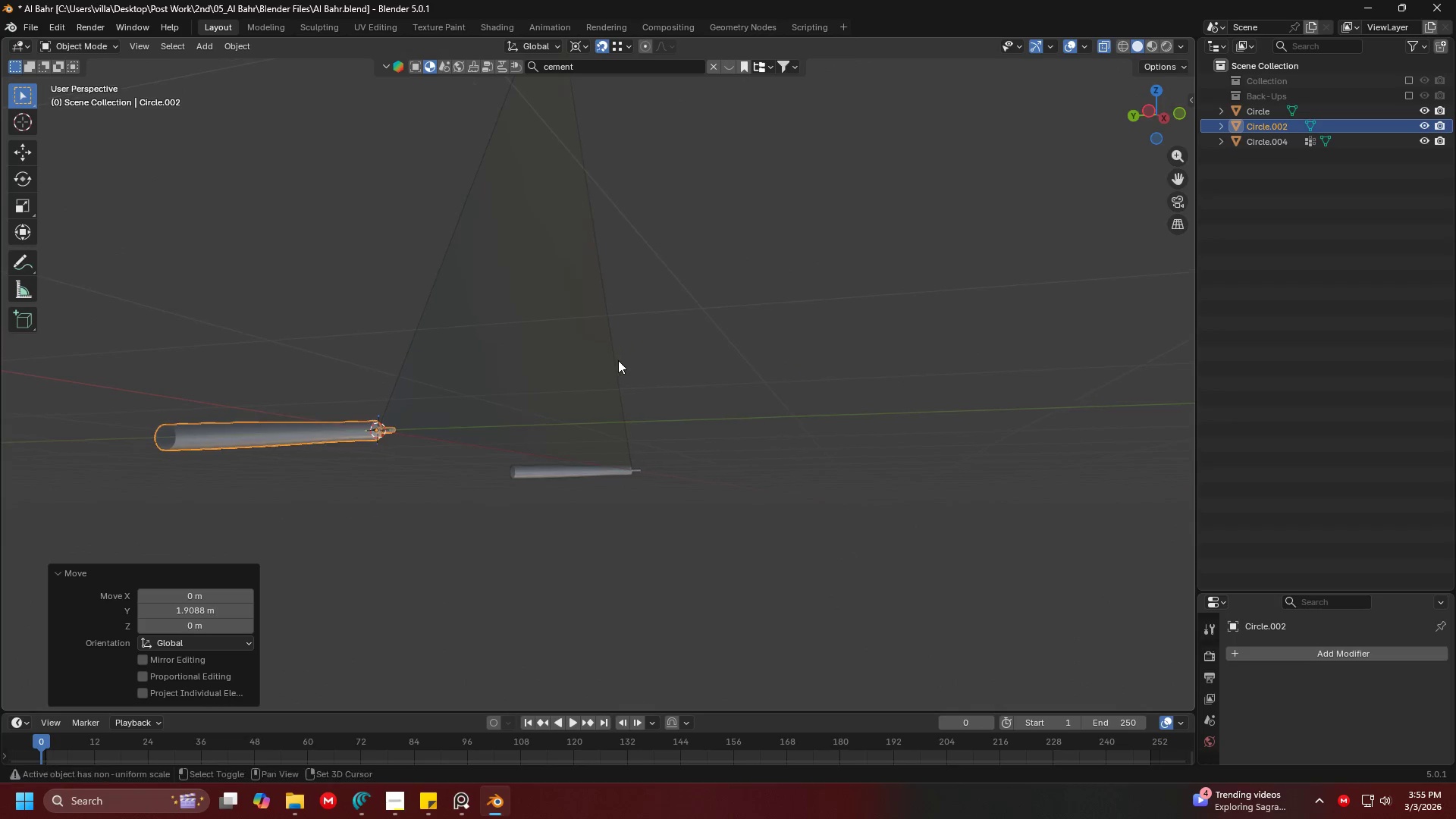 
double_click([618, 360])
 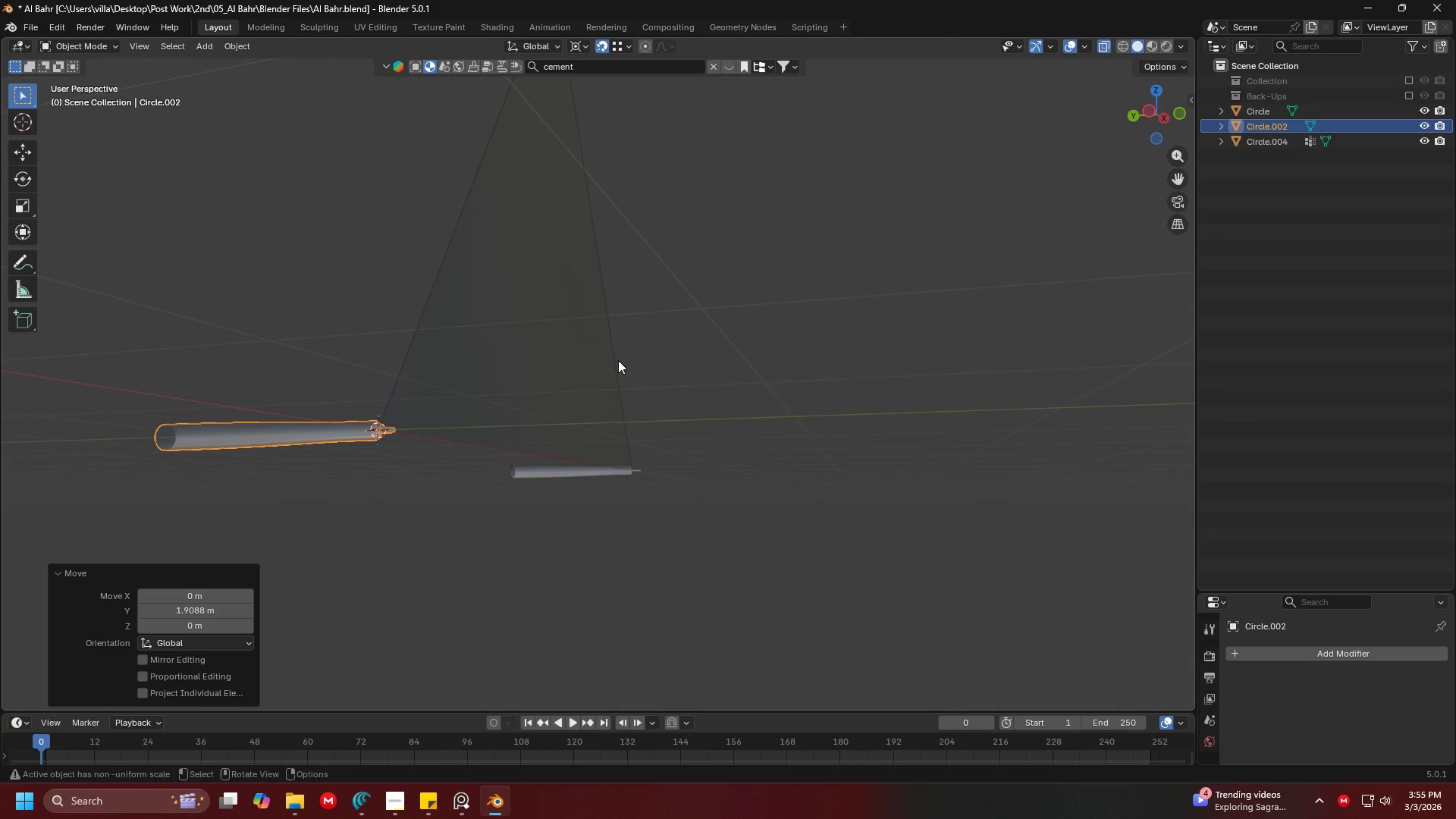 
scroll: coordinate [564, 421], scroll_direction: up, amount: 4.0
 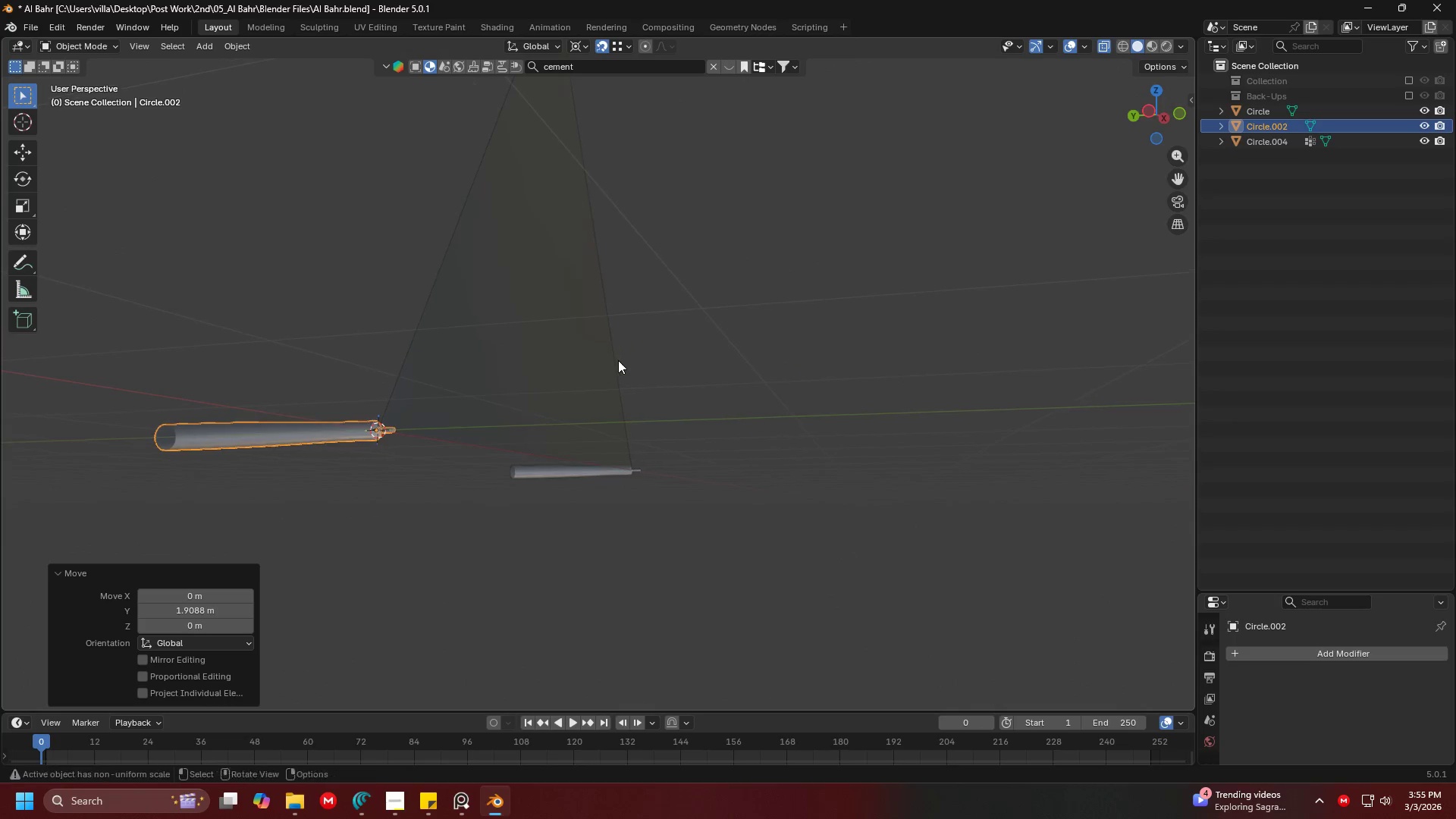 
key(Tab)
 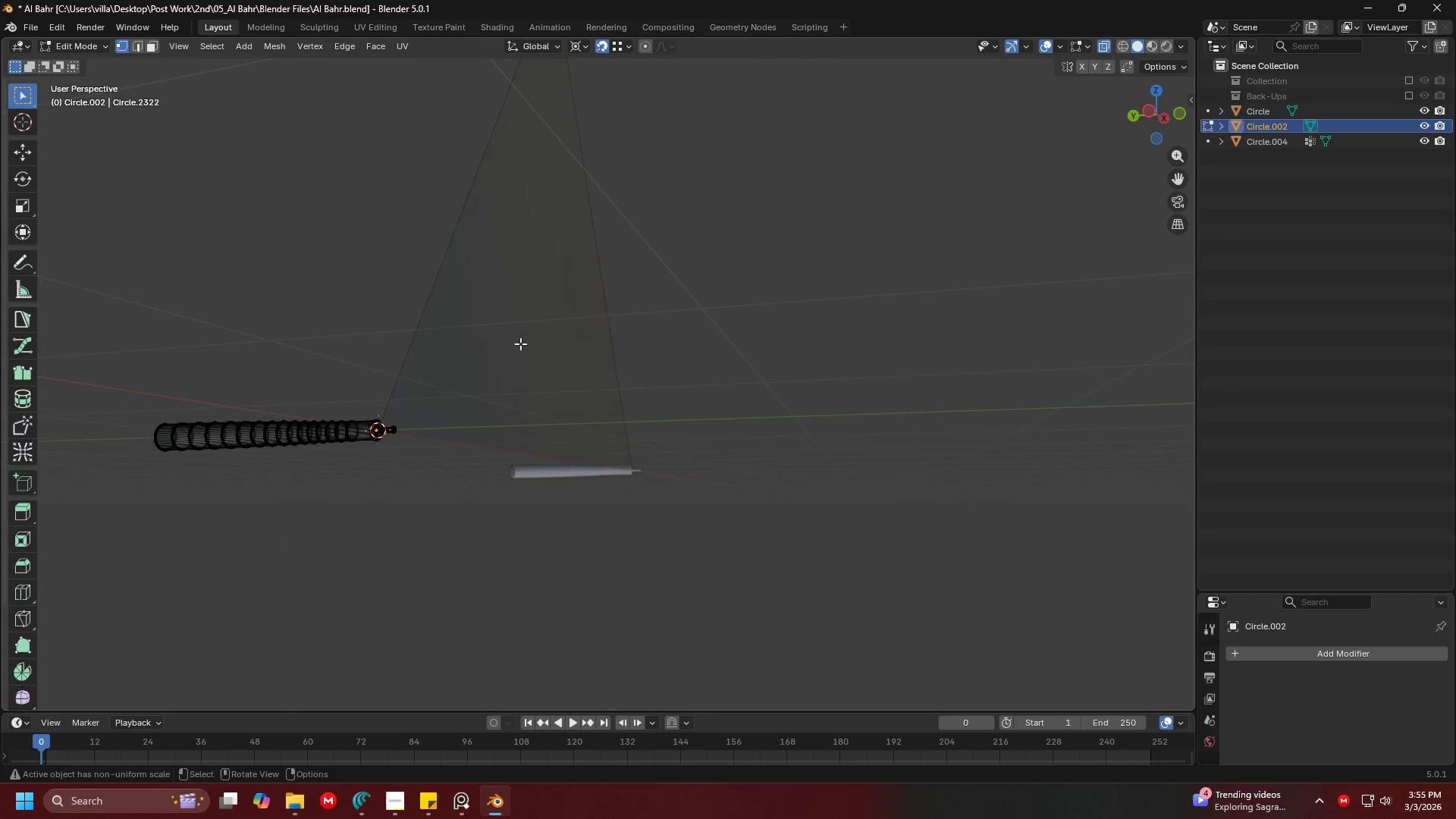 
key(Tab)
 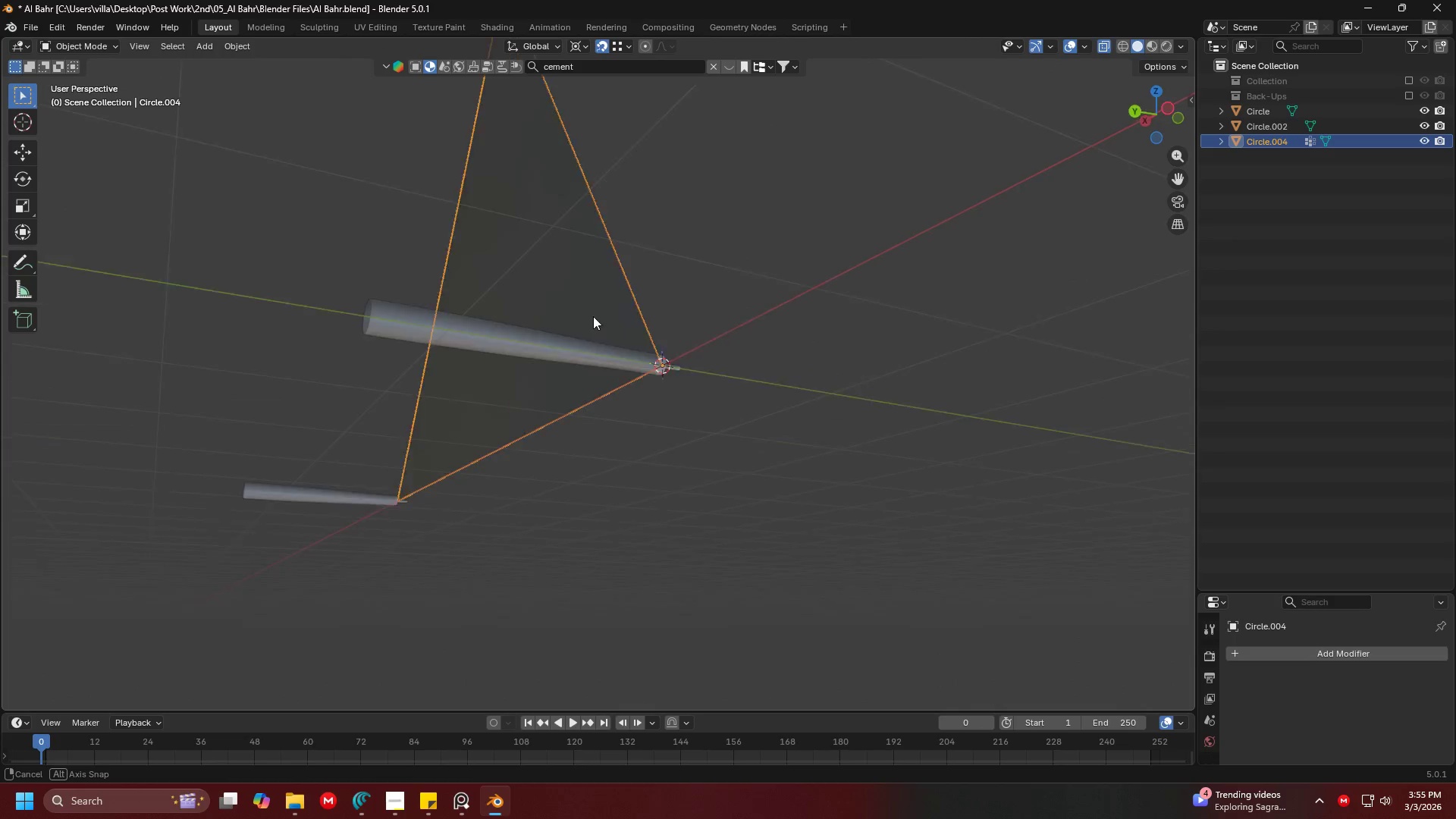 
key(Shift+ShiftLeft)
 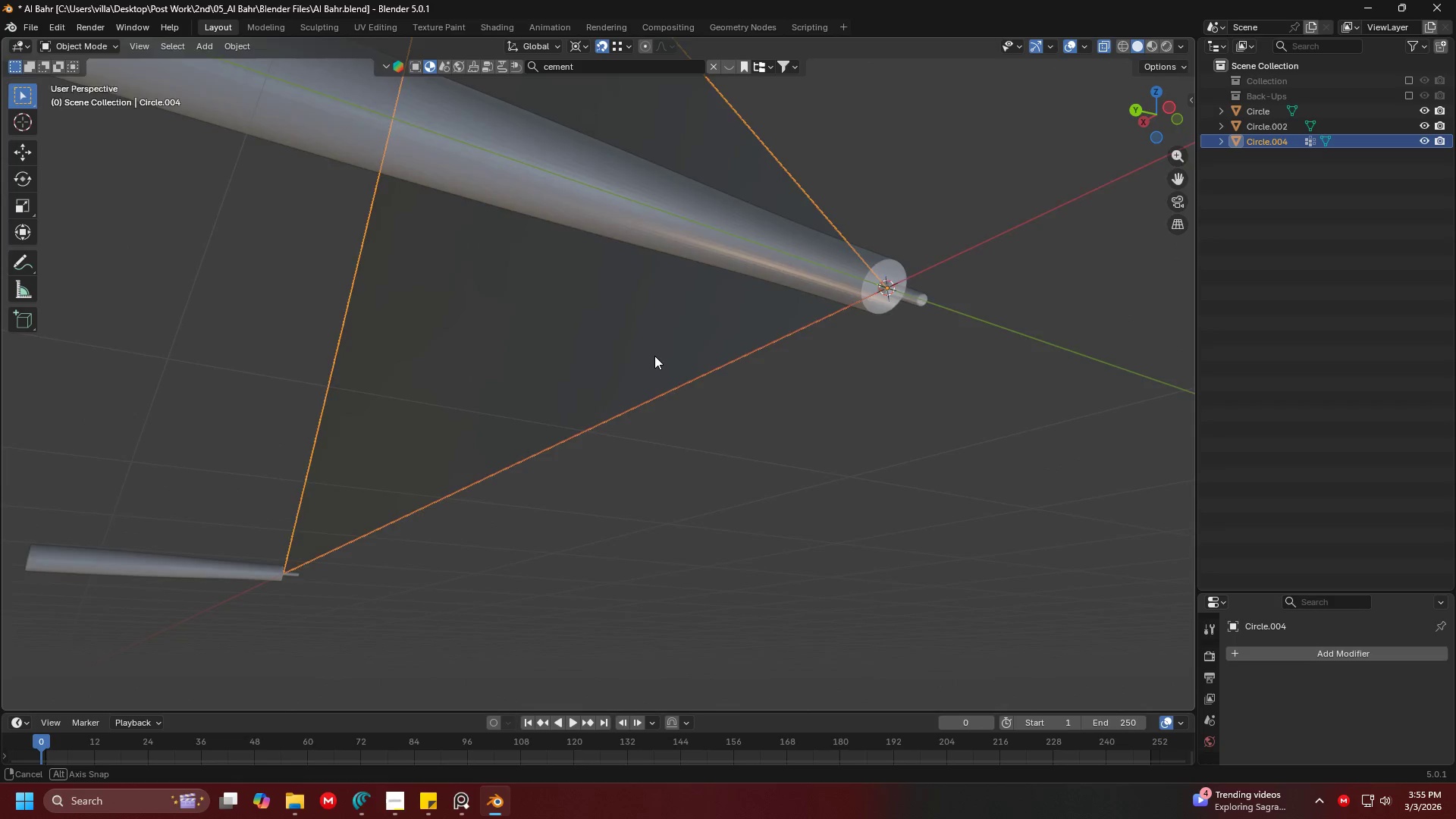 
scroll: coordinate [598, 312], scroll_direction: up, amount: 3.0
 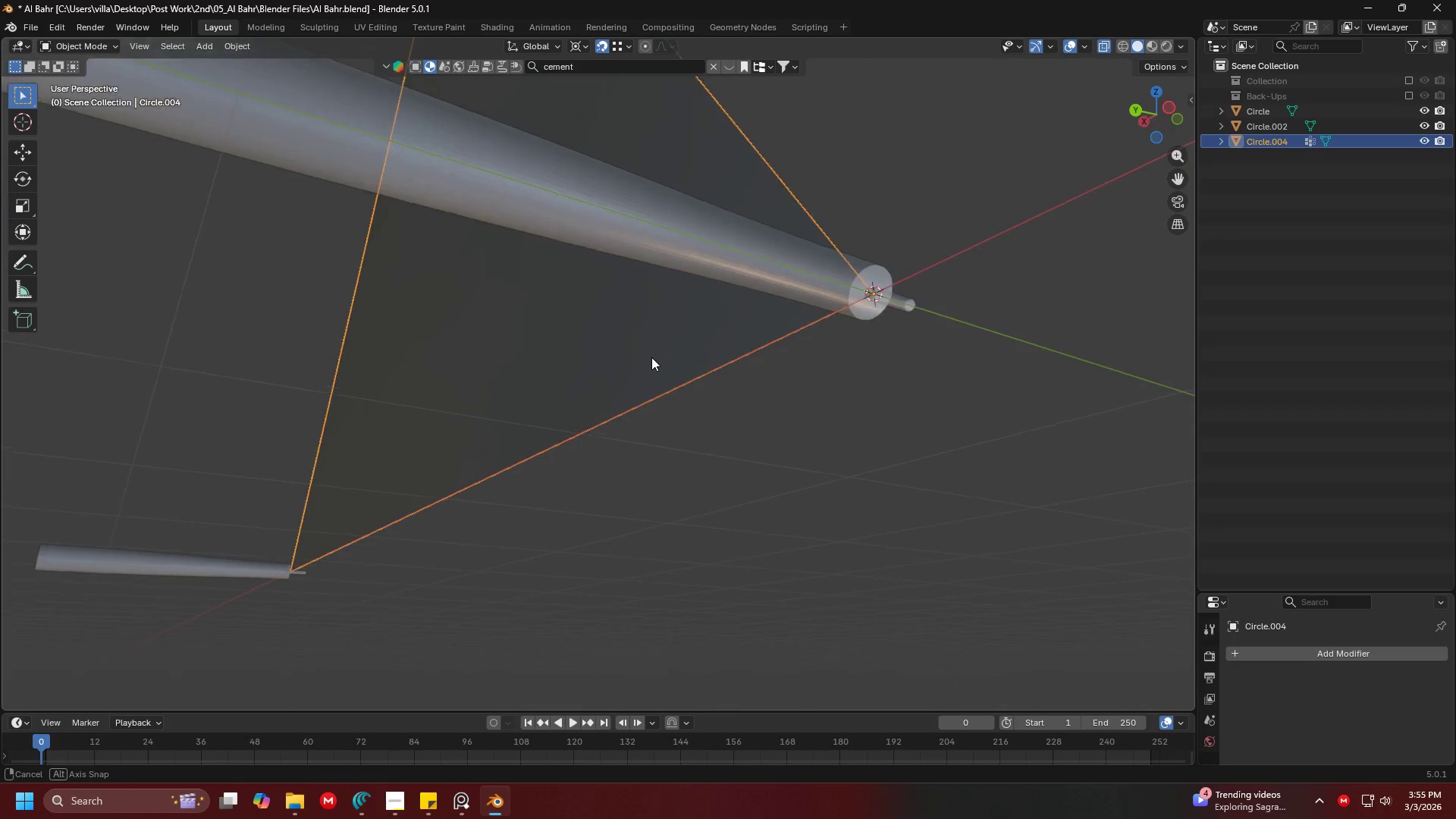 
key(1)
 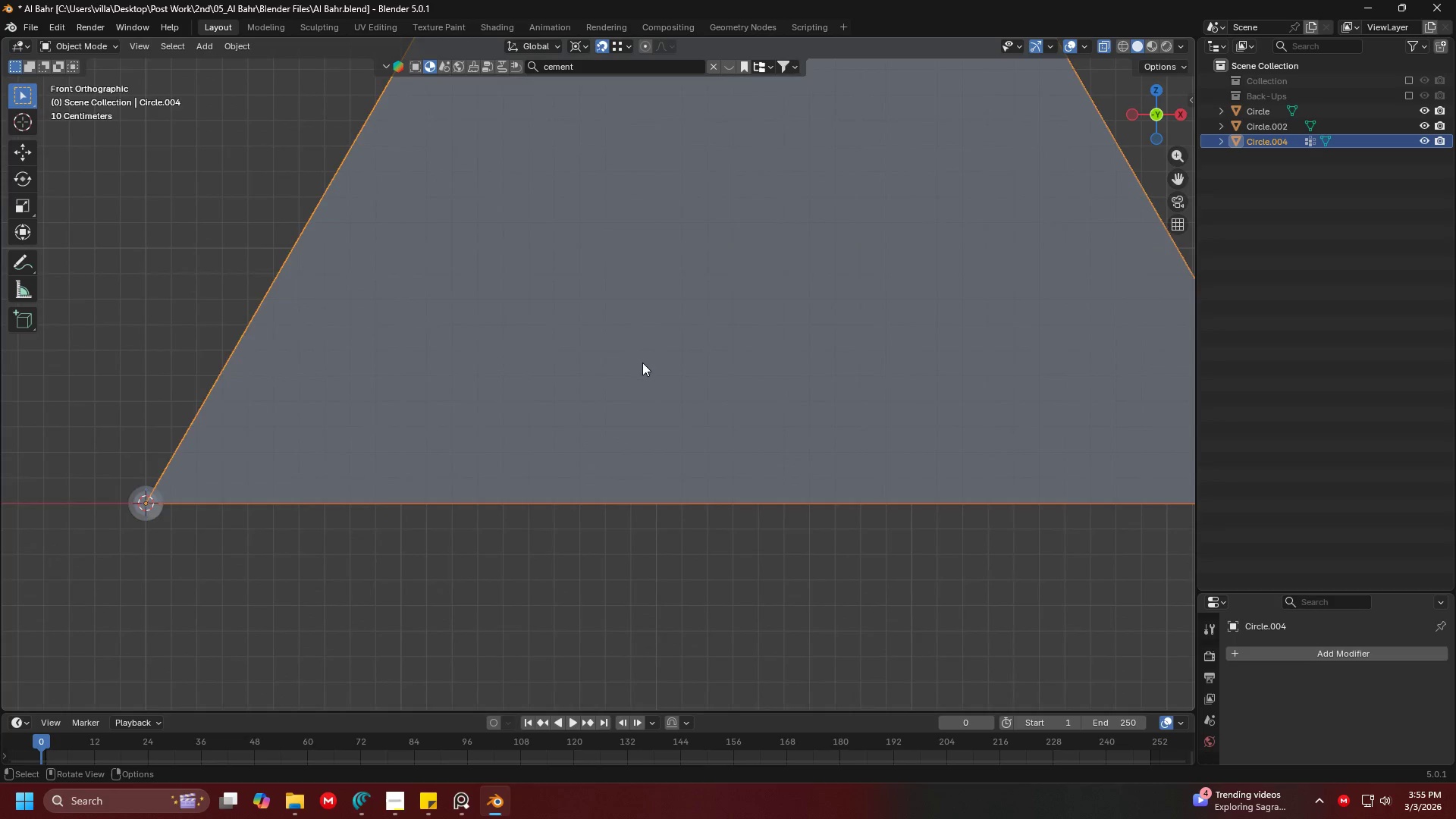 
key(Shift+ShiftLeft)
 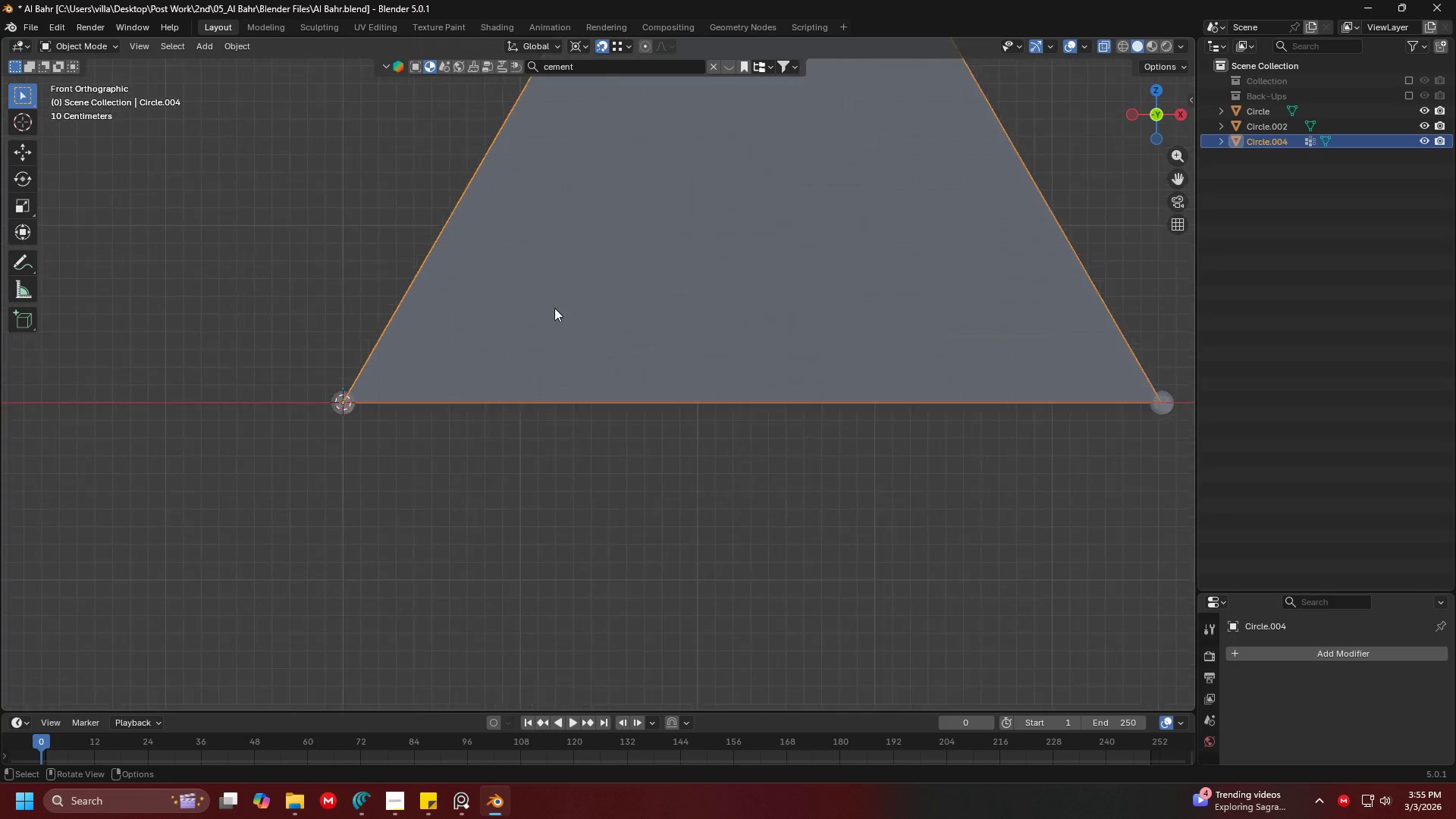 
key(Shift+ShiftLeft)
 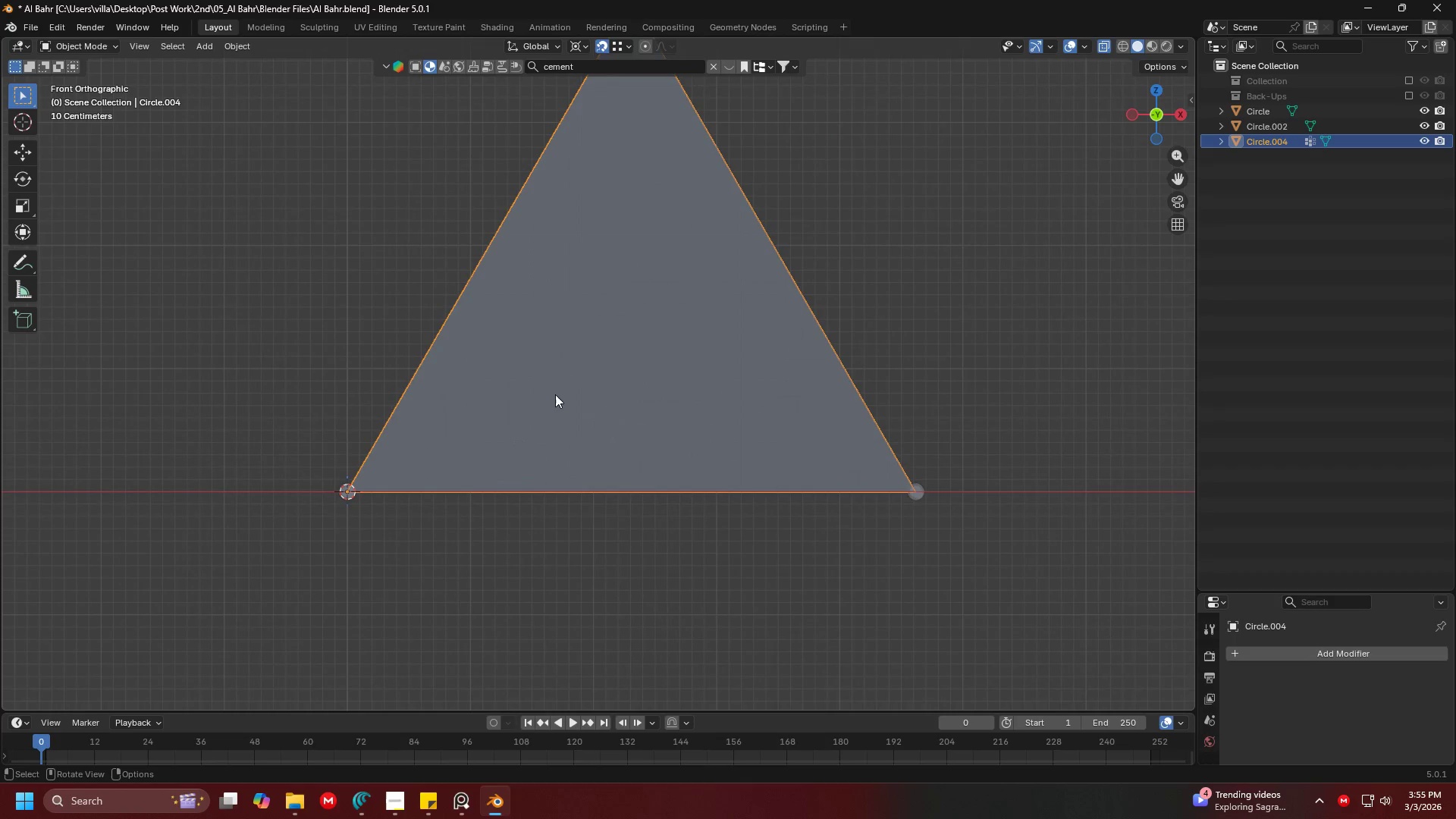 
key(Tab)
 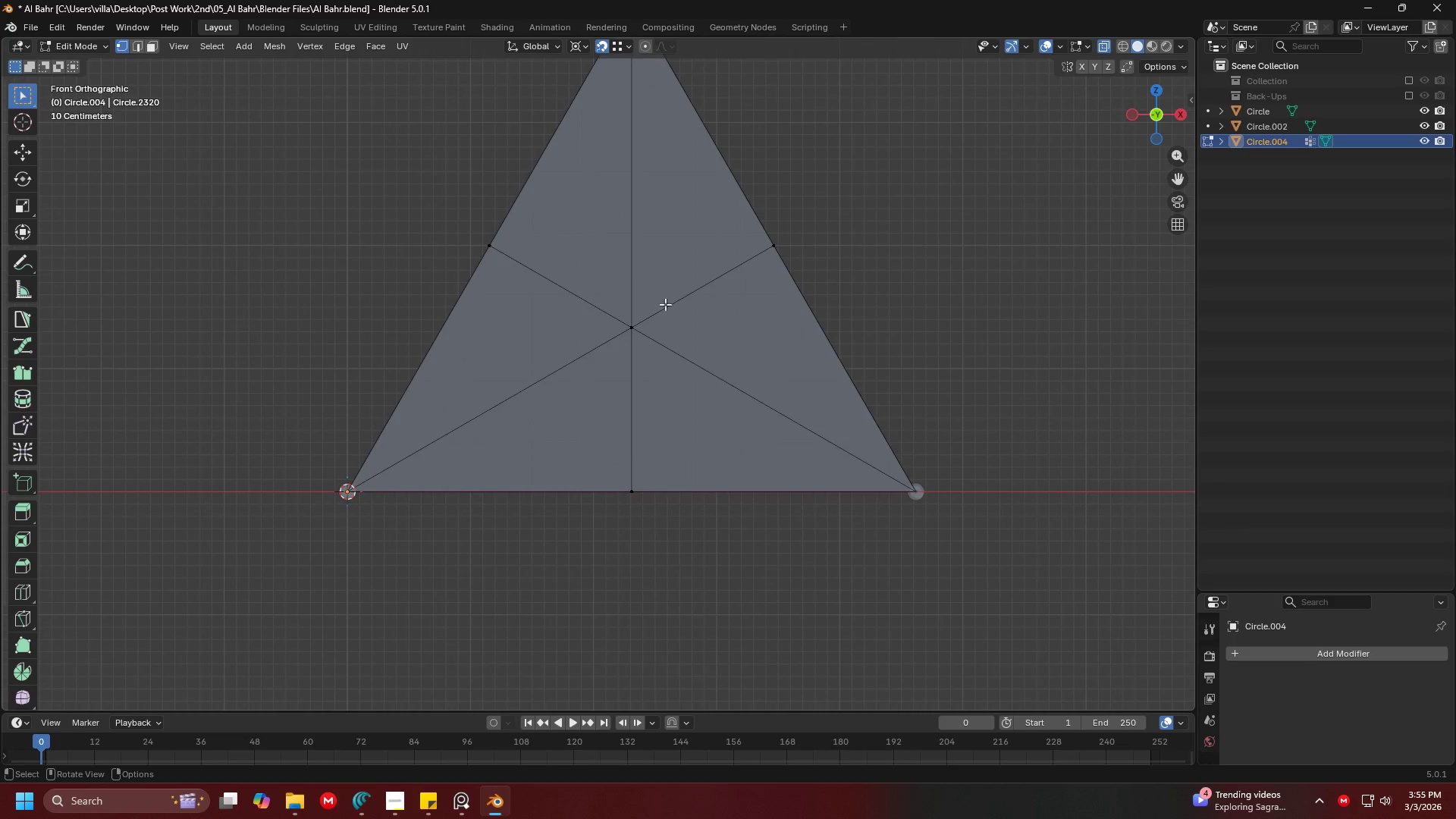 
scroll: coordinate [506, 456], scroll_direction: down, amount: 5.0
 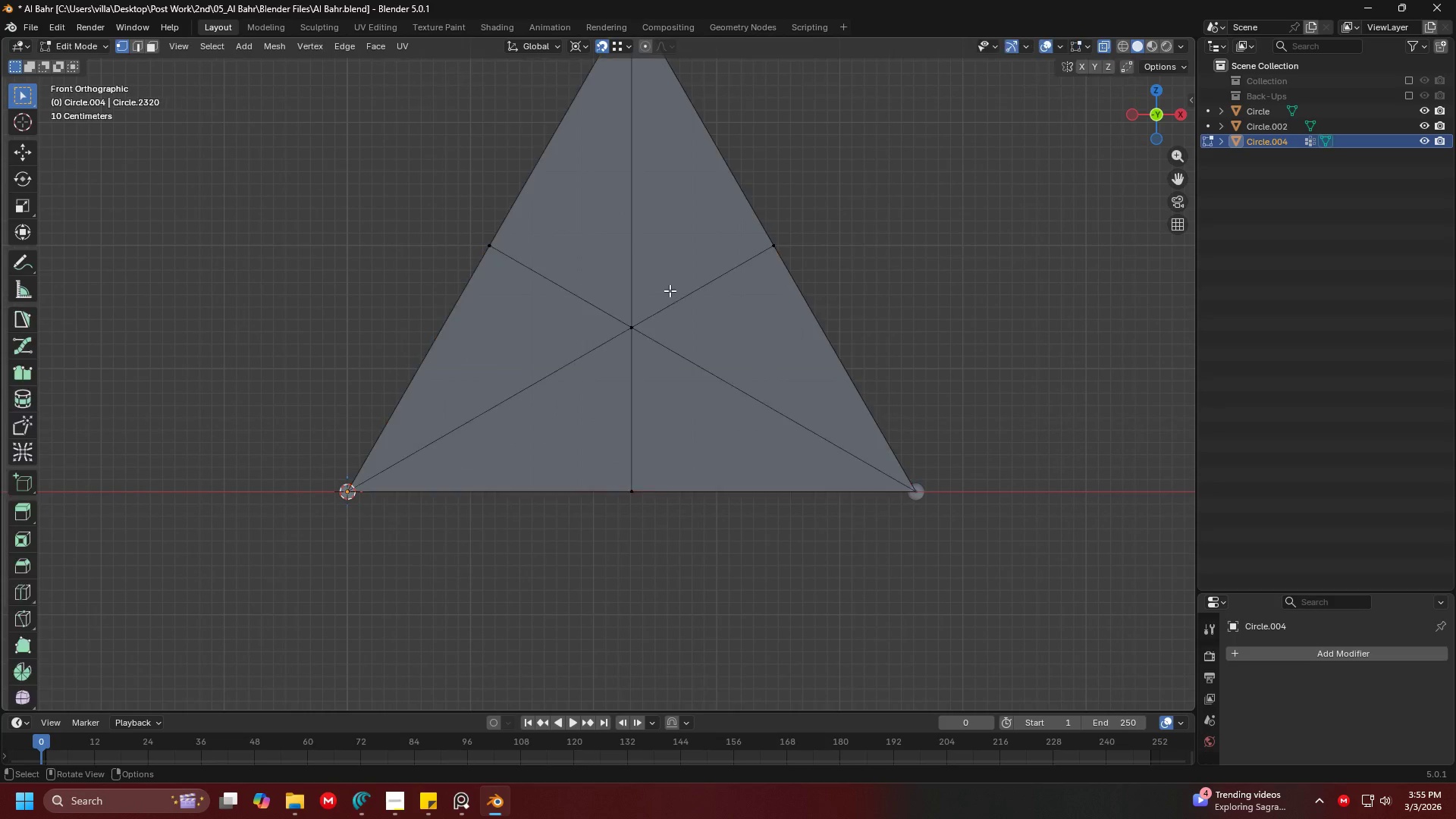 
left_click([629, 333])
 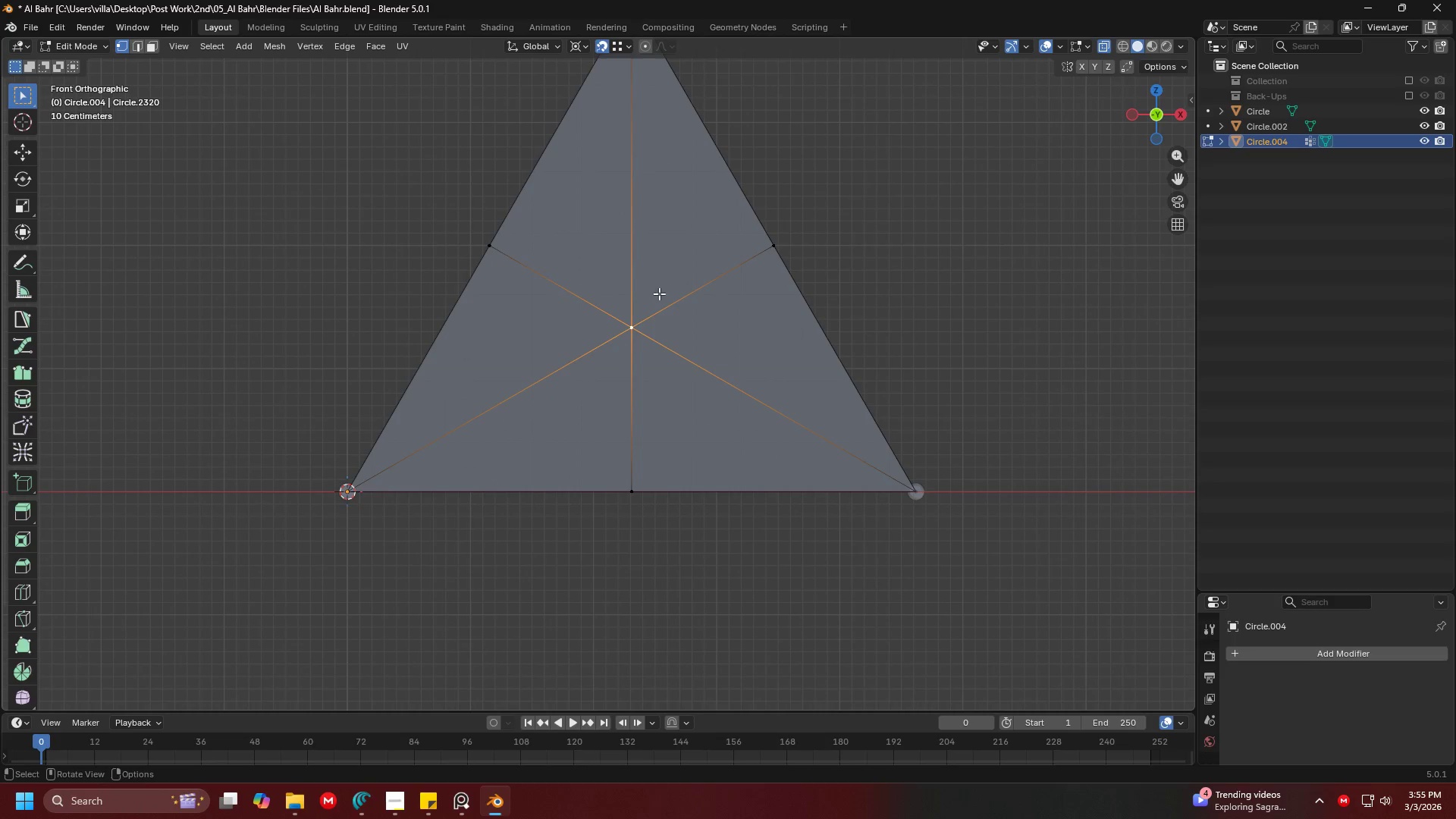 
key(Shift+ShiftLeft)